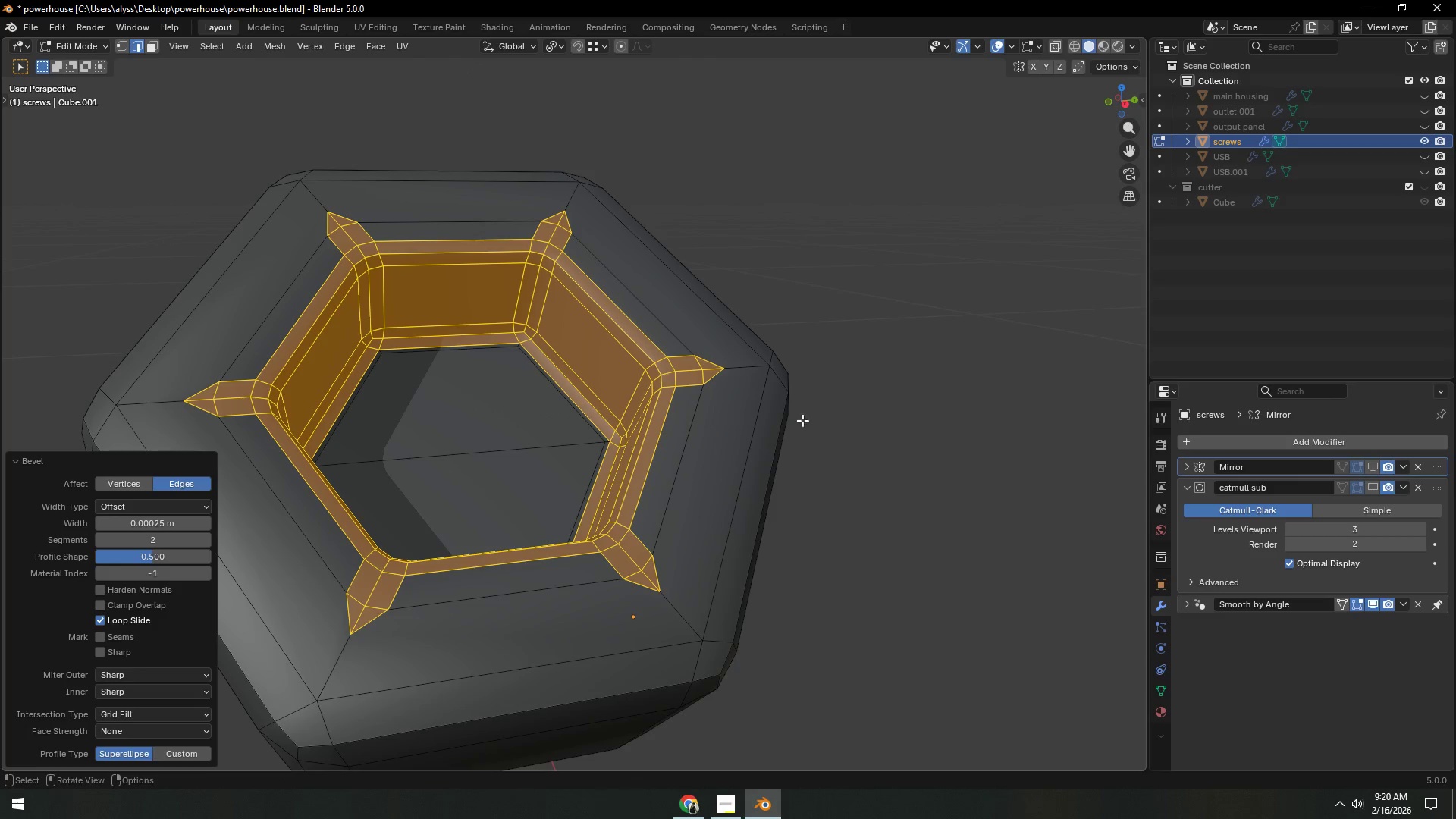 
double_click([879, 419])
 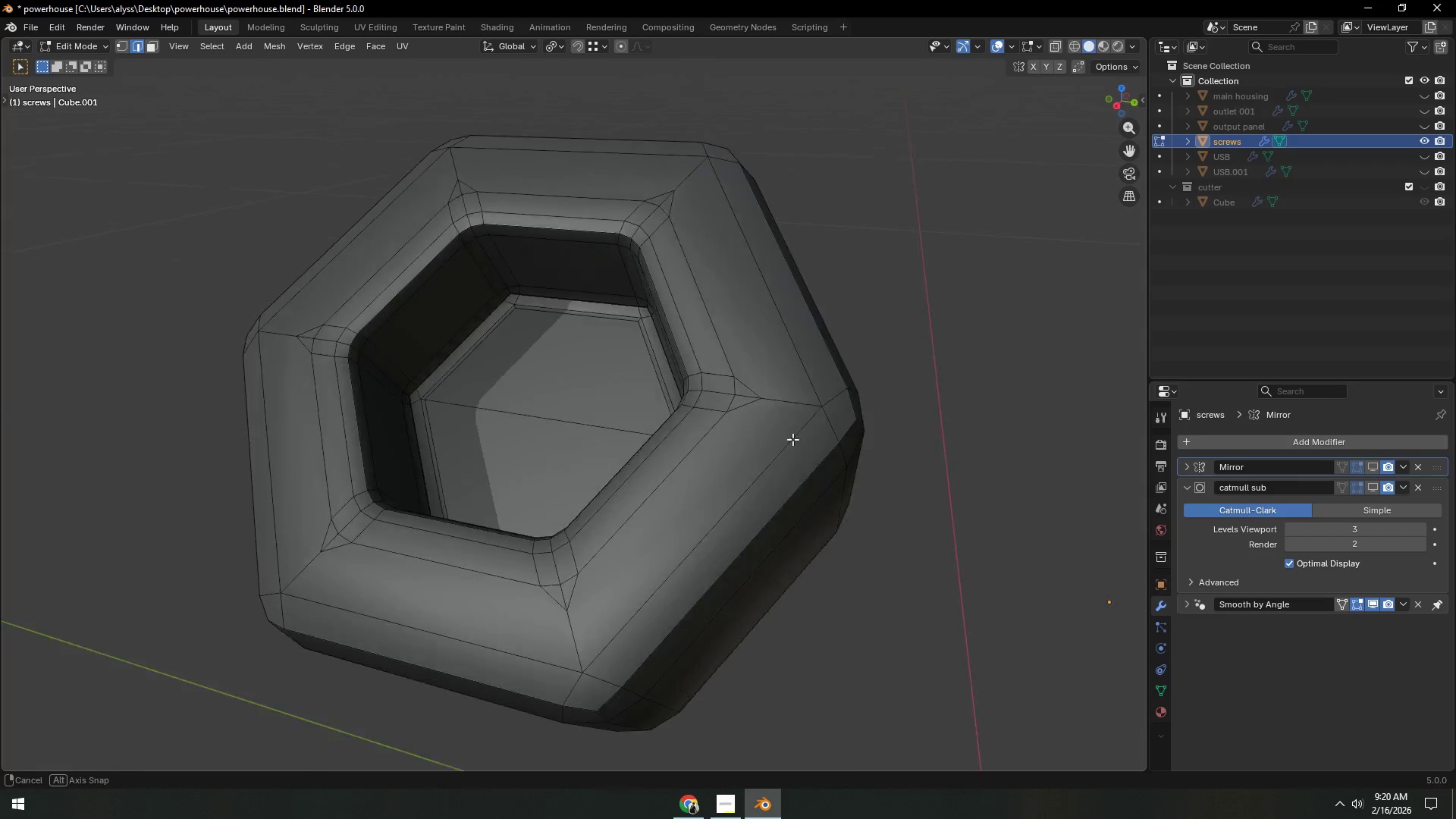 
key(Shift+ShiftLeft)
 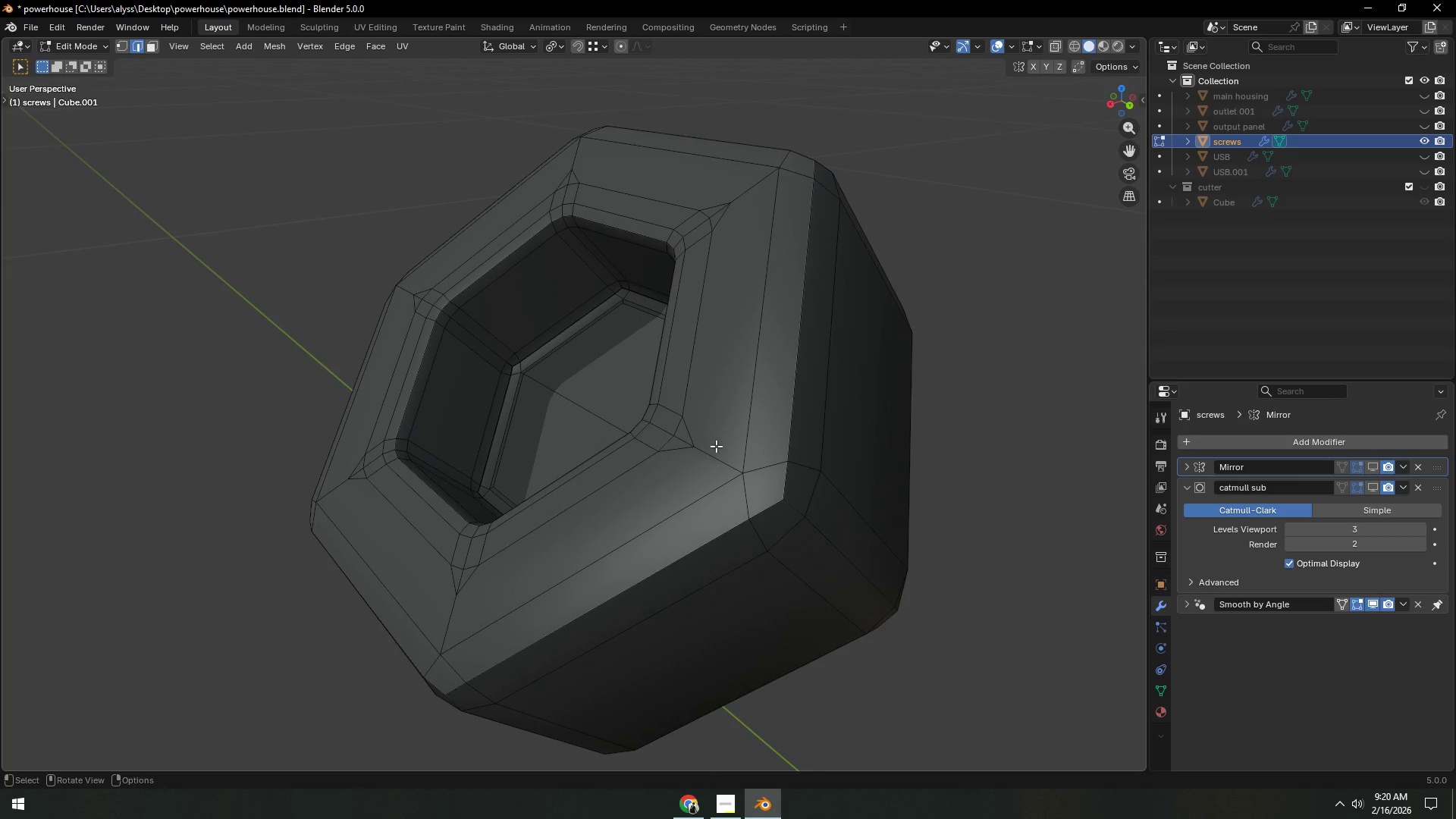 
key(1)
 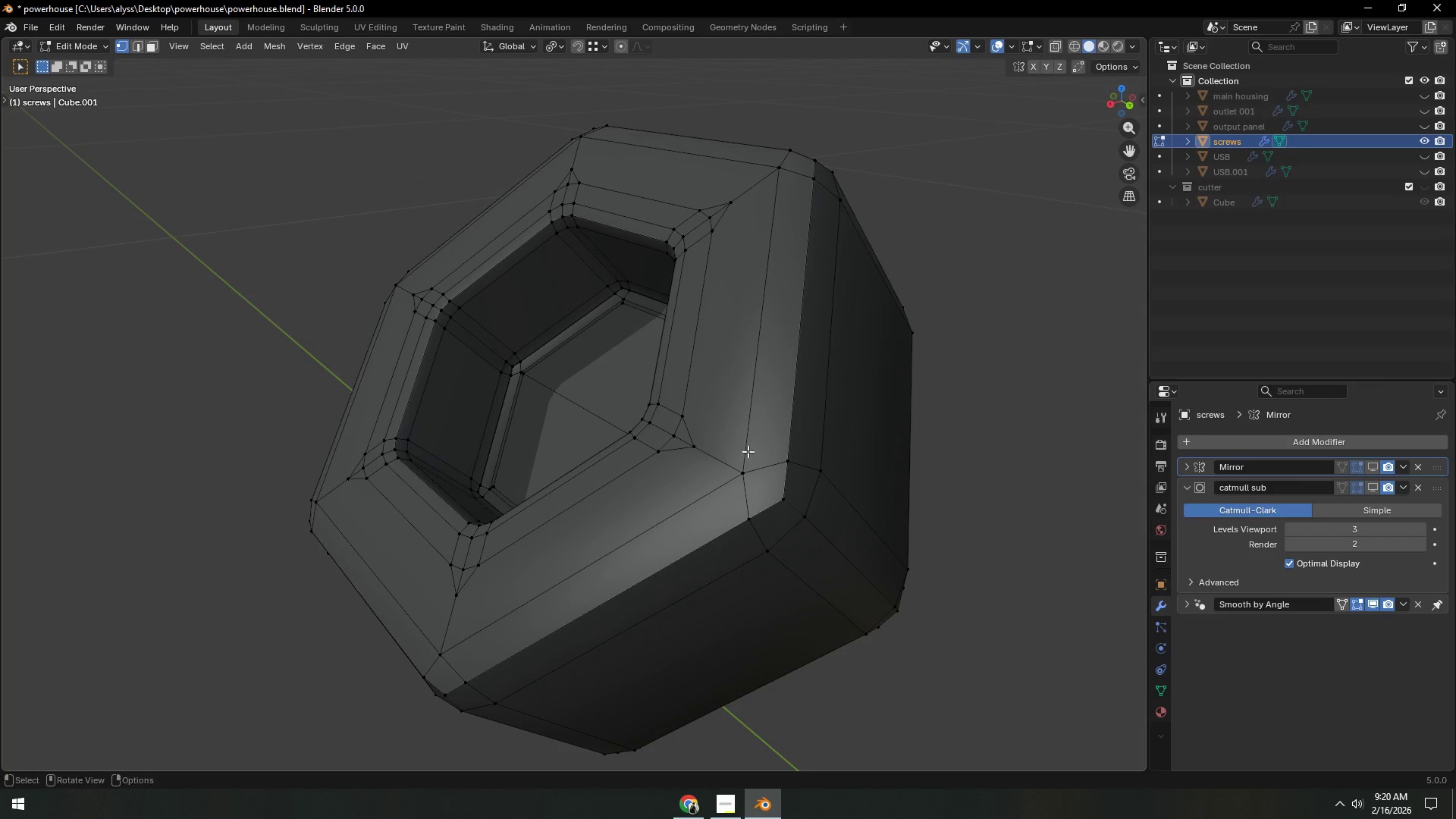 
key(Shift+ShiftLeft)
 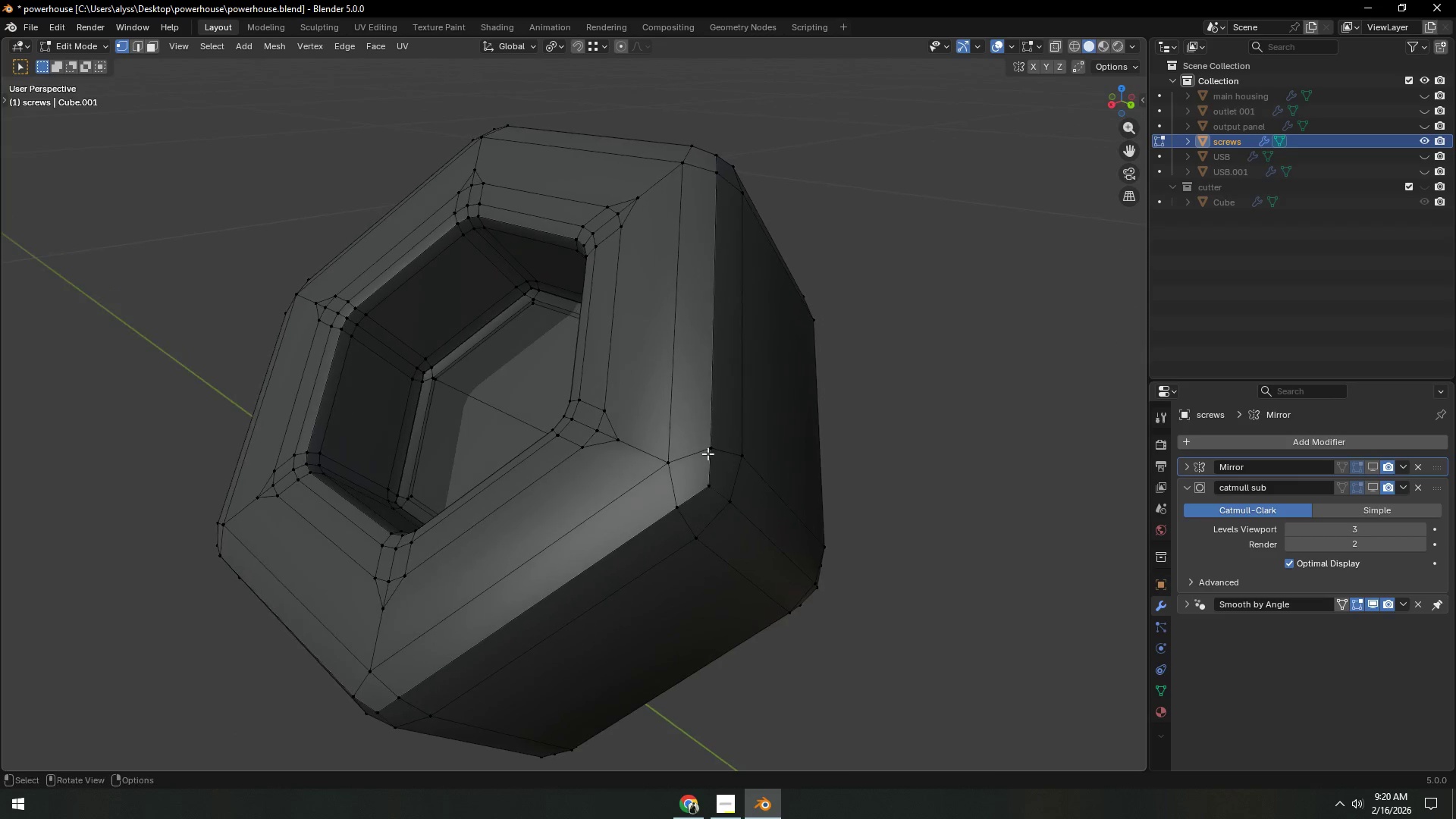 
scroll: coordinate [714, 453], scroll_direction: up, amount: 2.0
 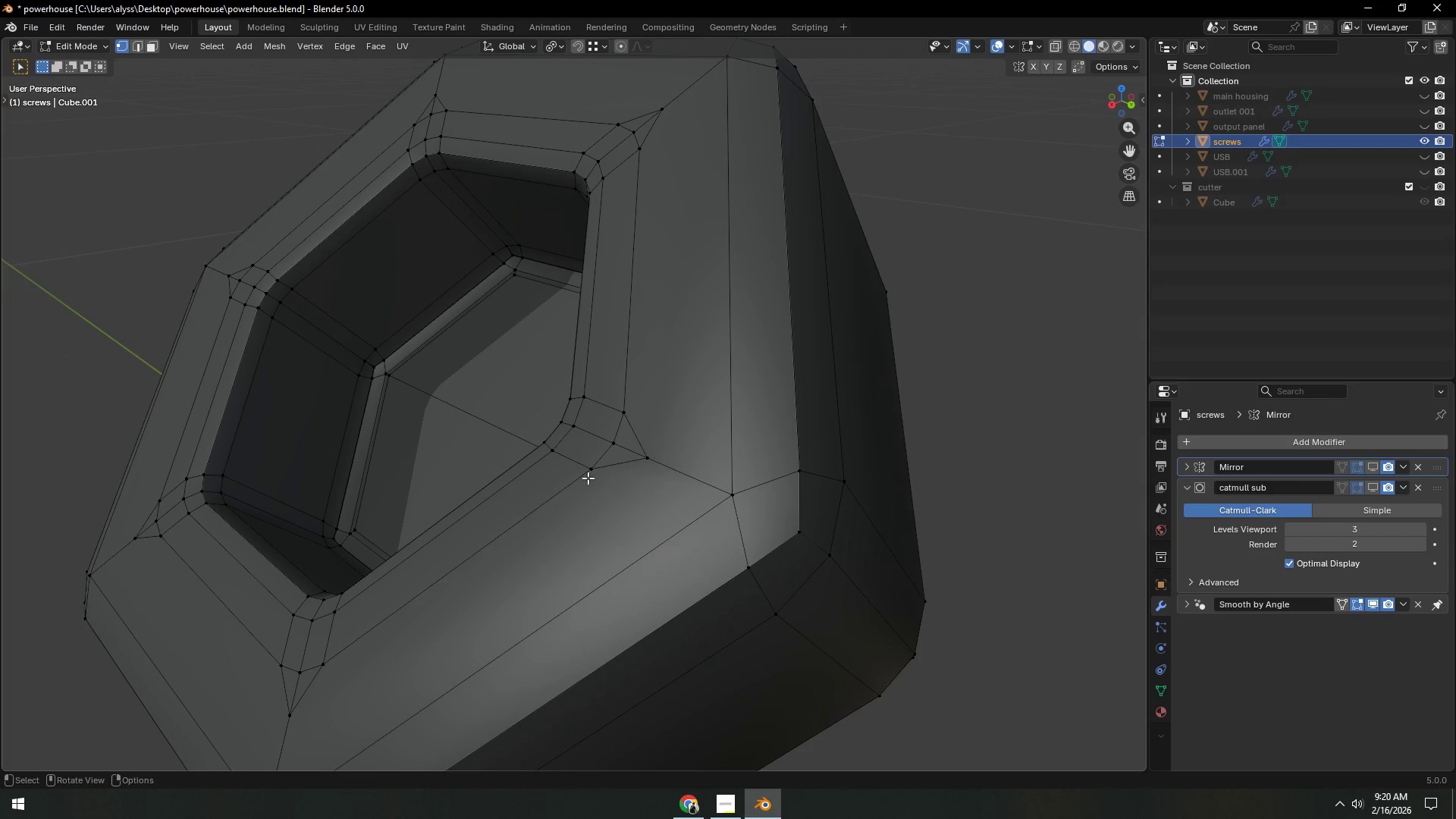 
hold_key(key=ShiftLeft, duration=0.72)
left_click([750, 572])
 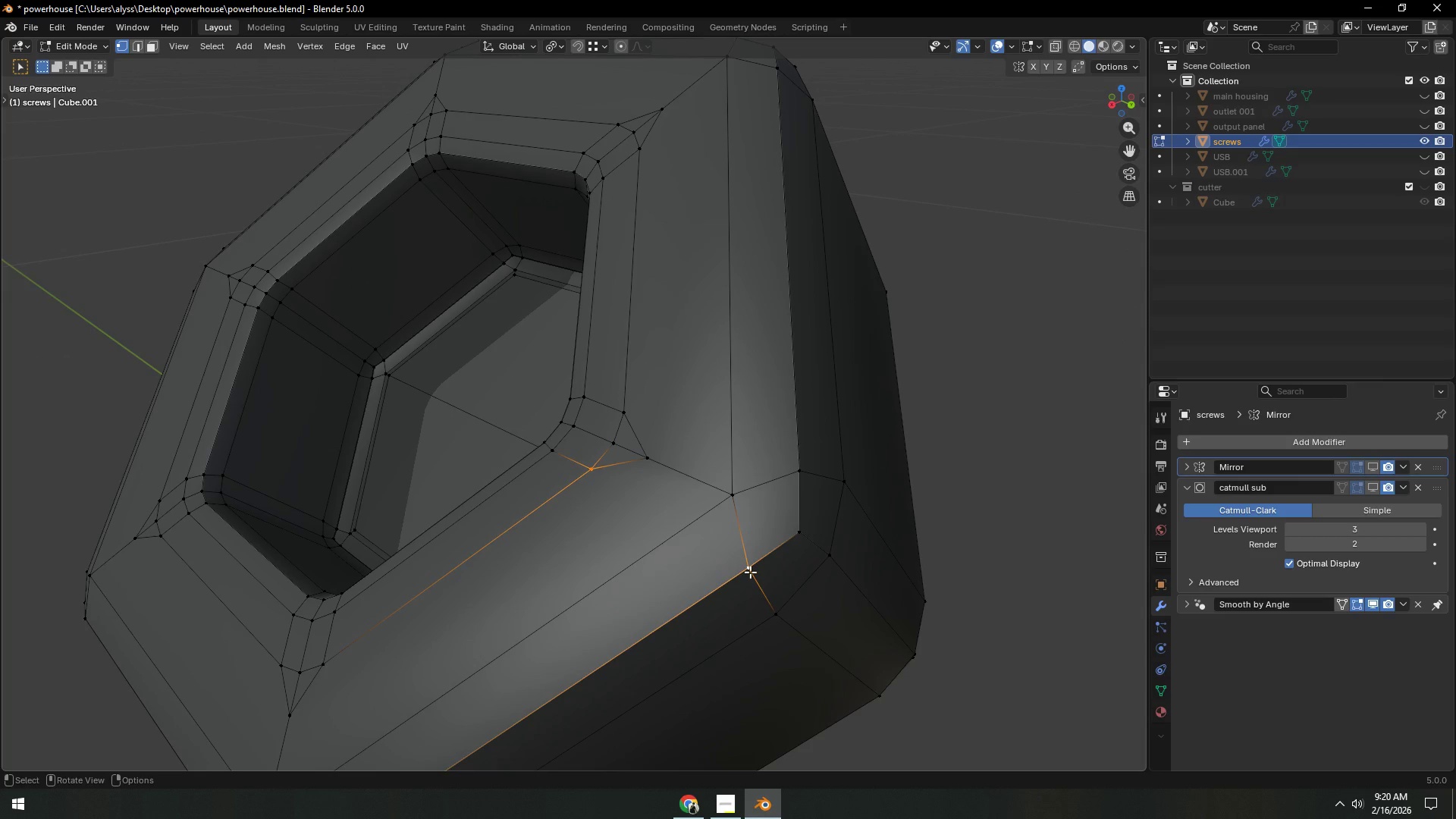 
key(J)
 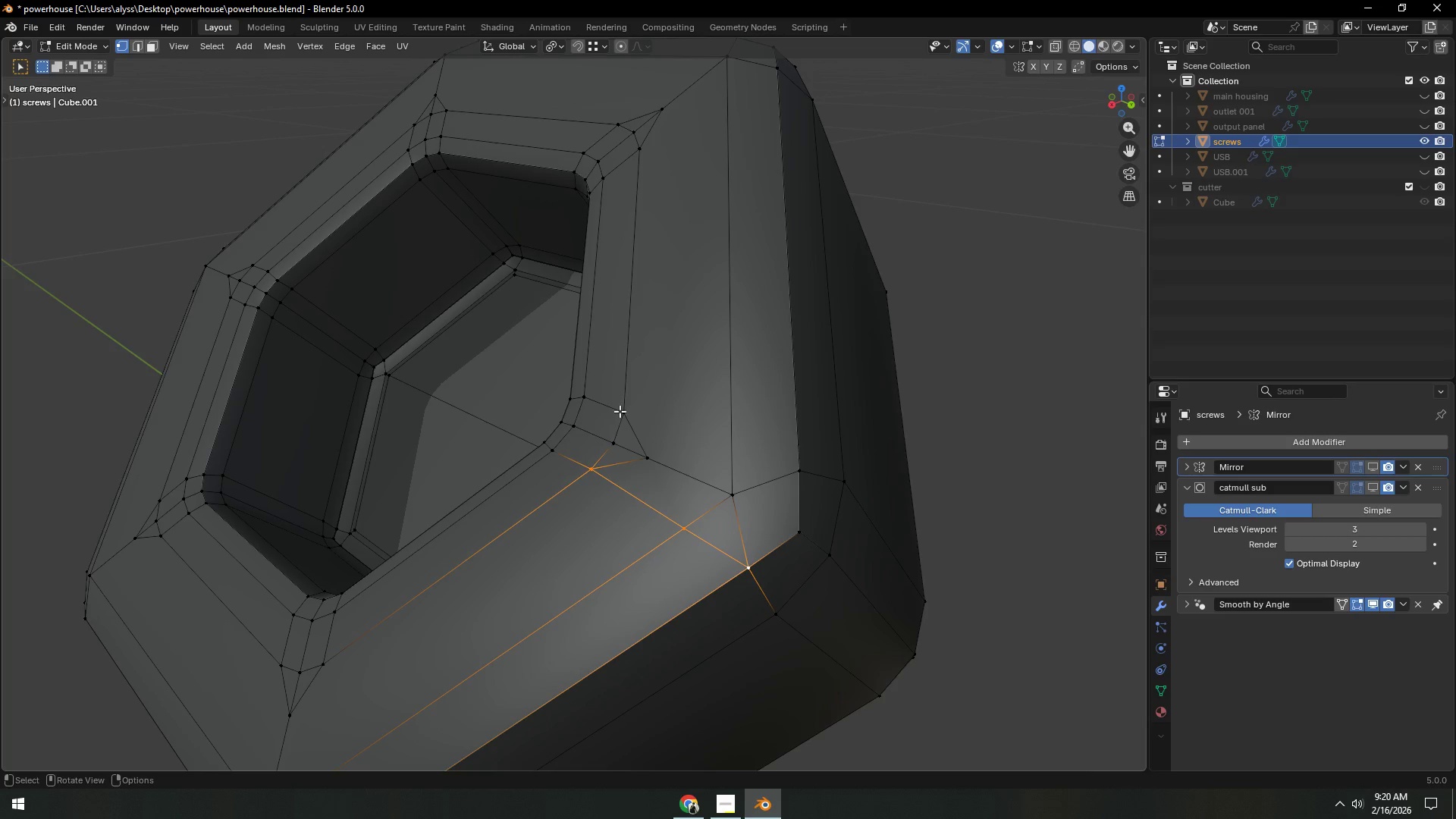 
left_click([621, 411])
 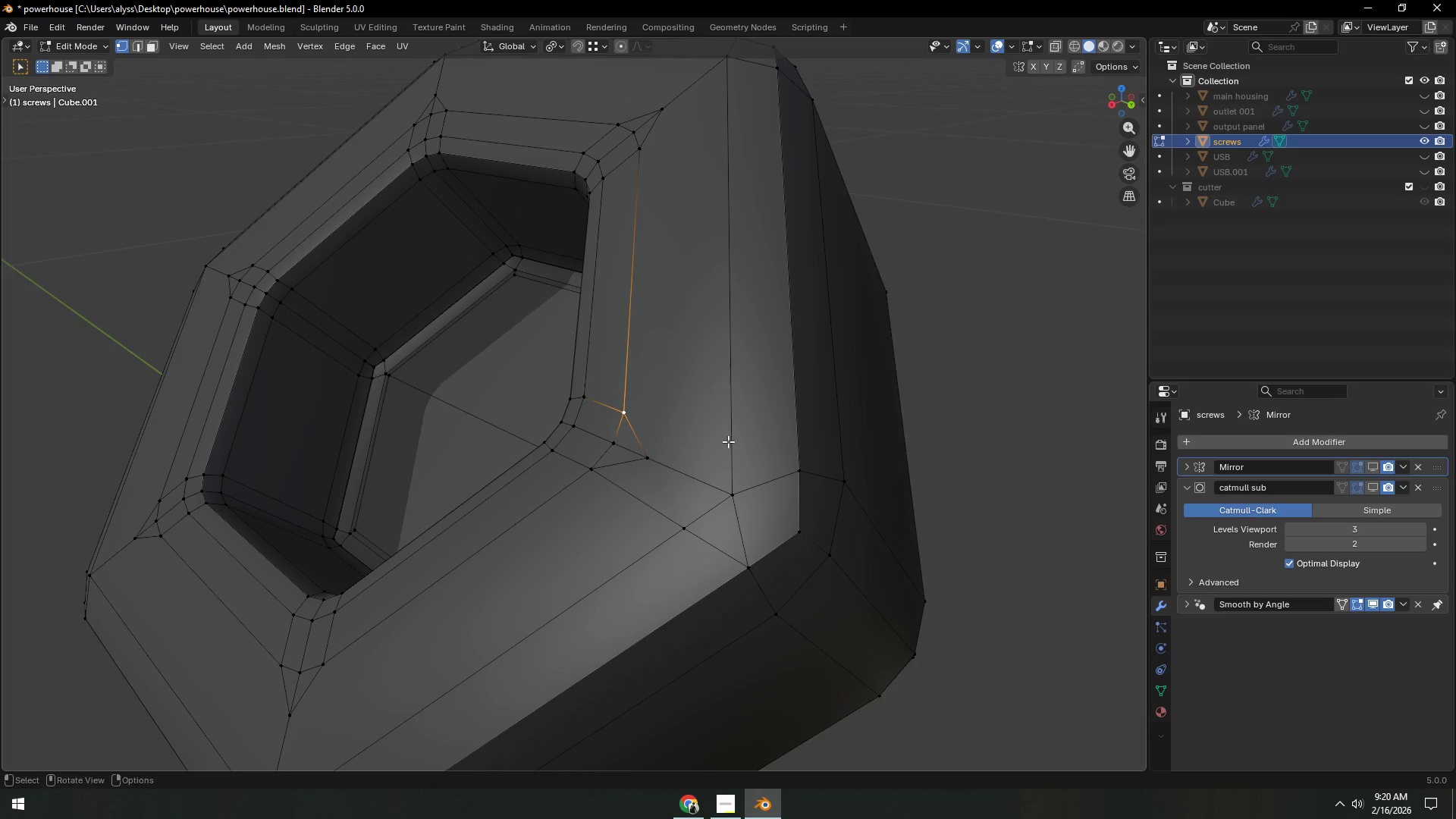 
hold_key(key=ShiftLeft, duration=0.77)
left_click([808, 472])
 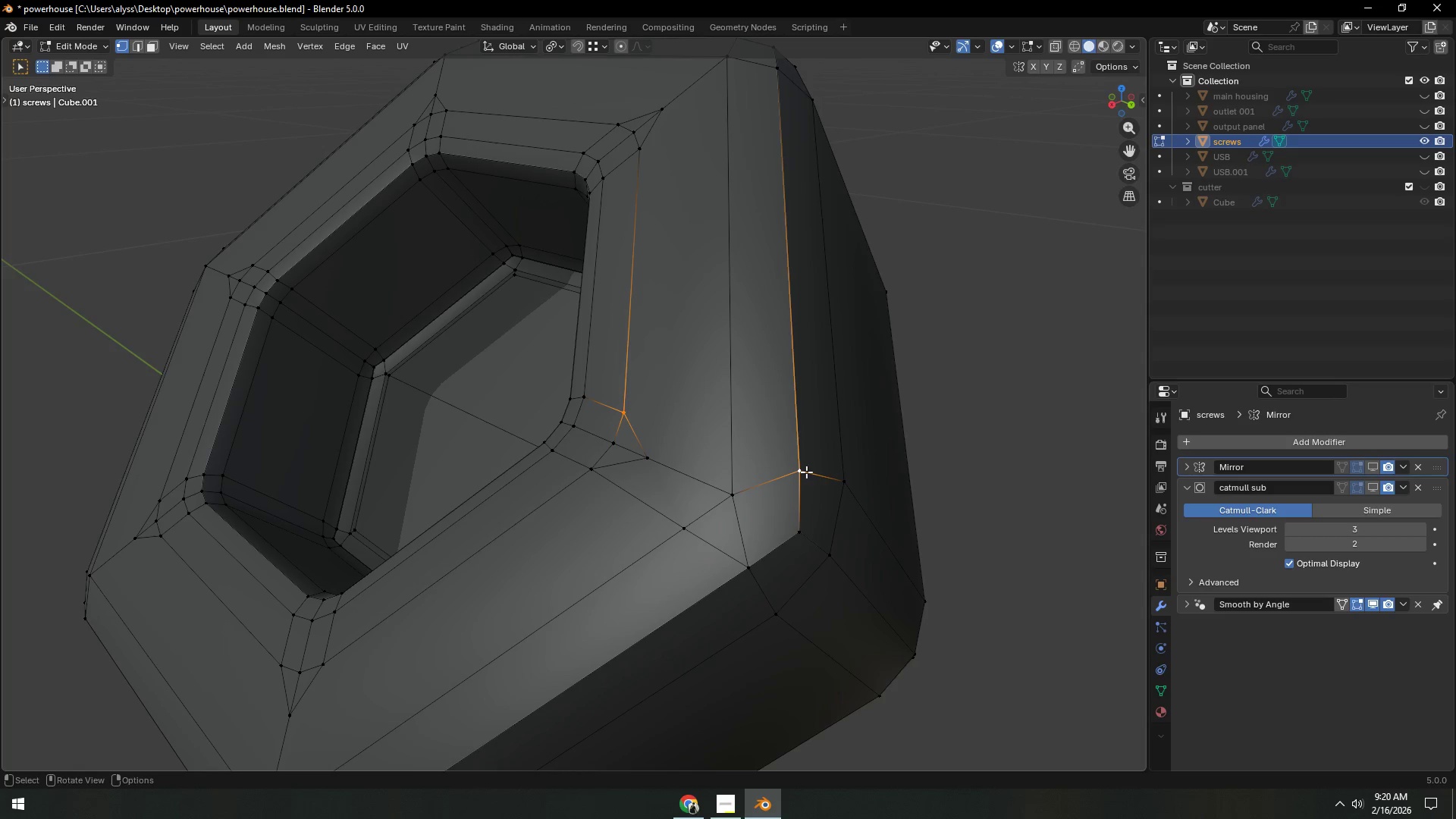 
key(J)
 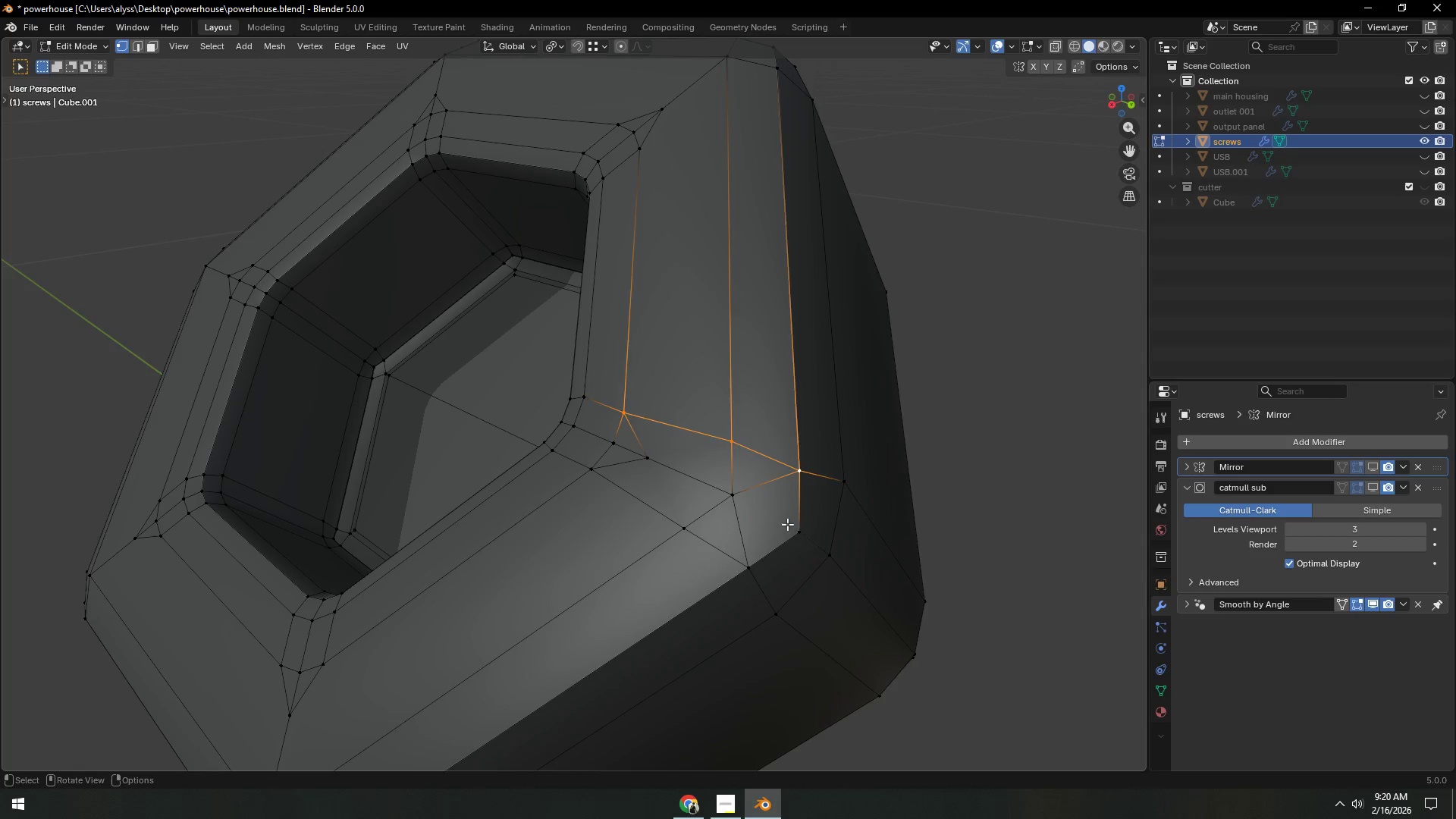 
left_click([787, 528])
 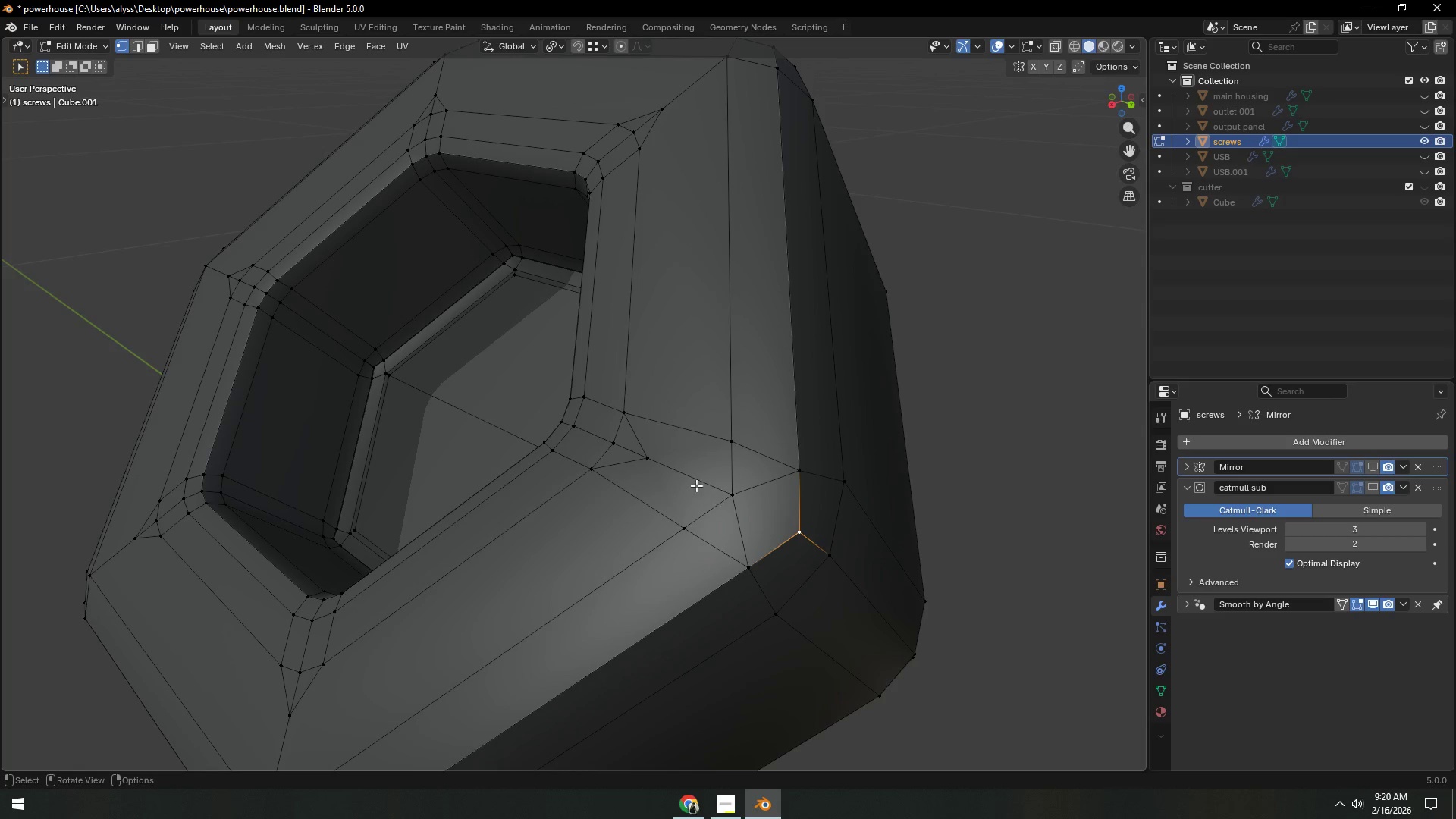 
hold_key(key=ShiftLeft, duration=1.5)
left_click([741, 497])
 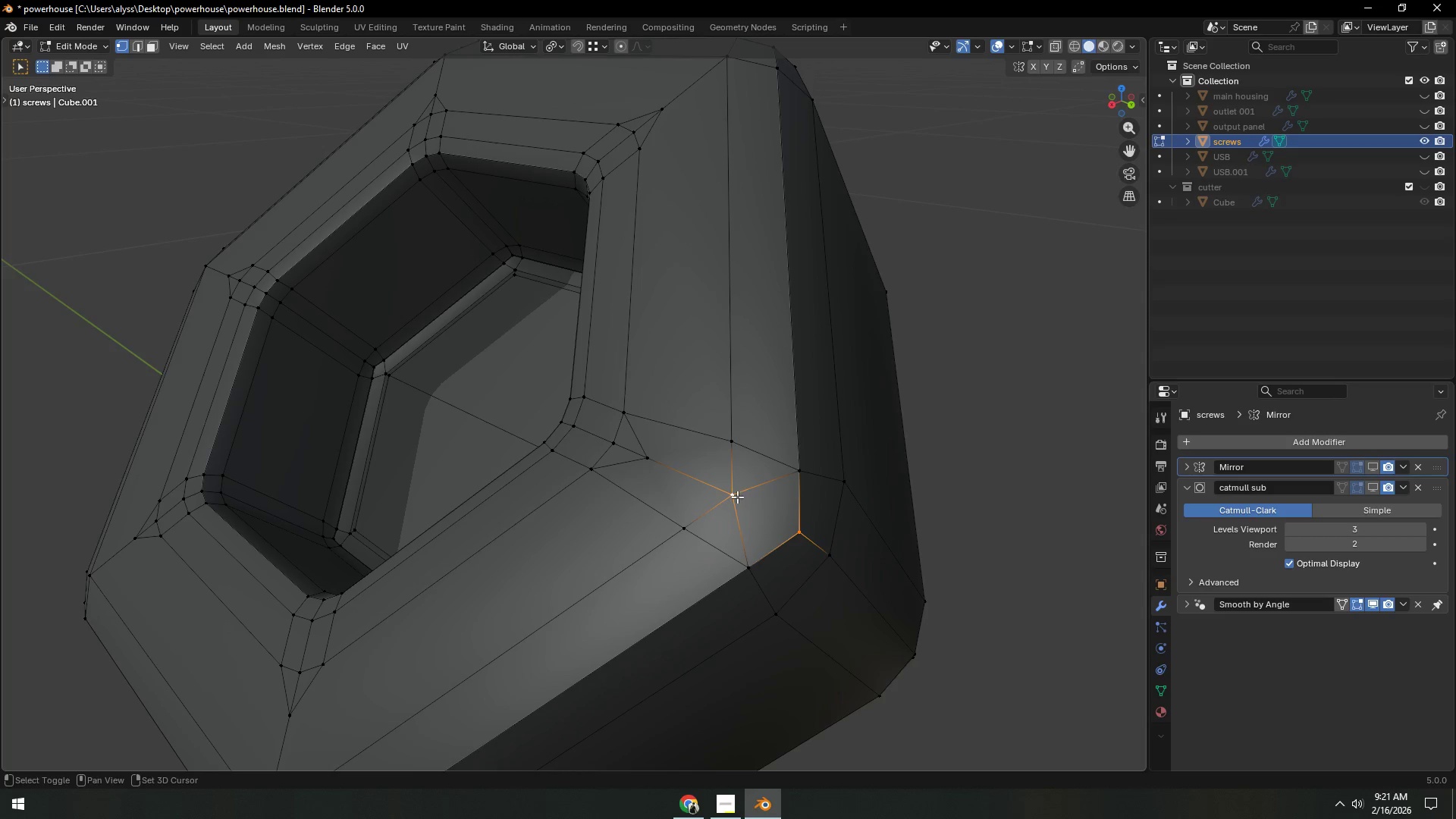 
hold_key(key=ShiftLeft, duration=0.36)
 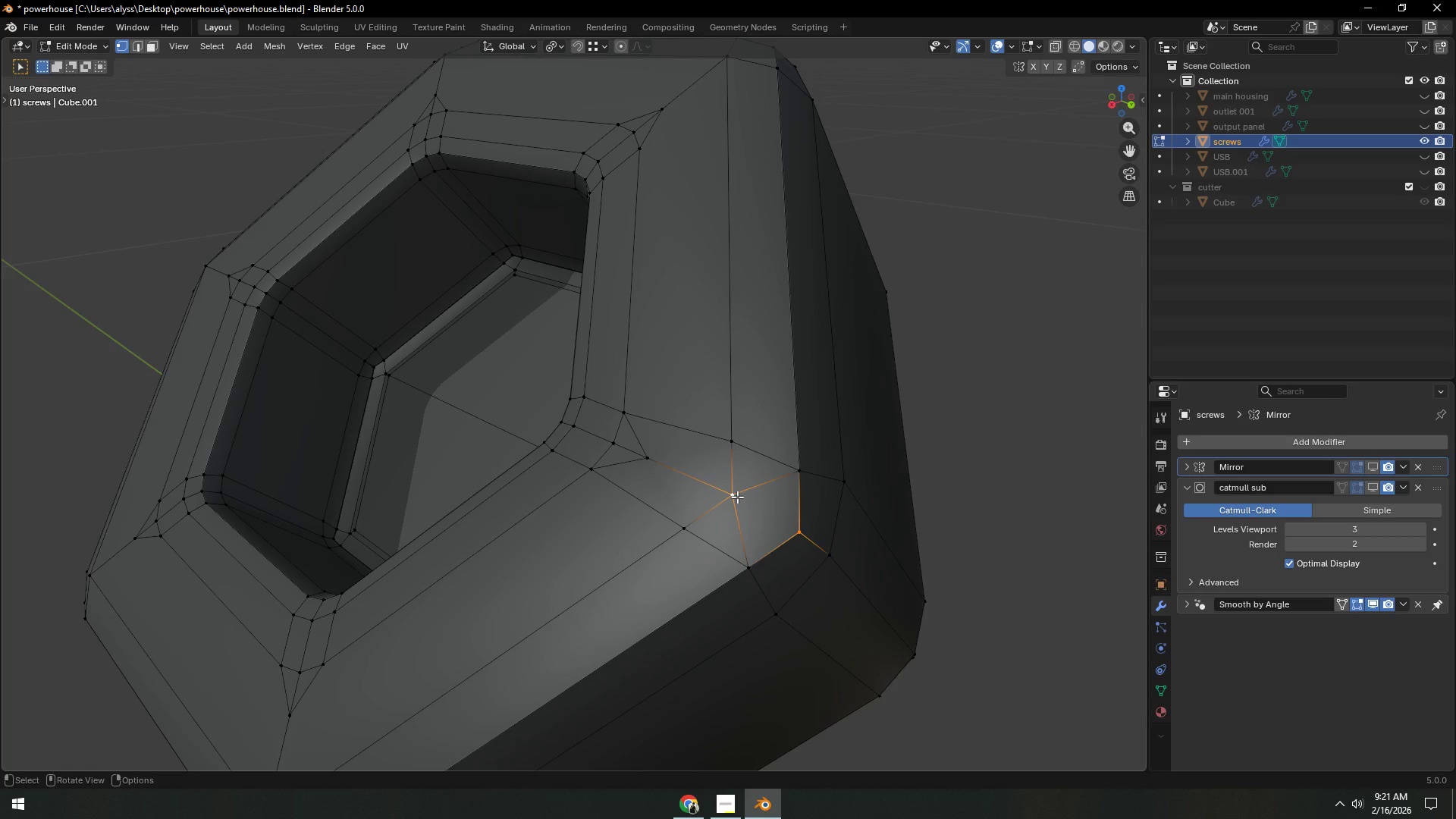 
hold_key(key=ShiftLeft, duration=3.77)
 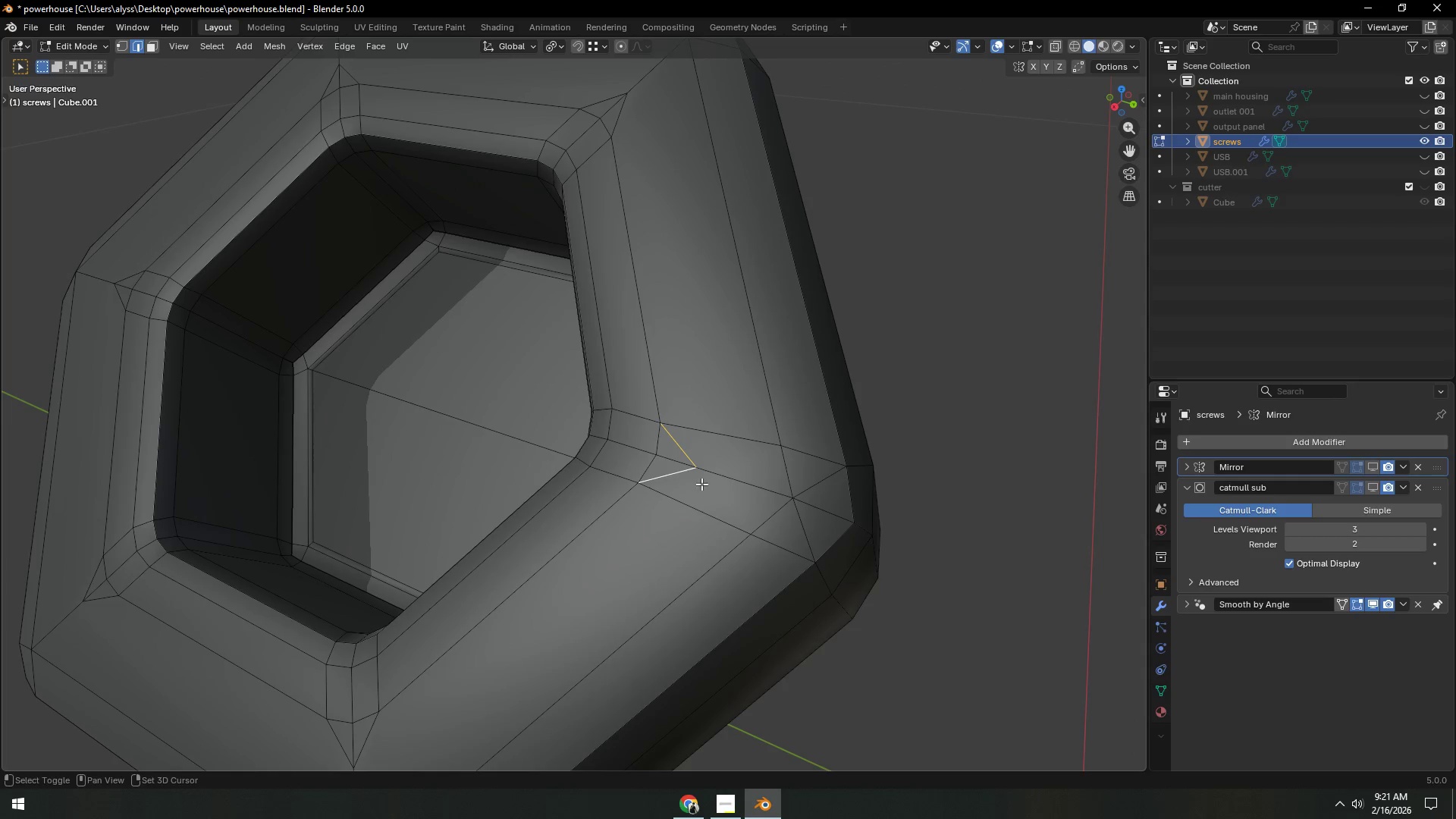 
key(J)
 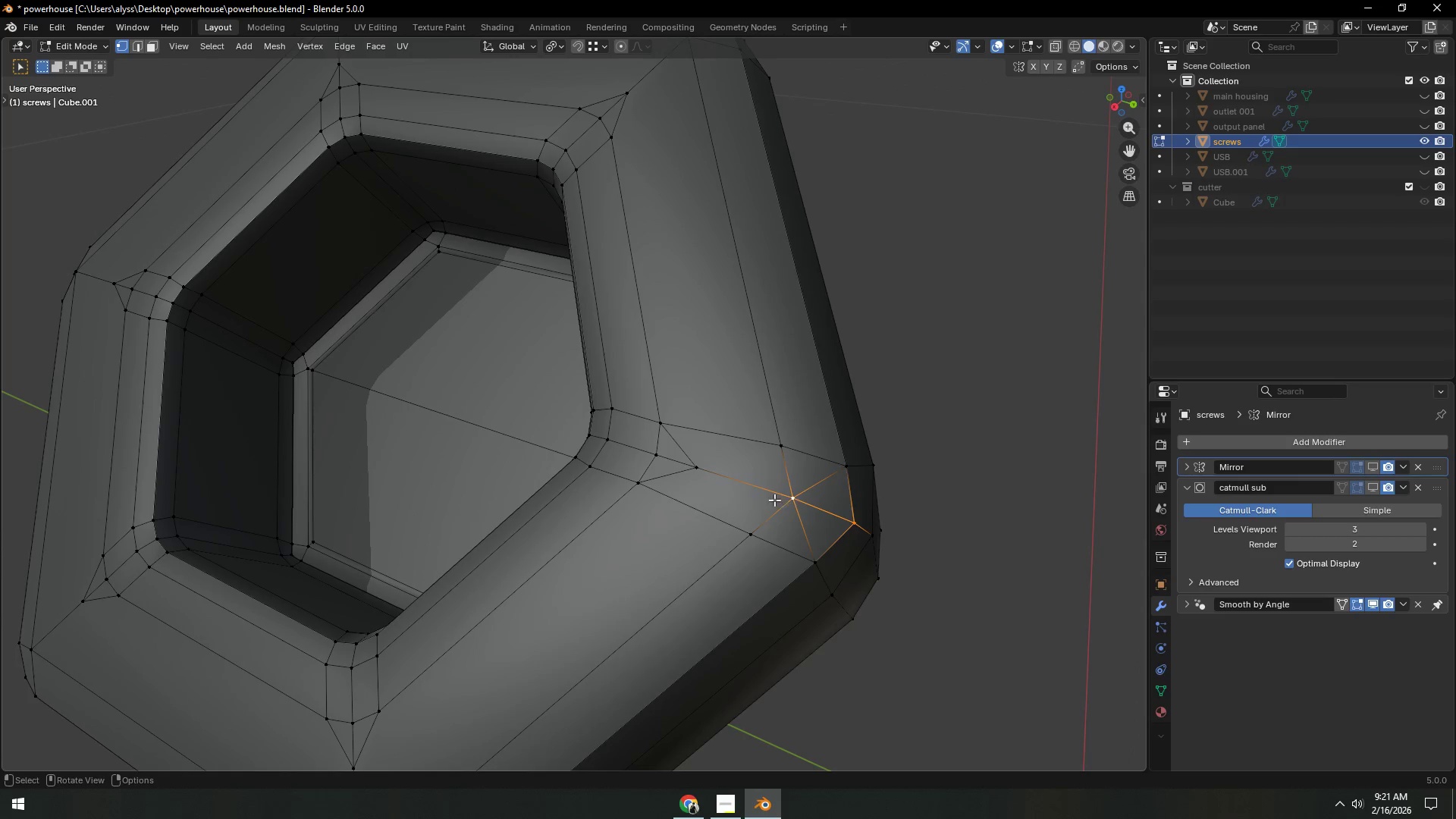 
key(2)
 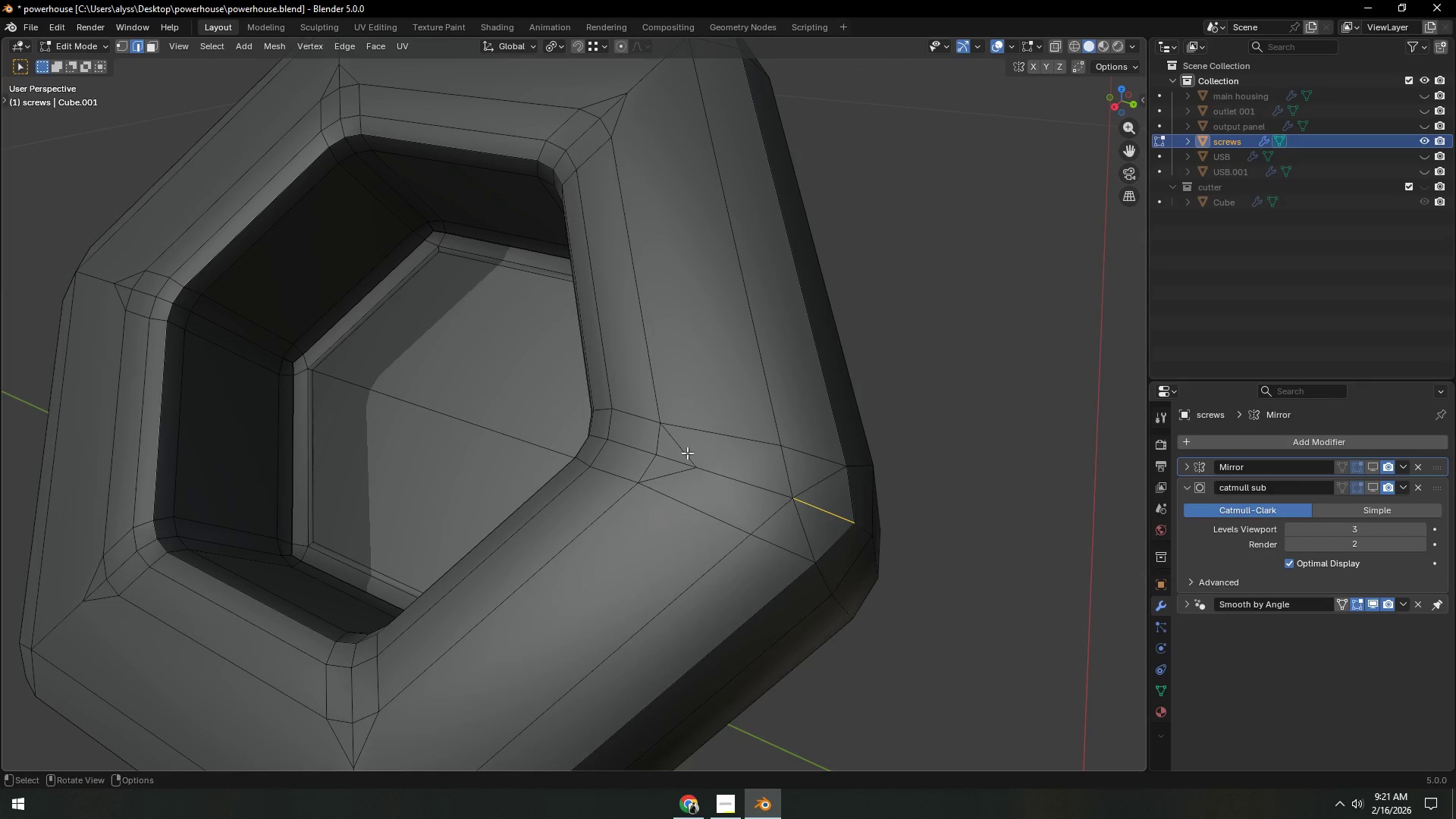 
left_click([684, 447])
 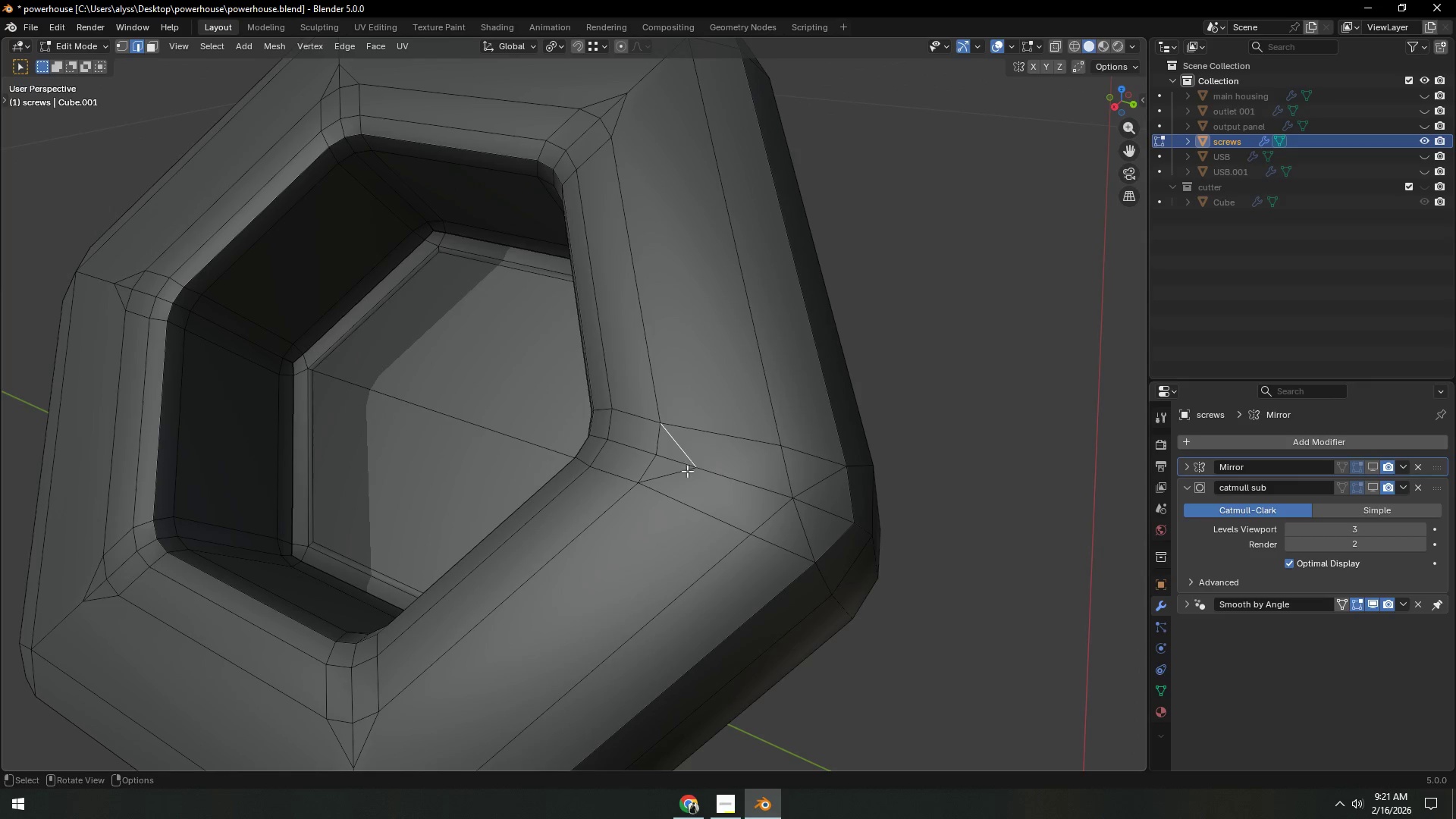 
hold_key(key=ShiftLeft, duration=1.53)
double_click([678, 479])
 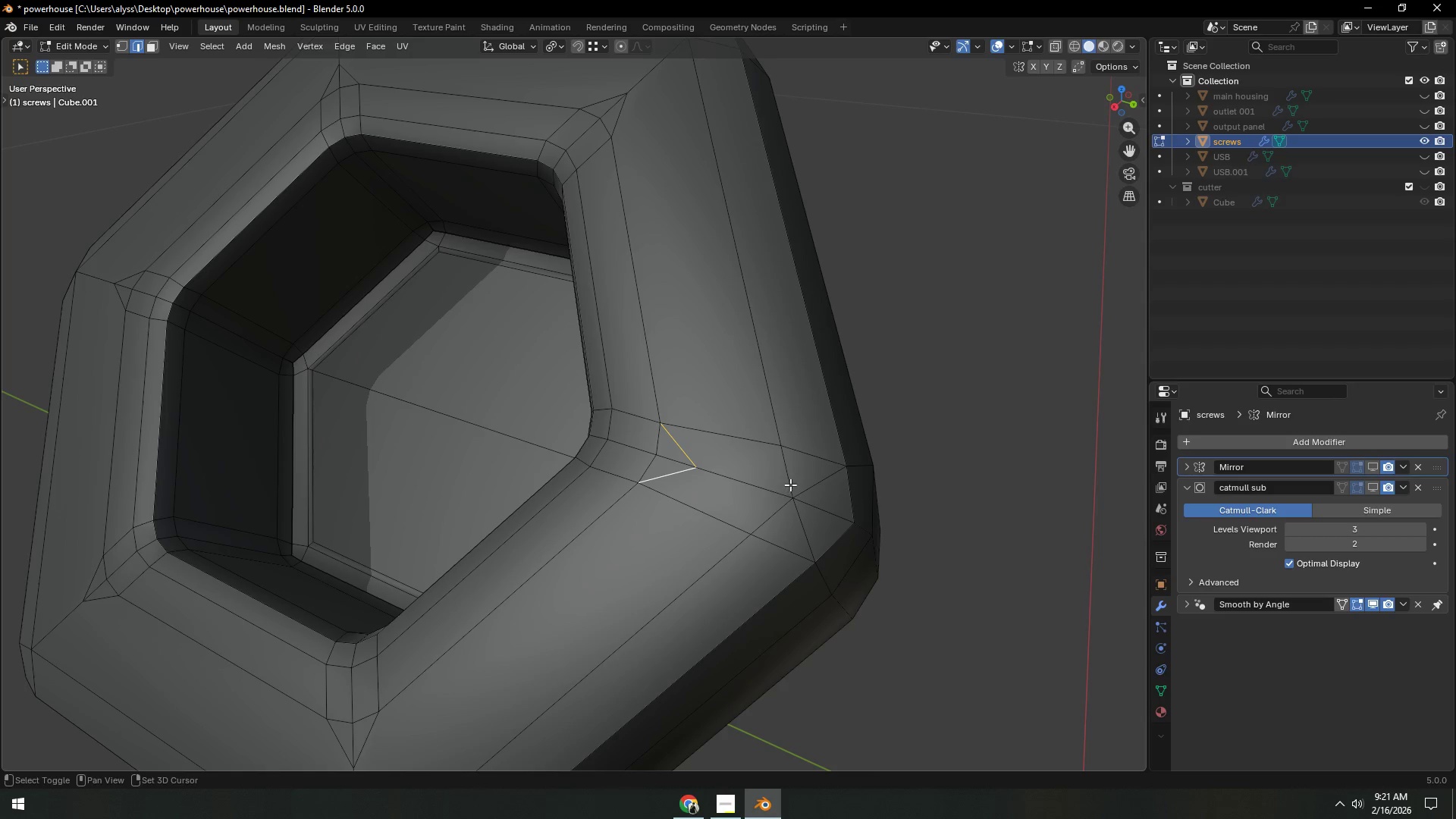 
left_click([789, 475])
 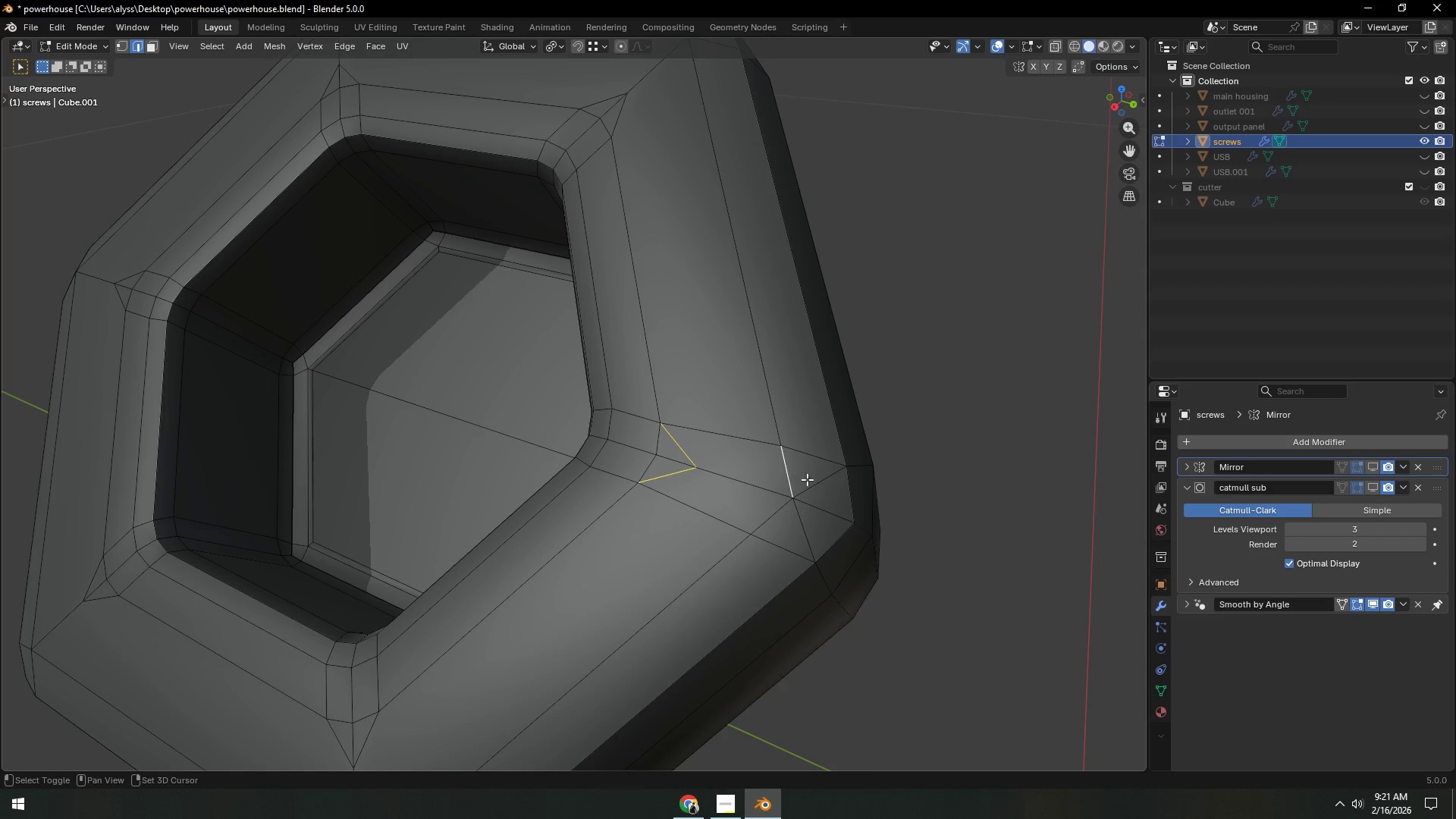 
hold_key(key=ShiftLeft, duration=1.52)
double_click([822, 491])
 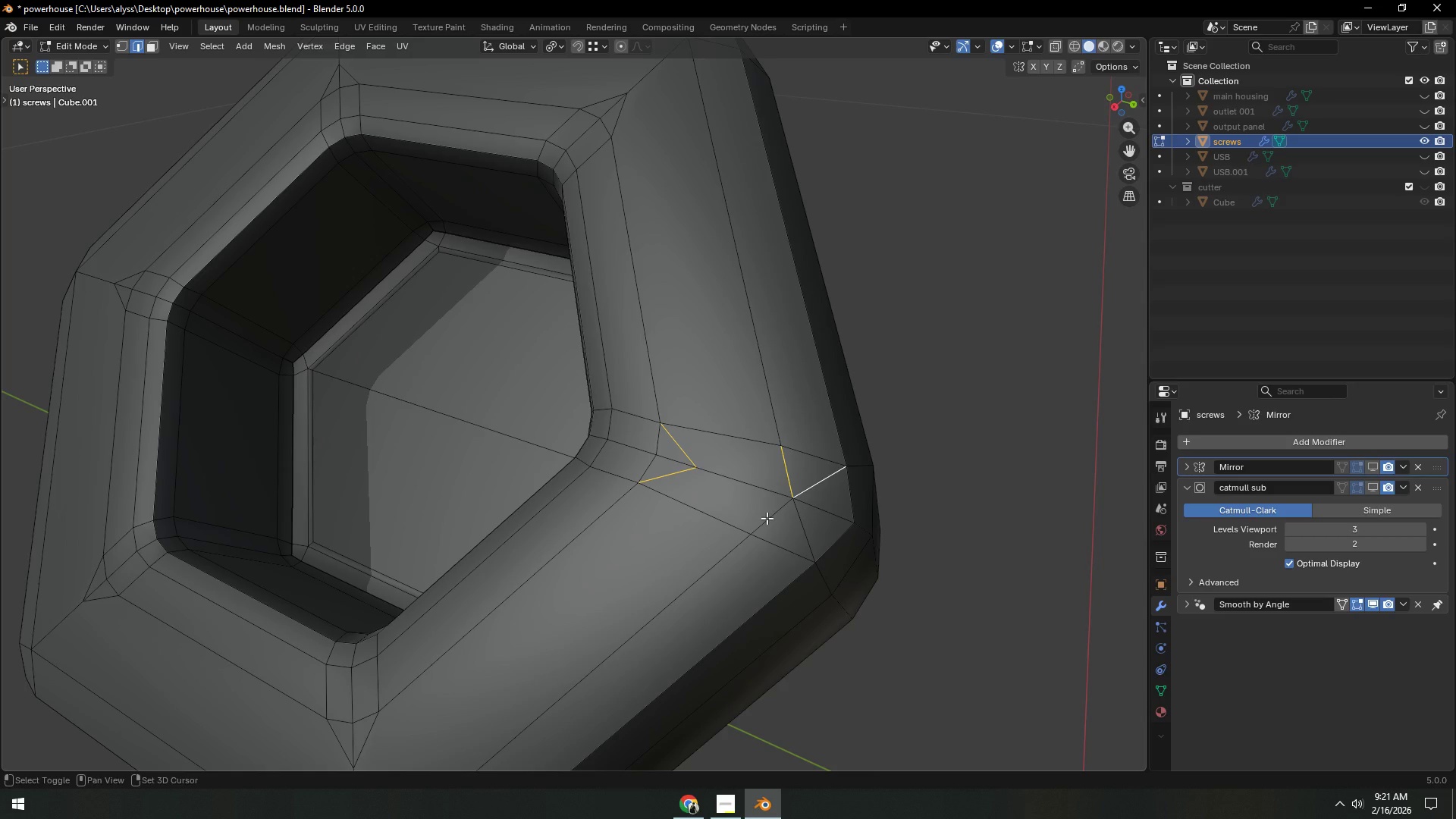 
hold_key(key=ShiftLeft, duration=0.39)
 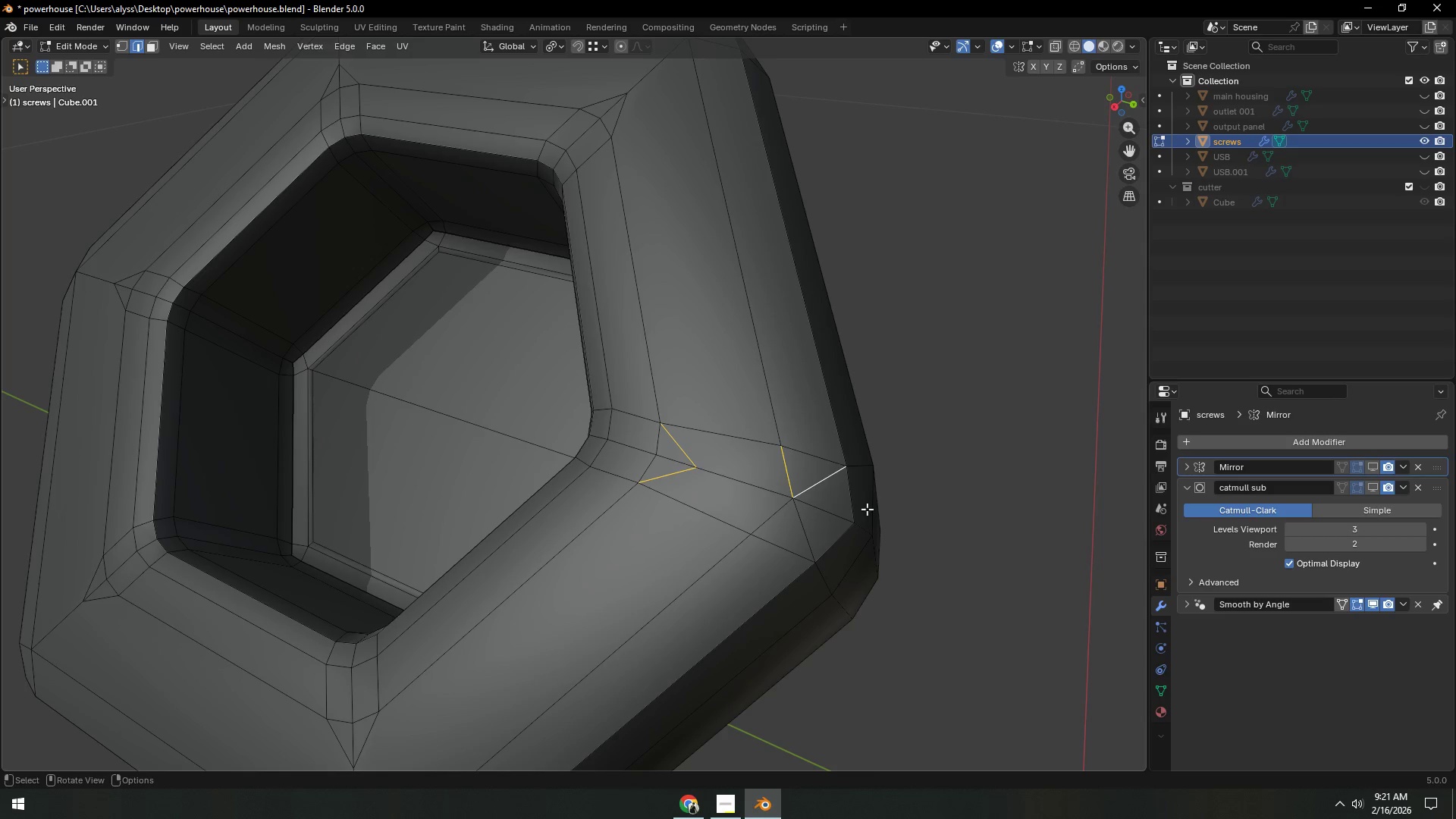 
hold_key(key=ShiftLeft, duration=1.5)
left_click([779, 479])
 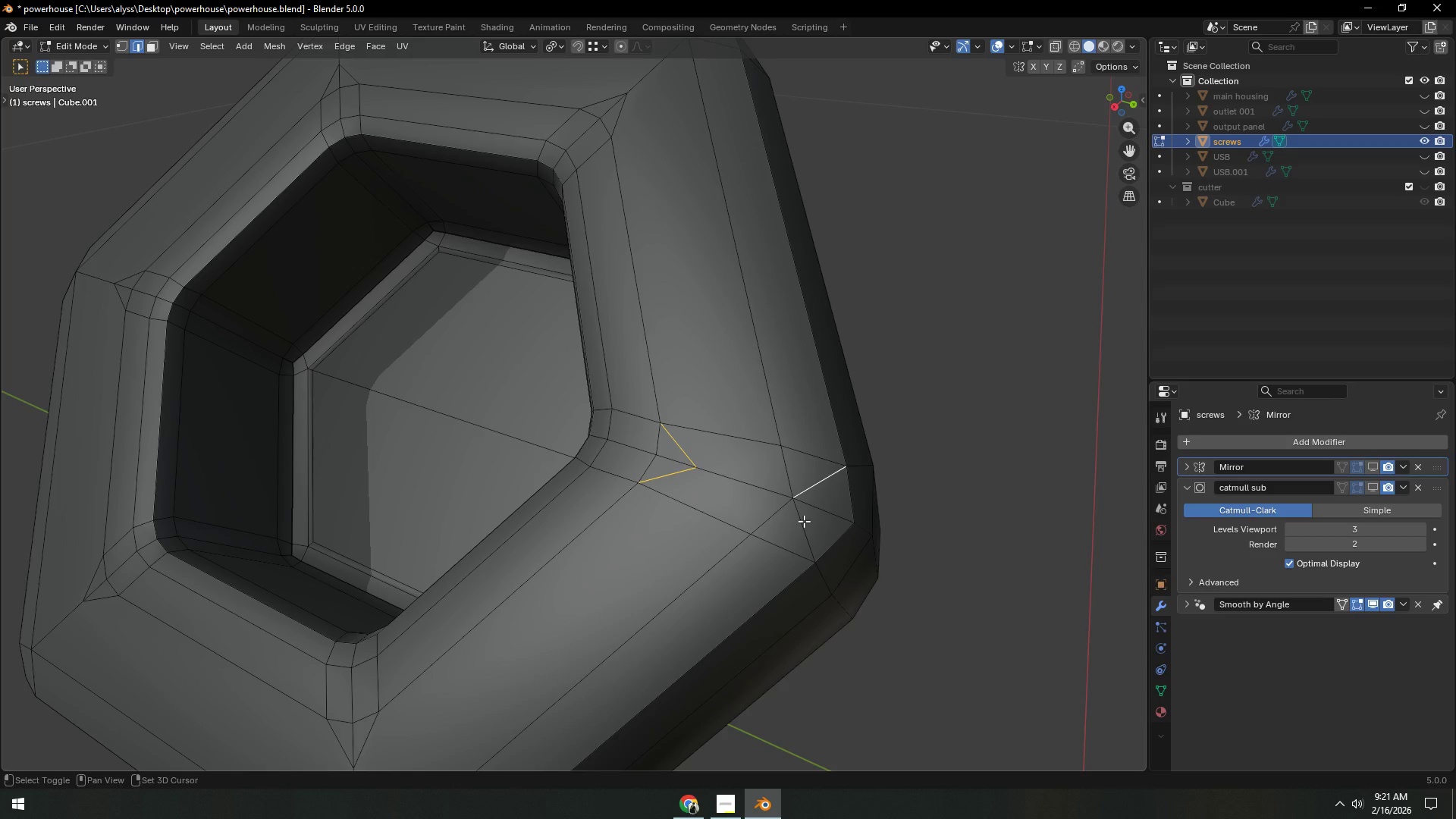 
left_click([804, 521])
 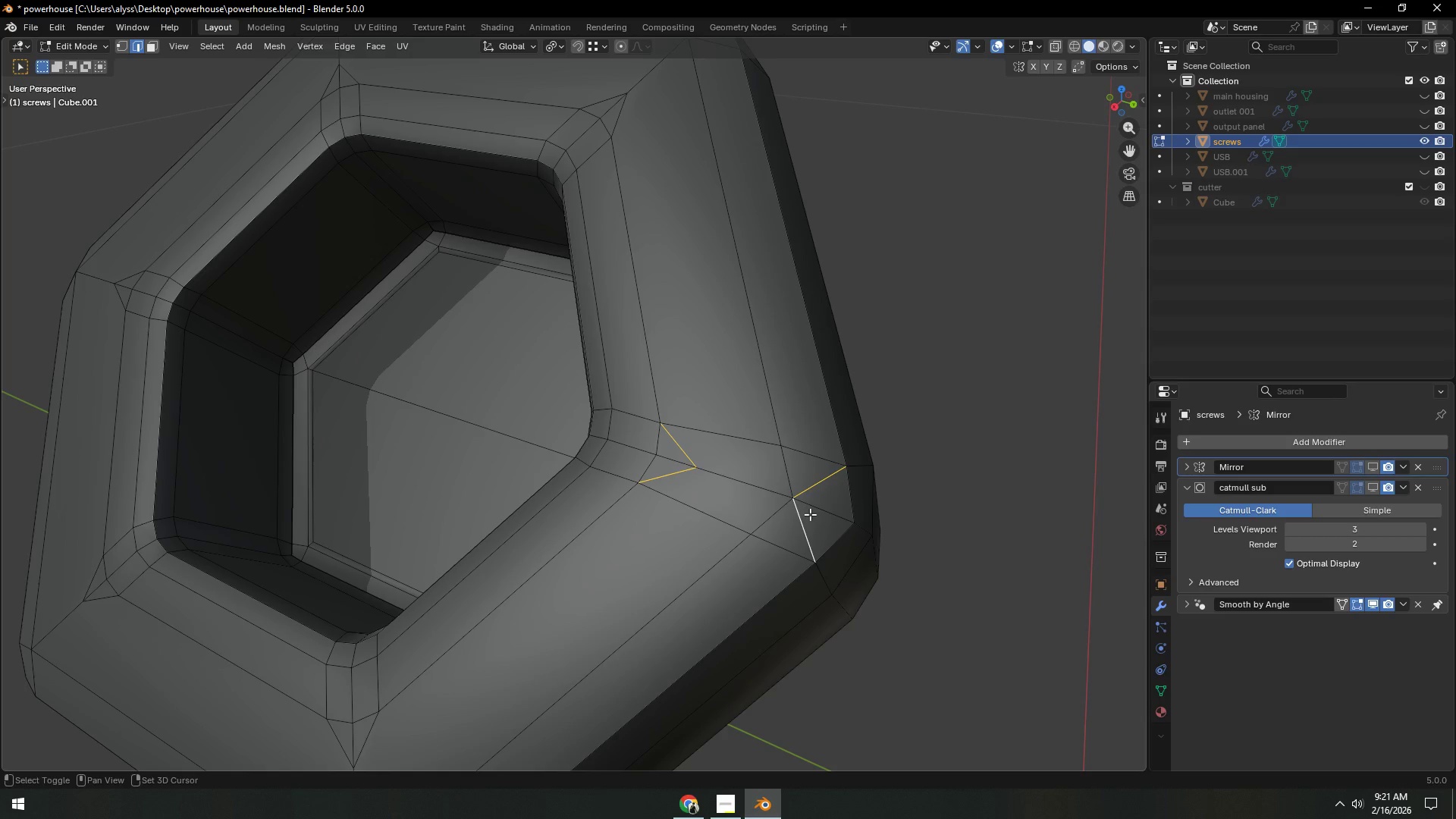 
hold_key(key=ShiftLeft, duration=0.73)
 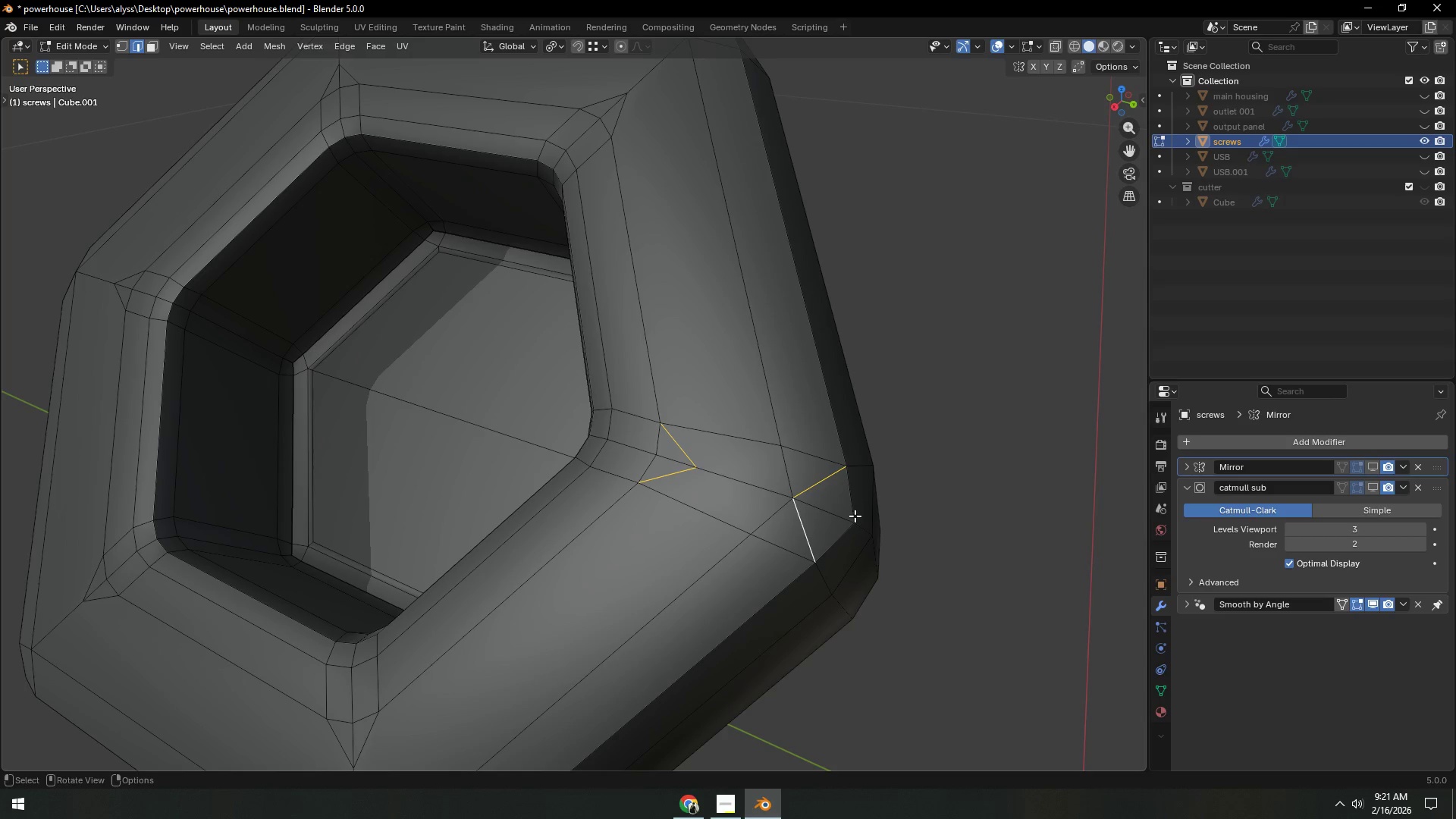 
key(Control+X)
 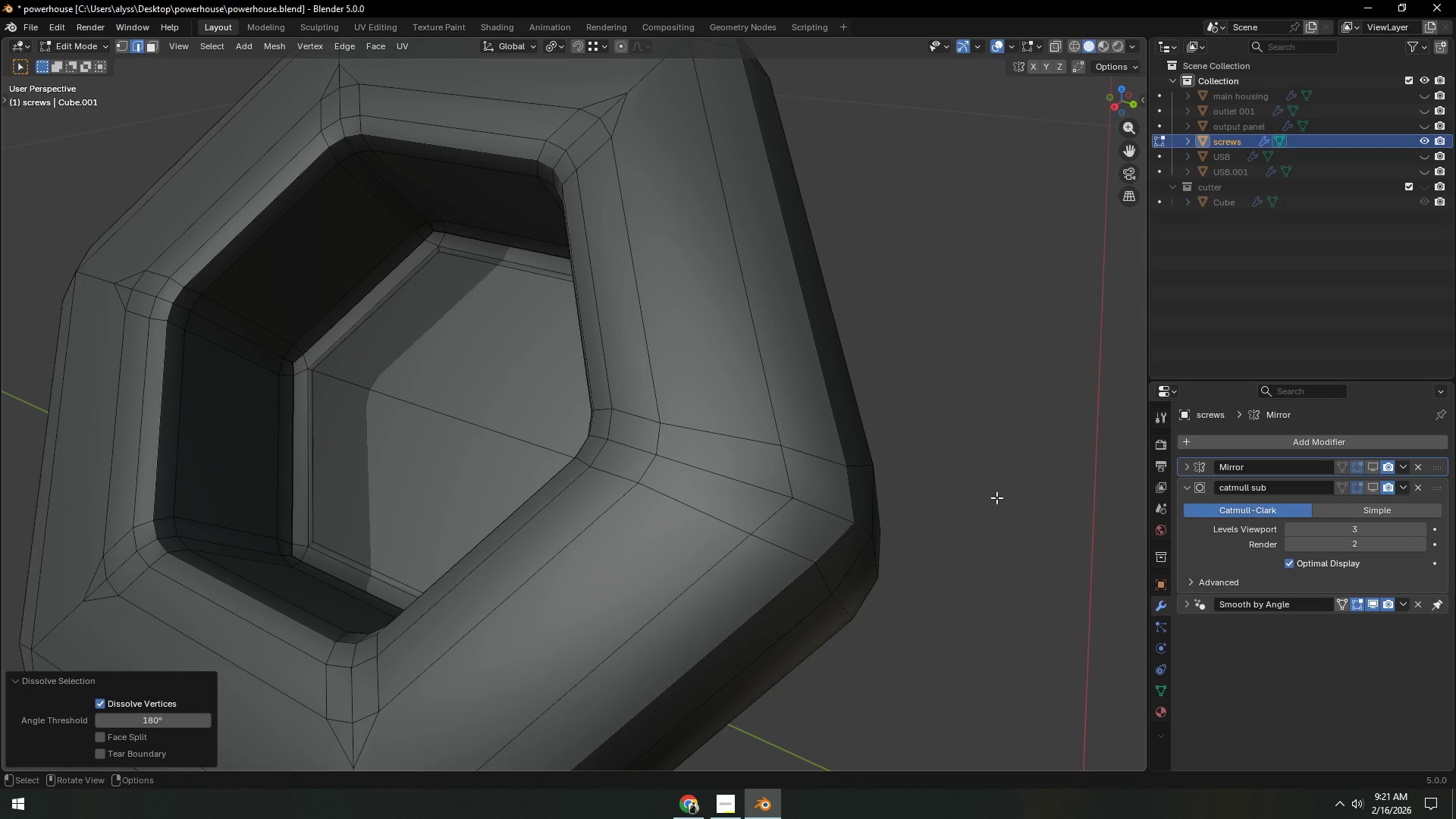 
left_click([996, 497])
 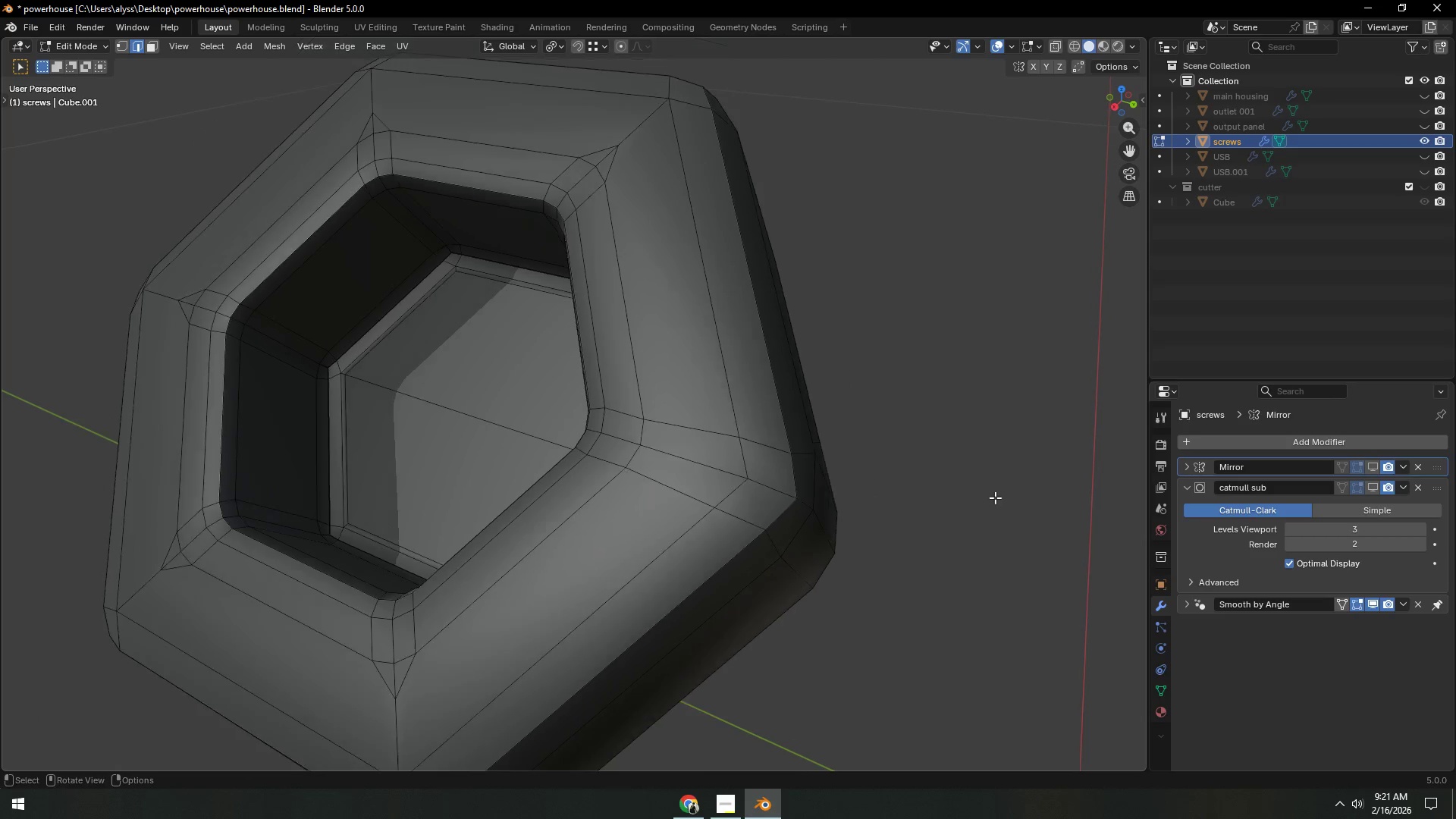 
scroll: coordinate [988, 500], scroll_direction: down, amount: 3.0
 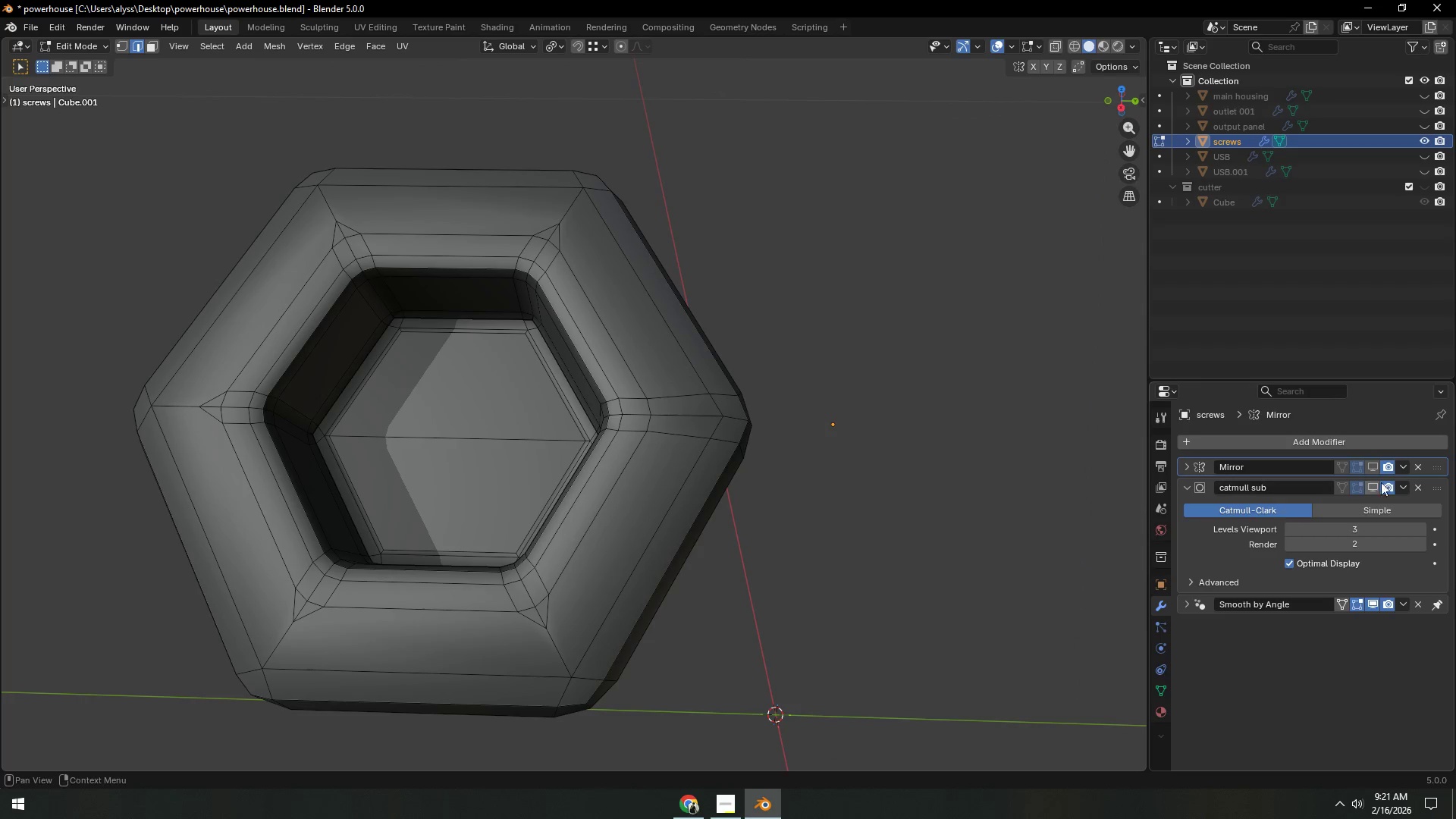 
left_click([1376, 485])
 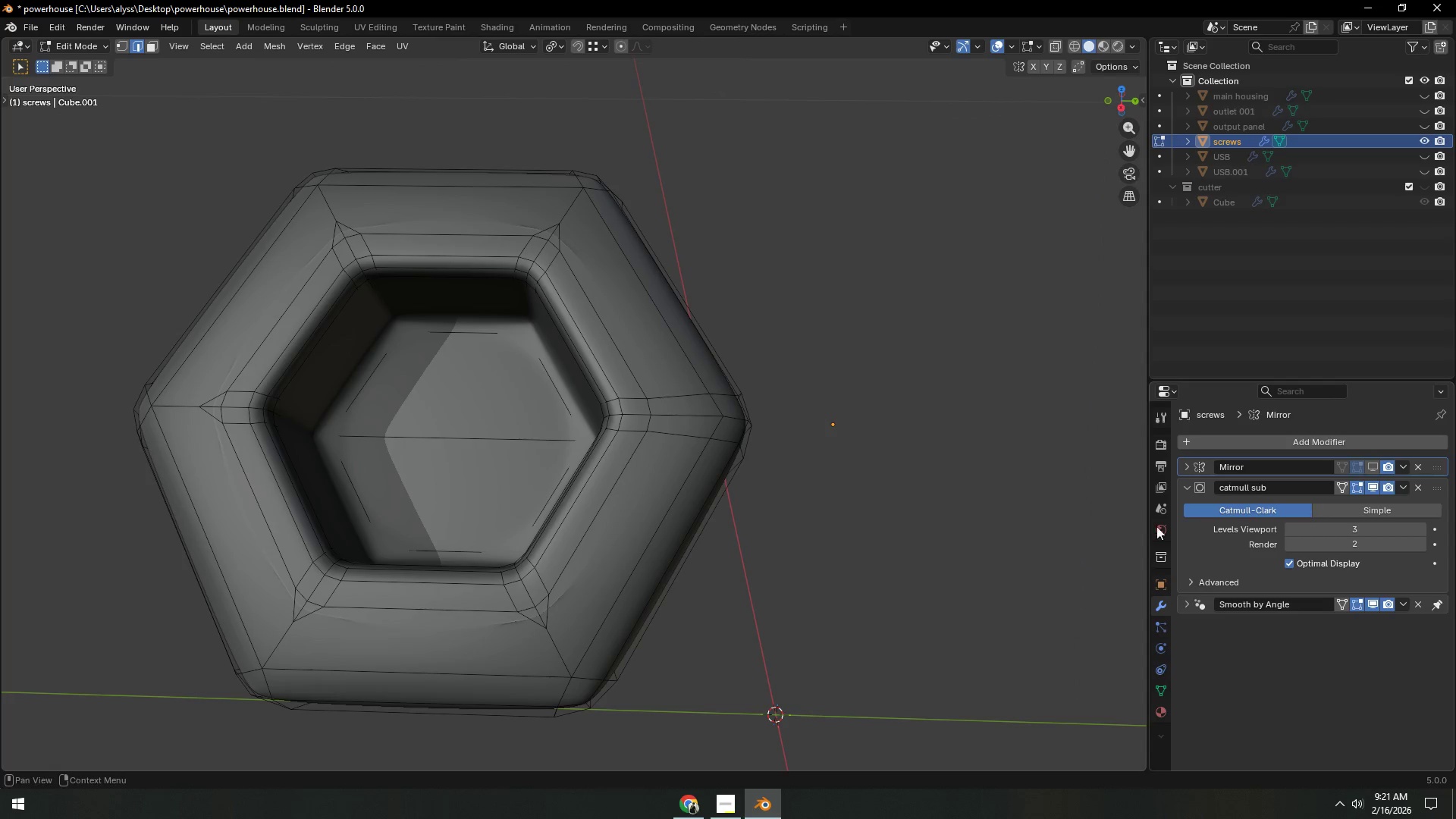 
key(Tab)
 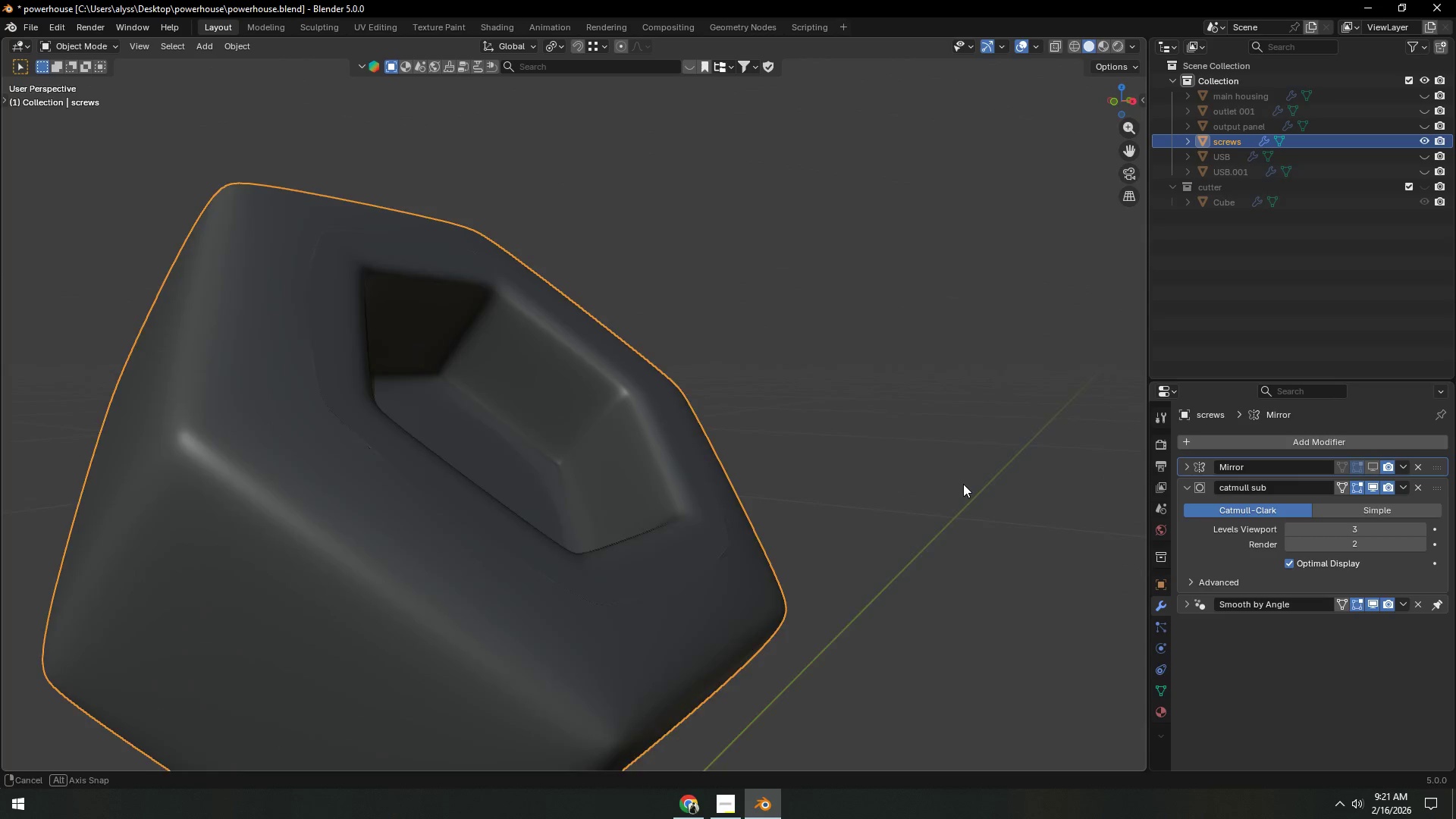 
key(Tab)
 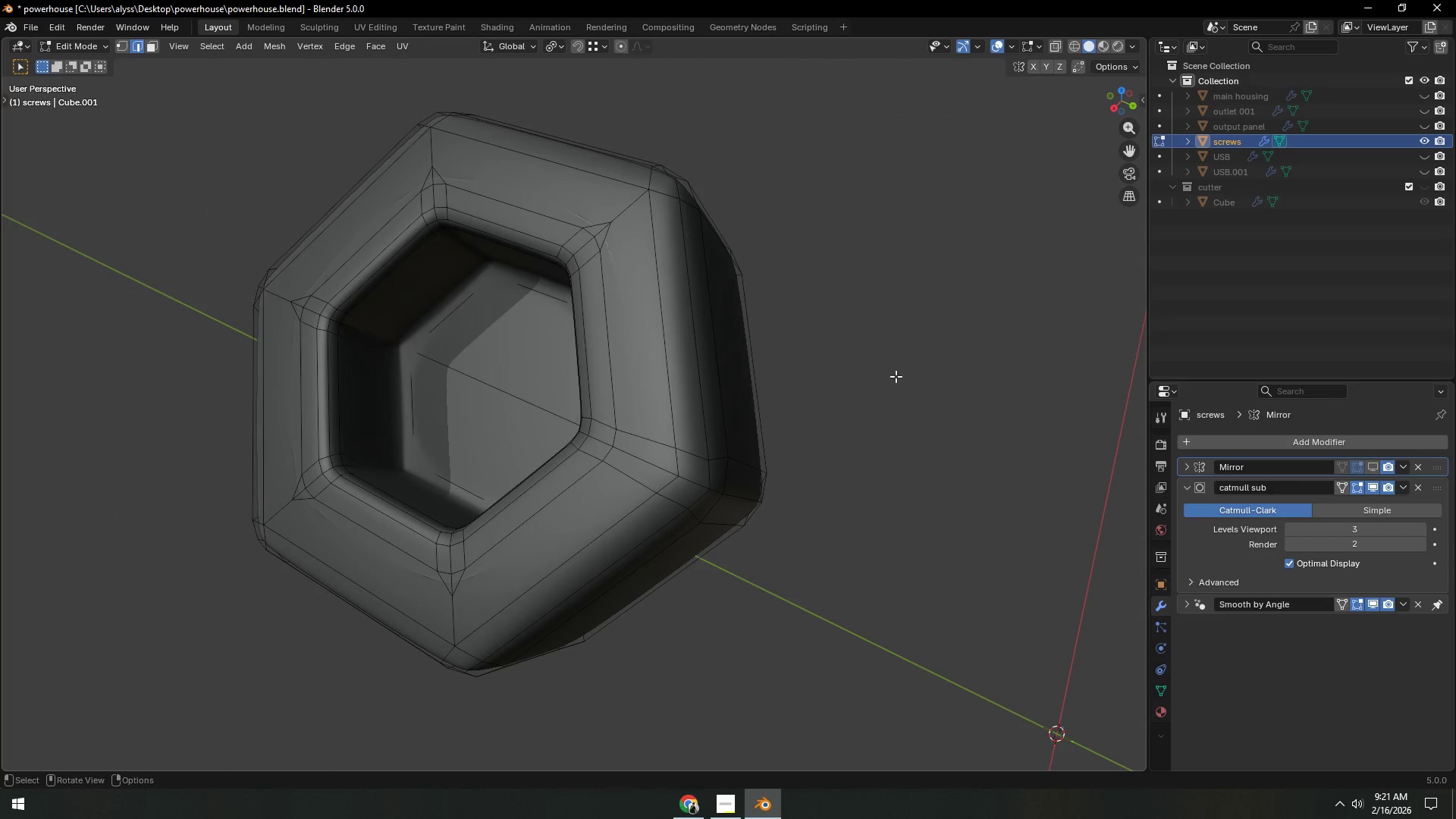 
key(3)
 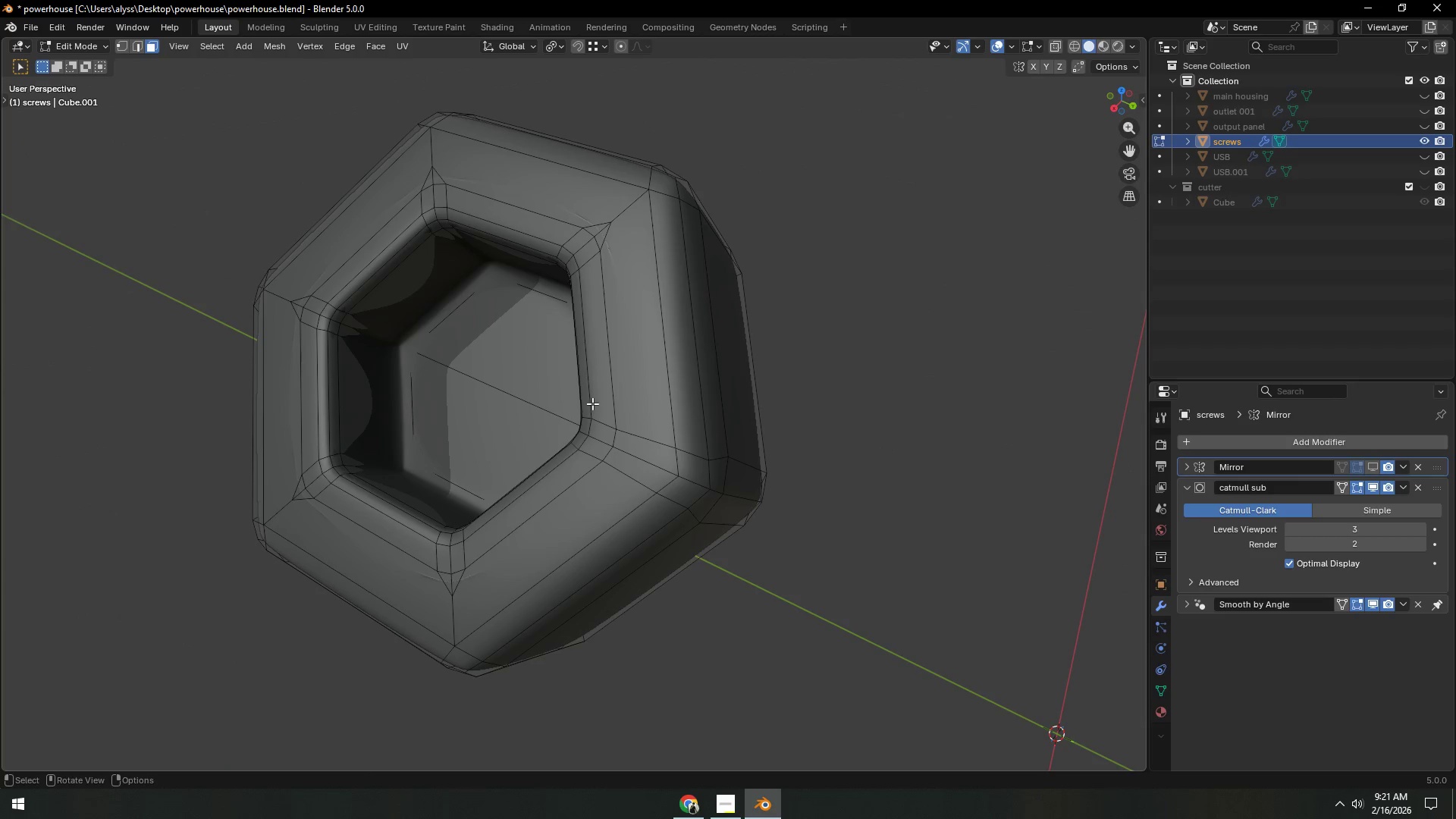 
hold_key(key=AltLeft, duration=0.98)
left_click([602, 422])
 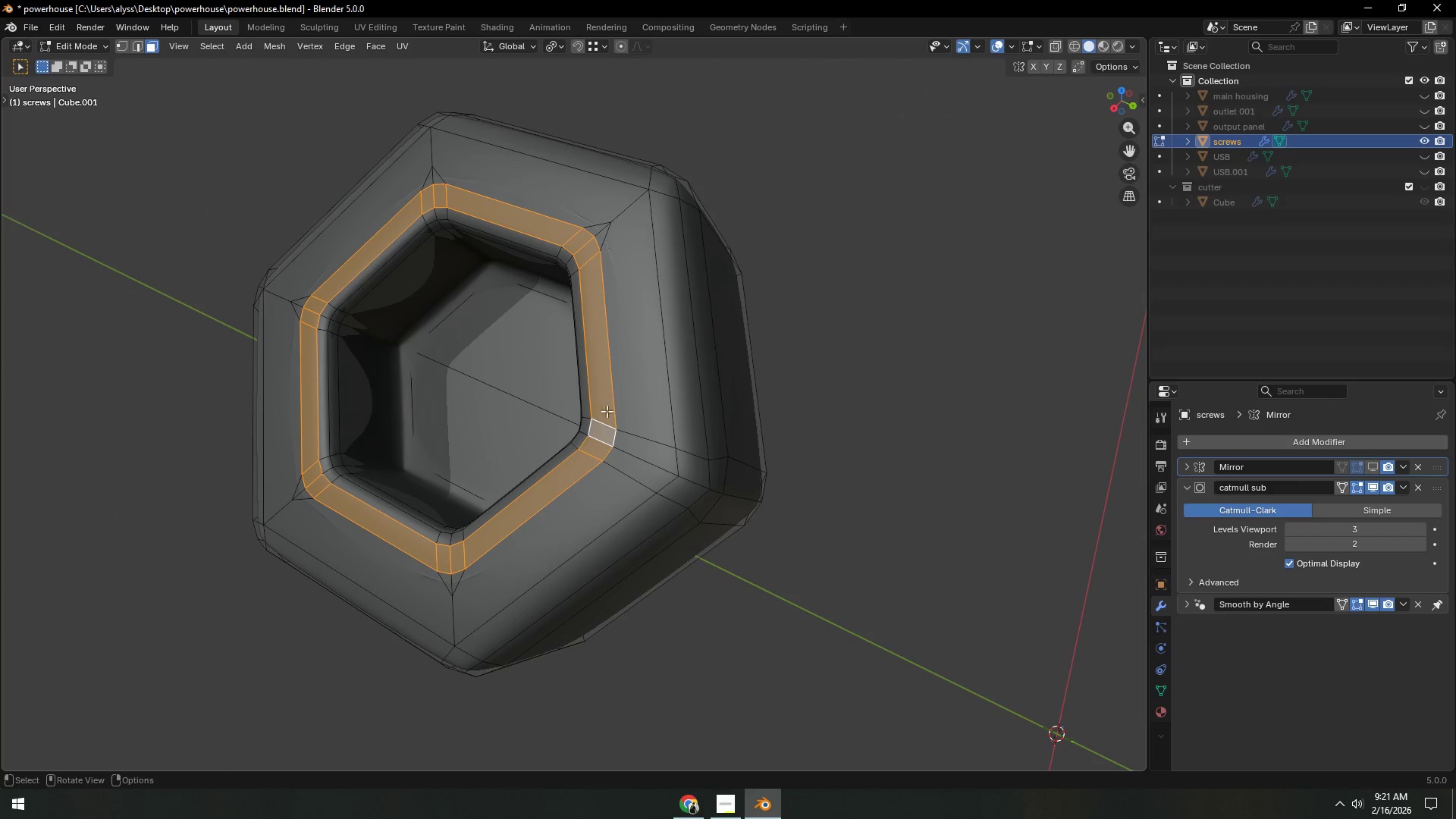 
key(Backquote)
 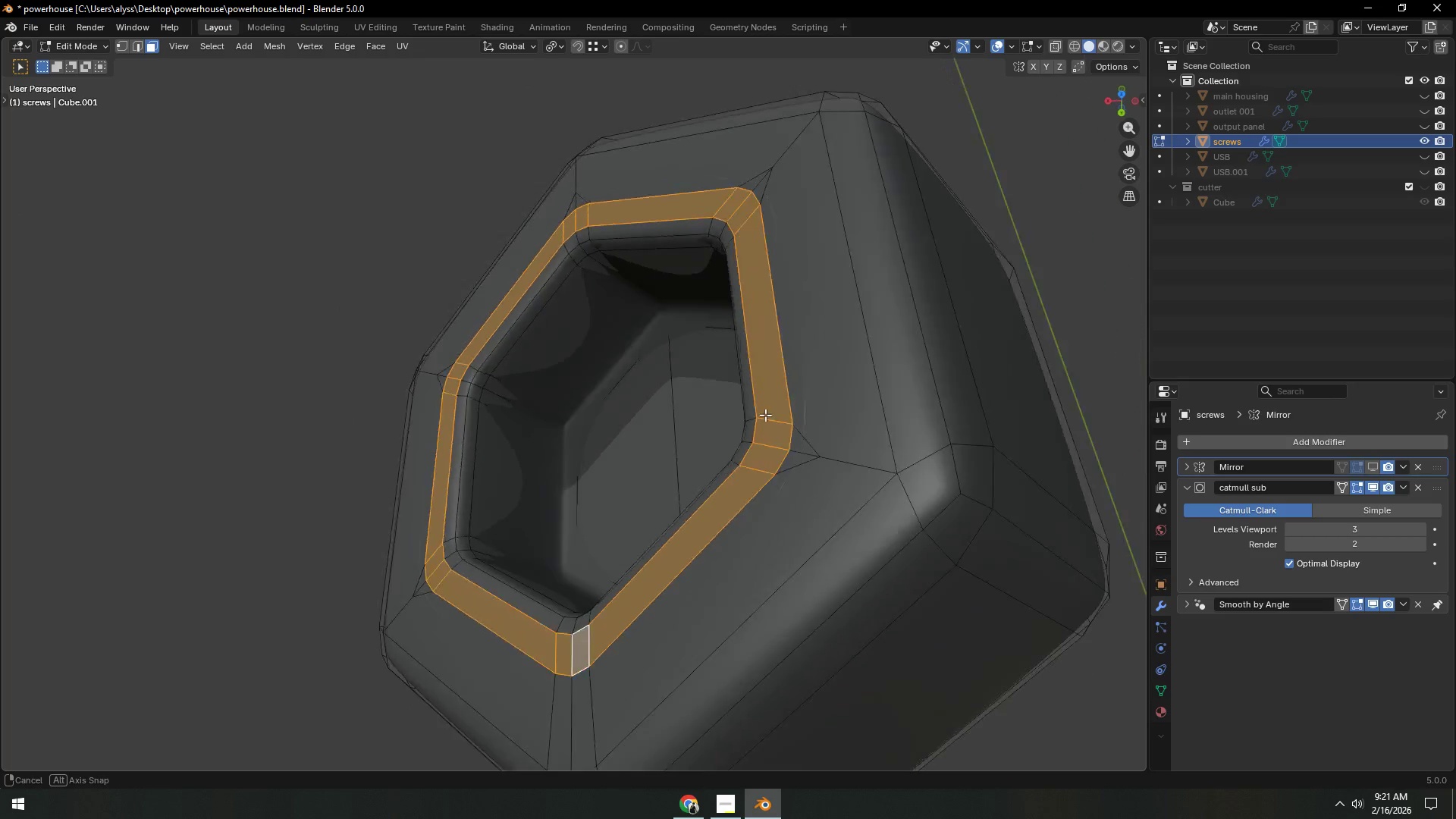 
hold_key(key=ShiftLeft, duration=0.42)
 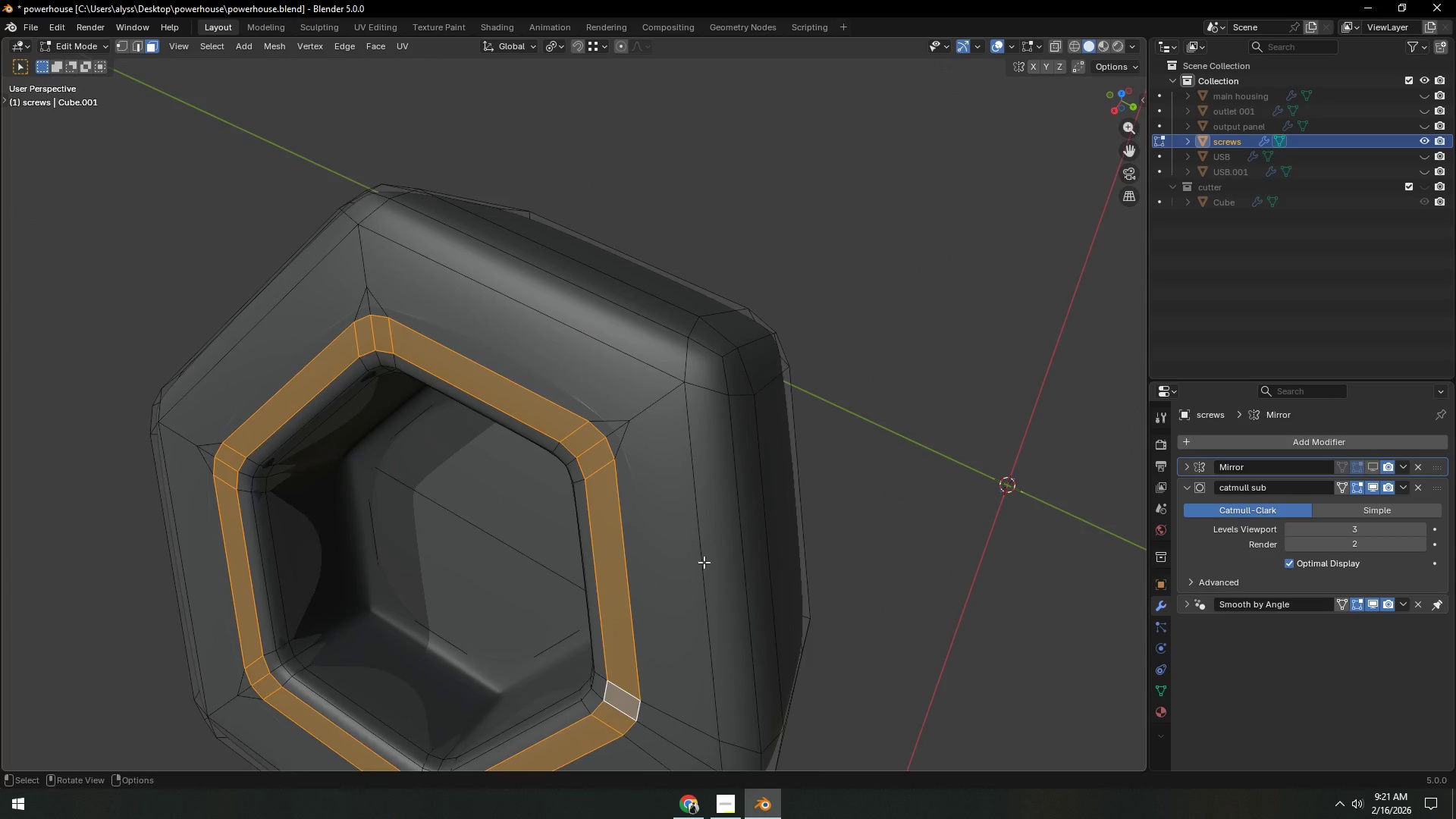 
key(1)
 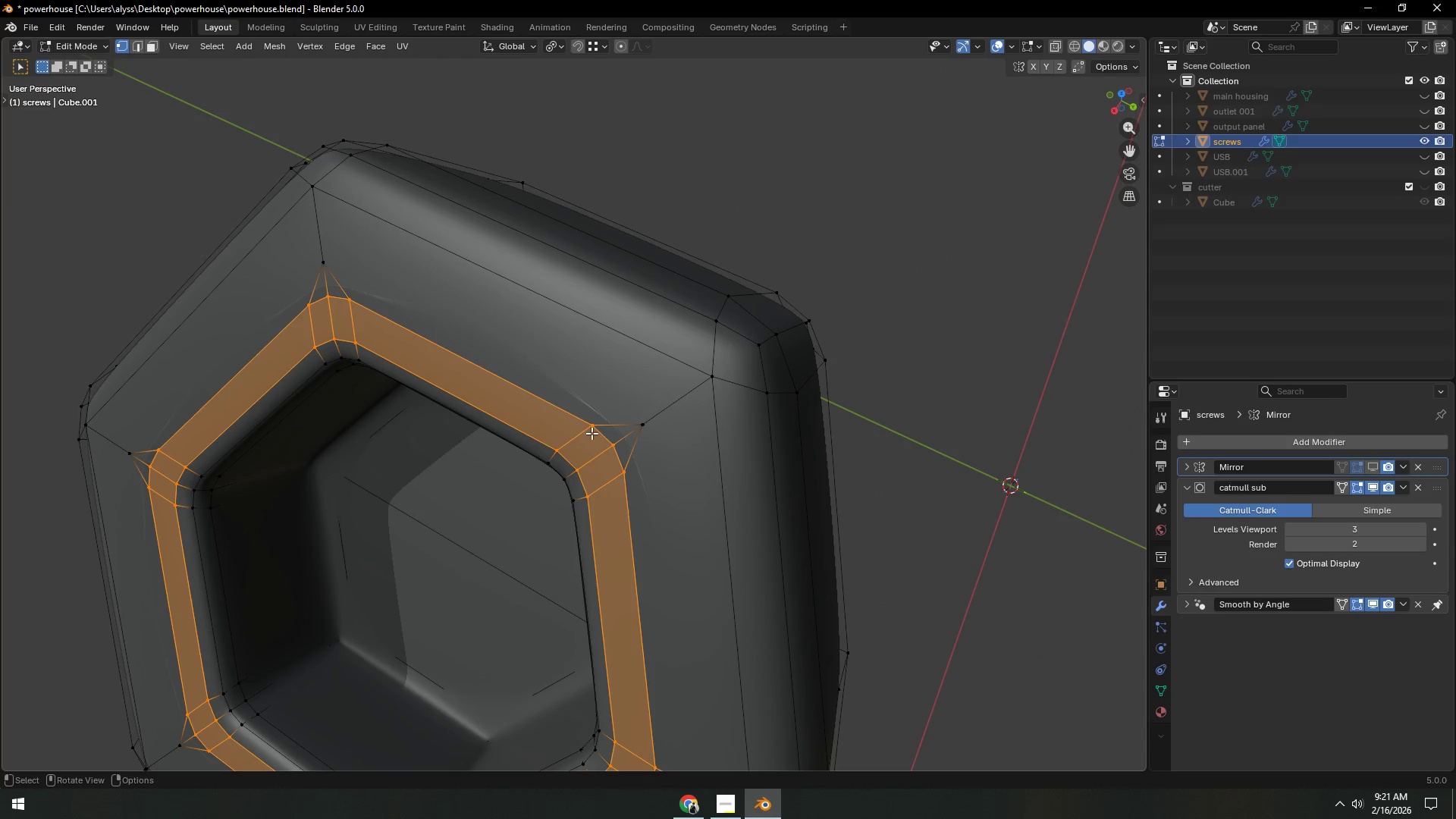 
scroll: coordinate [704, 560], scroll_direction: up, amount: 1.0
 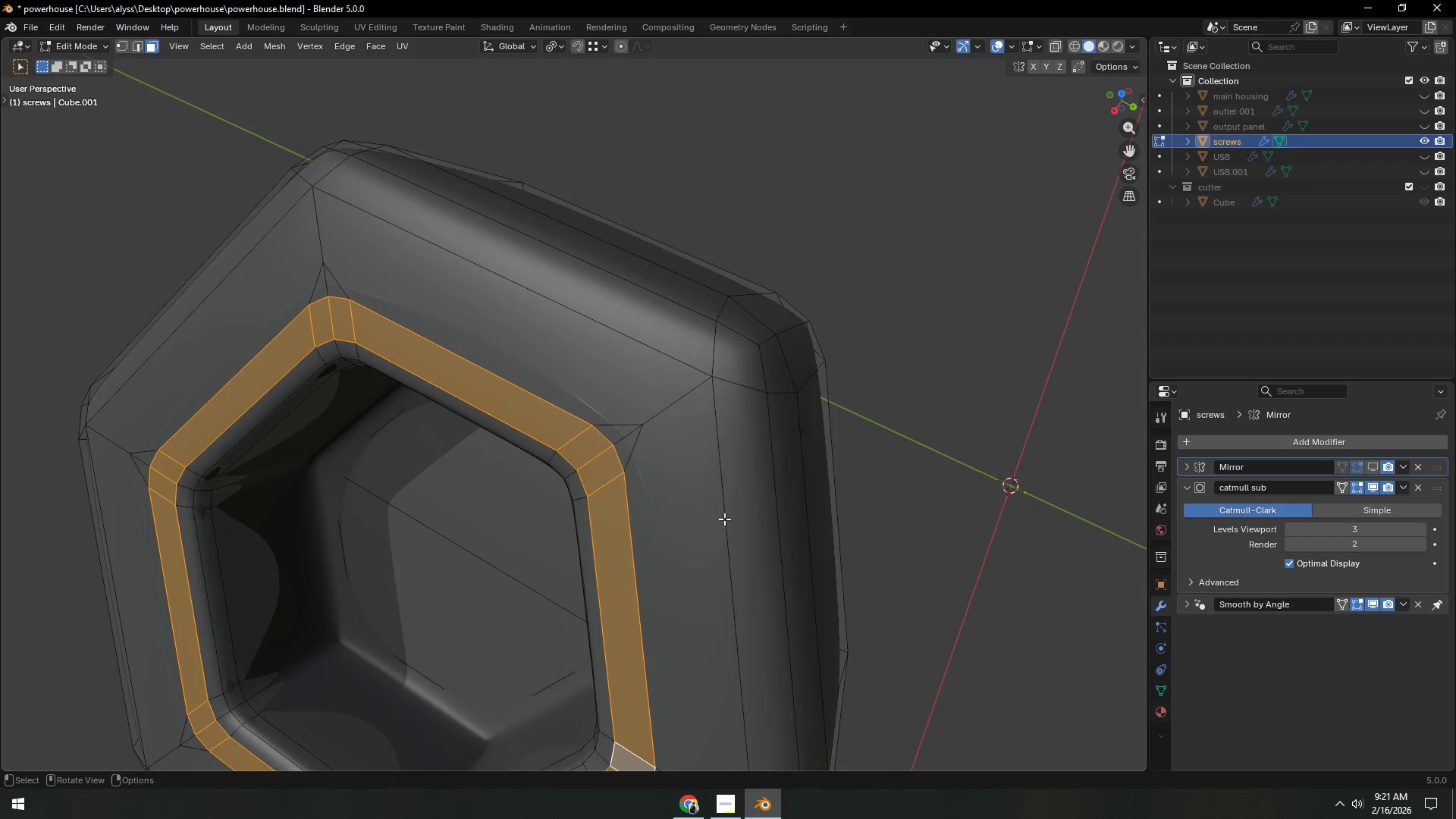 
left_click([591, 430])
 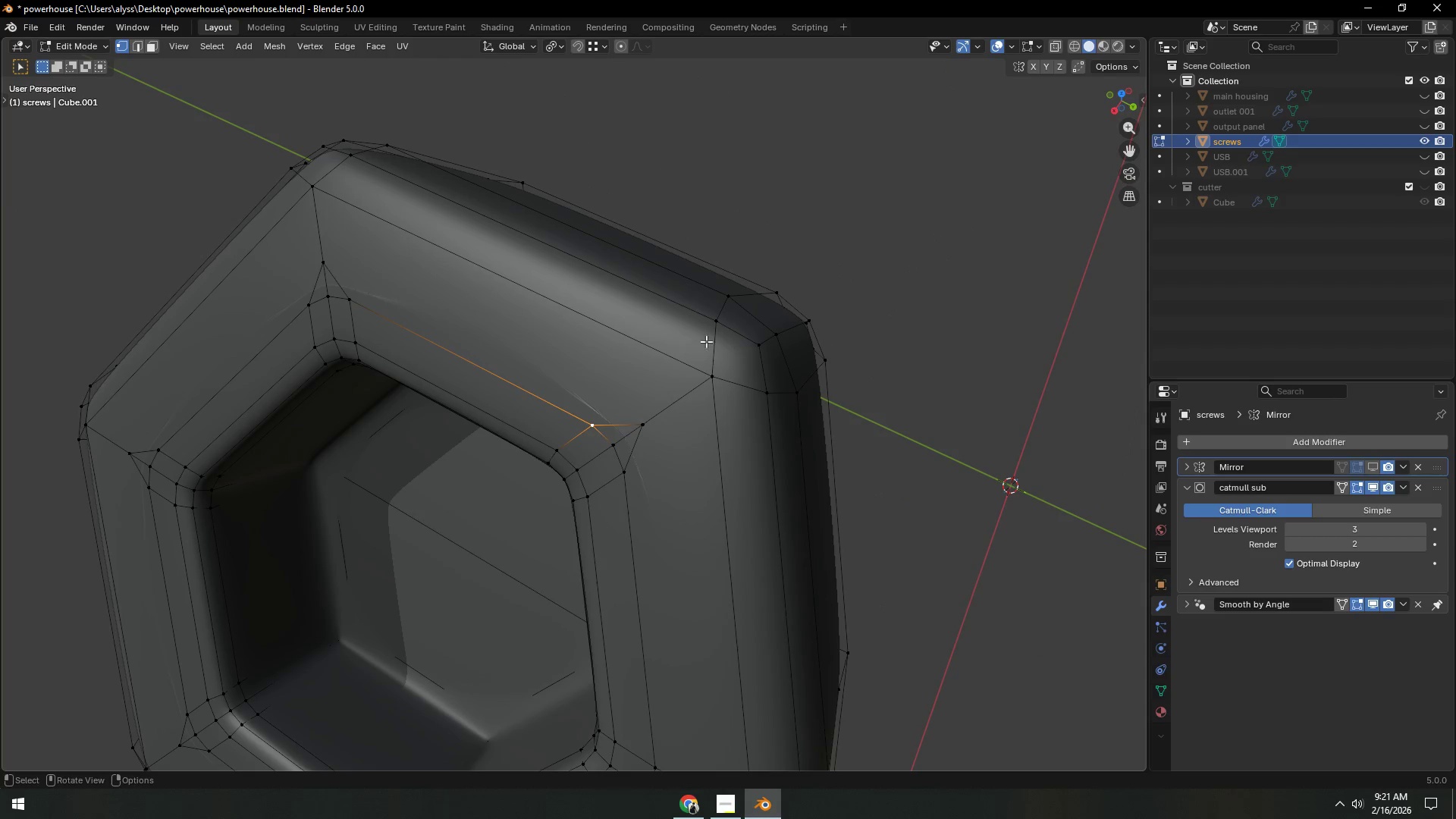 
hold_key(key=ControlLeft, duration=0.39)
left_click([713, 326])
 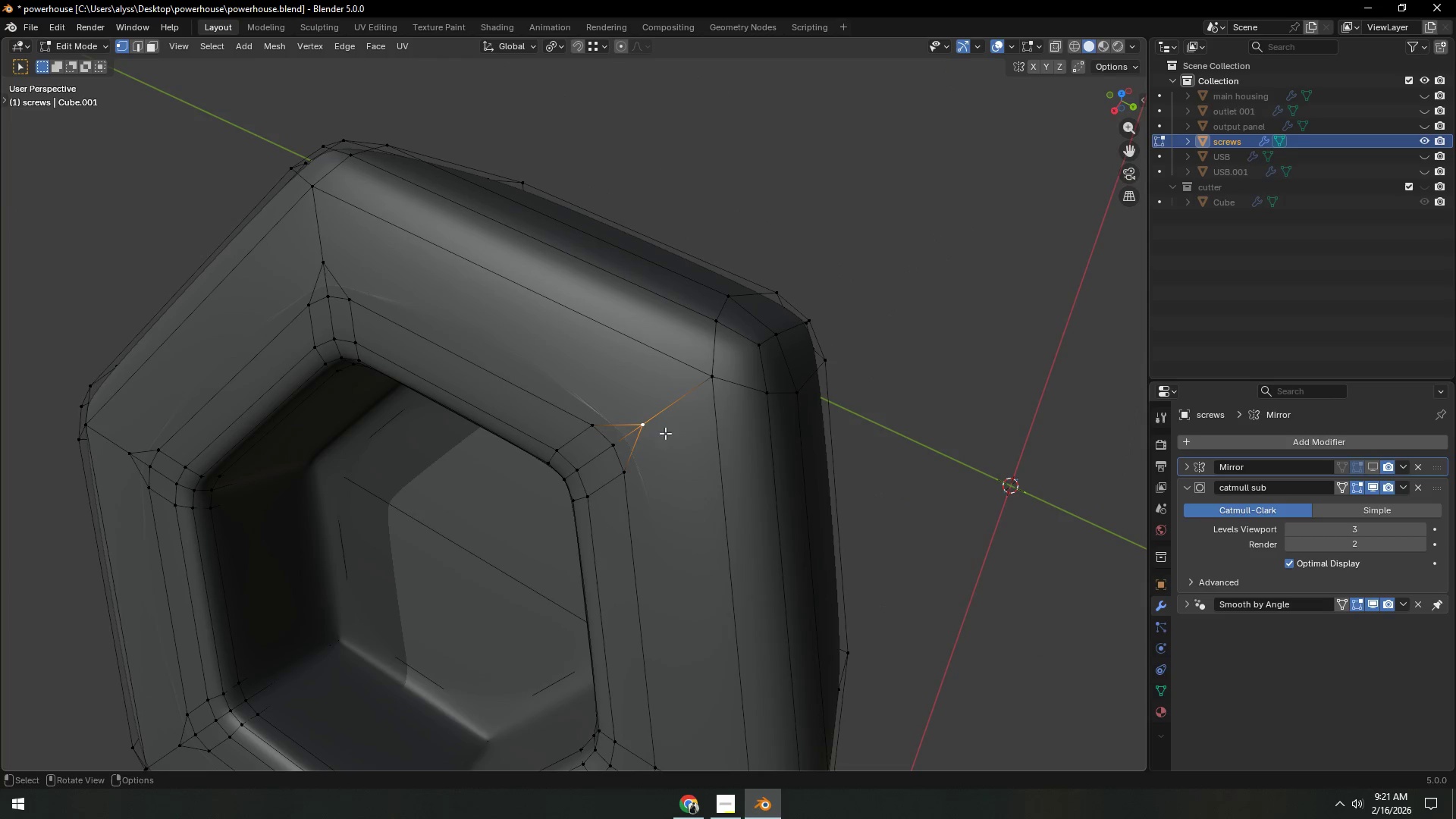 
double_click([588, 426])
 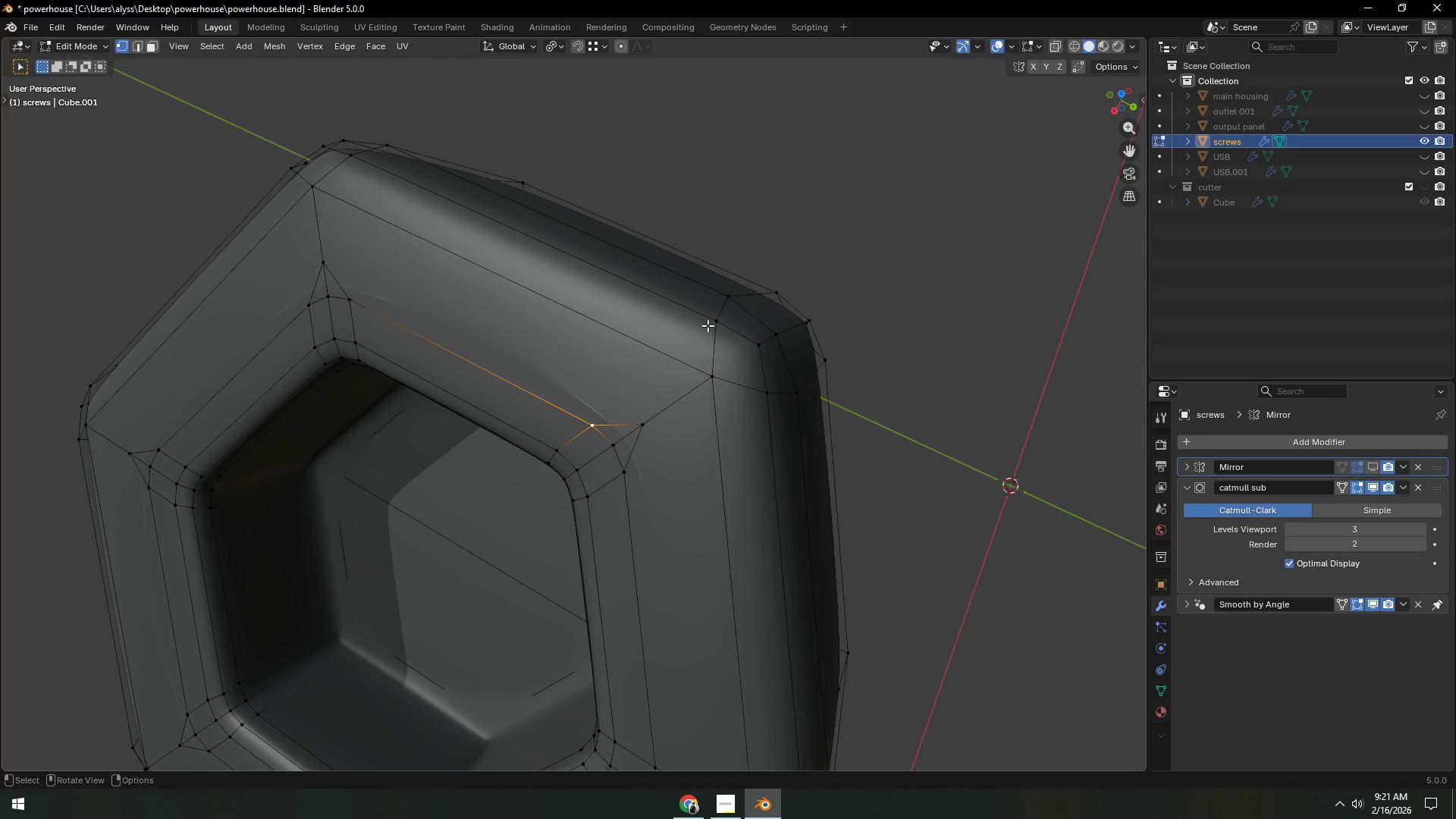 
hold_key(key=ShiftLeft, duration=0.44)
left_click([713, 318])
 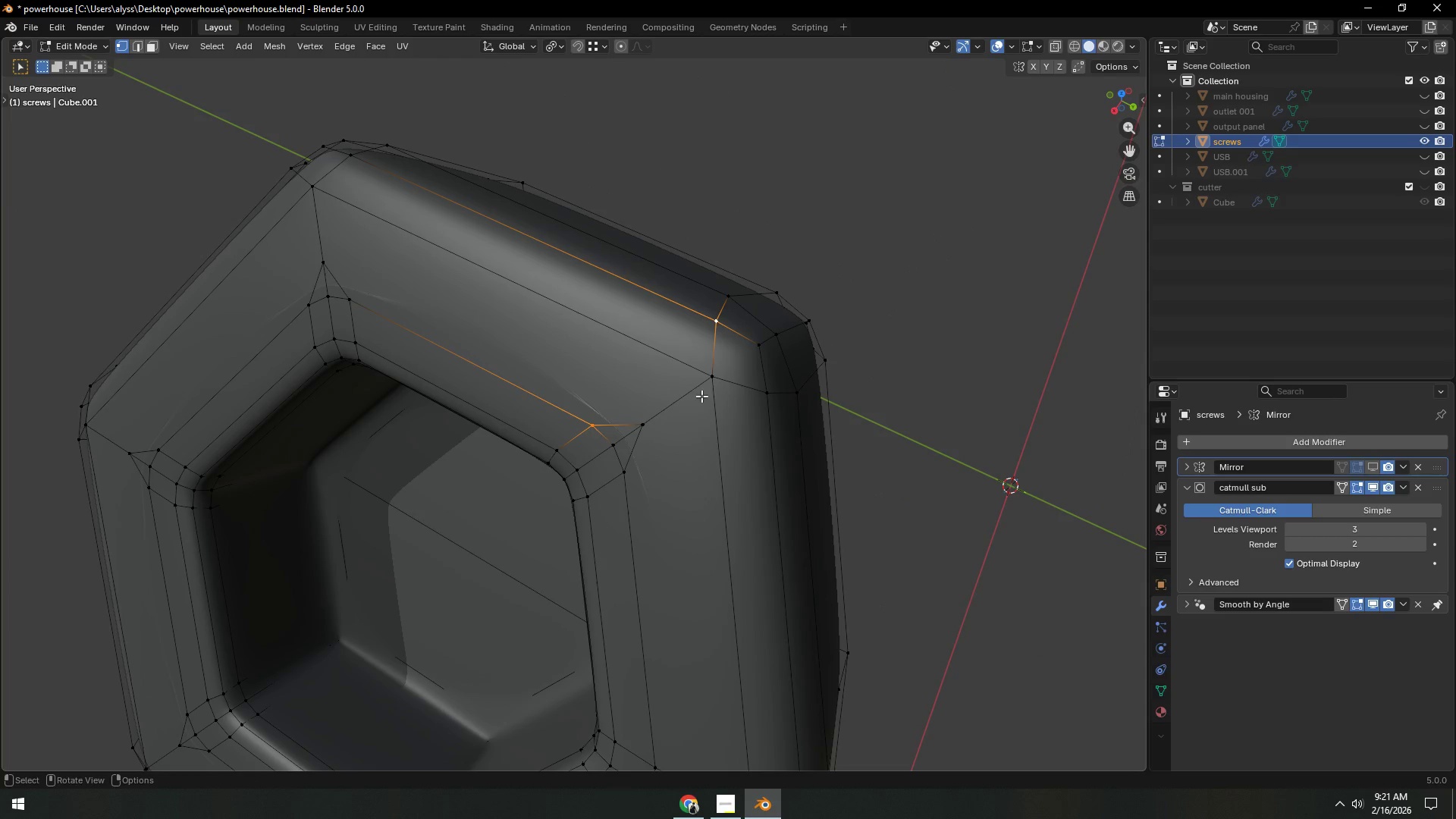 
key(J)
 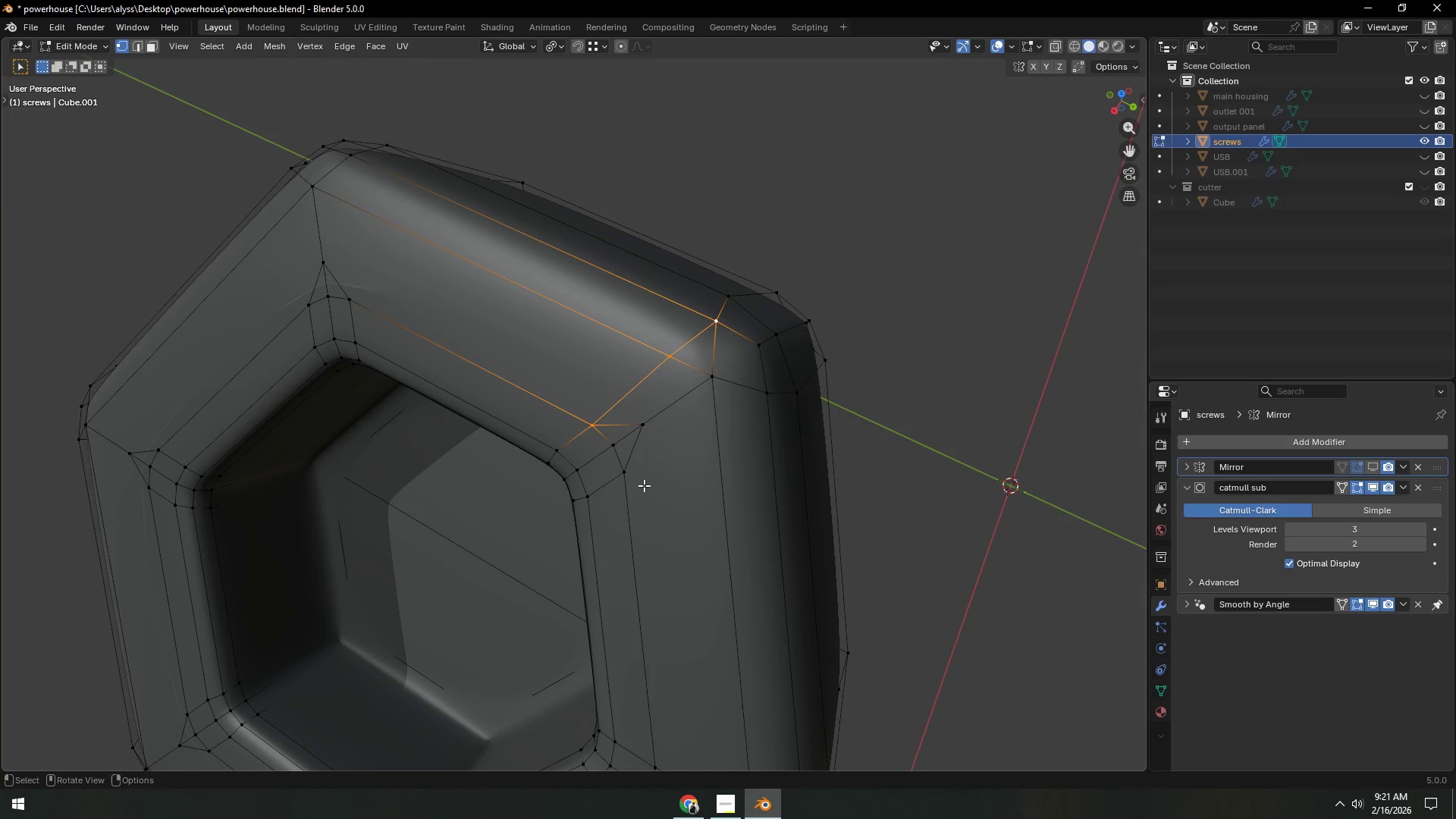 
left_click([621, 488])
 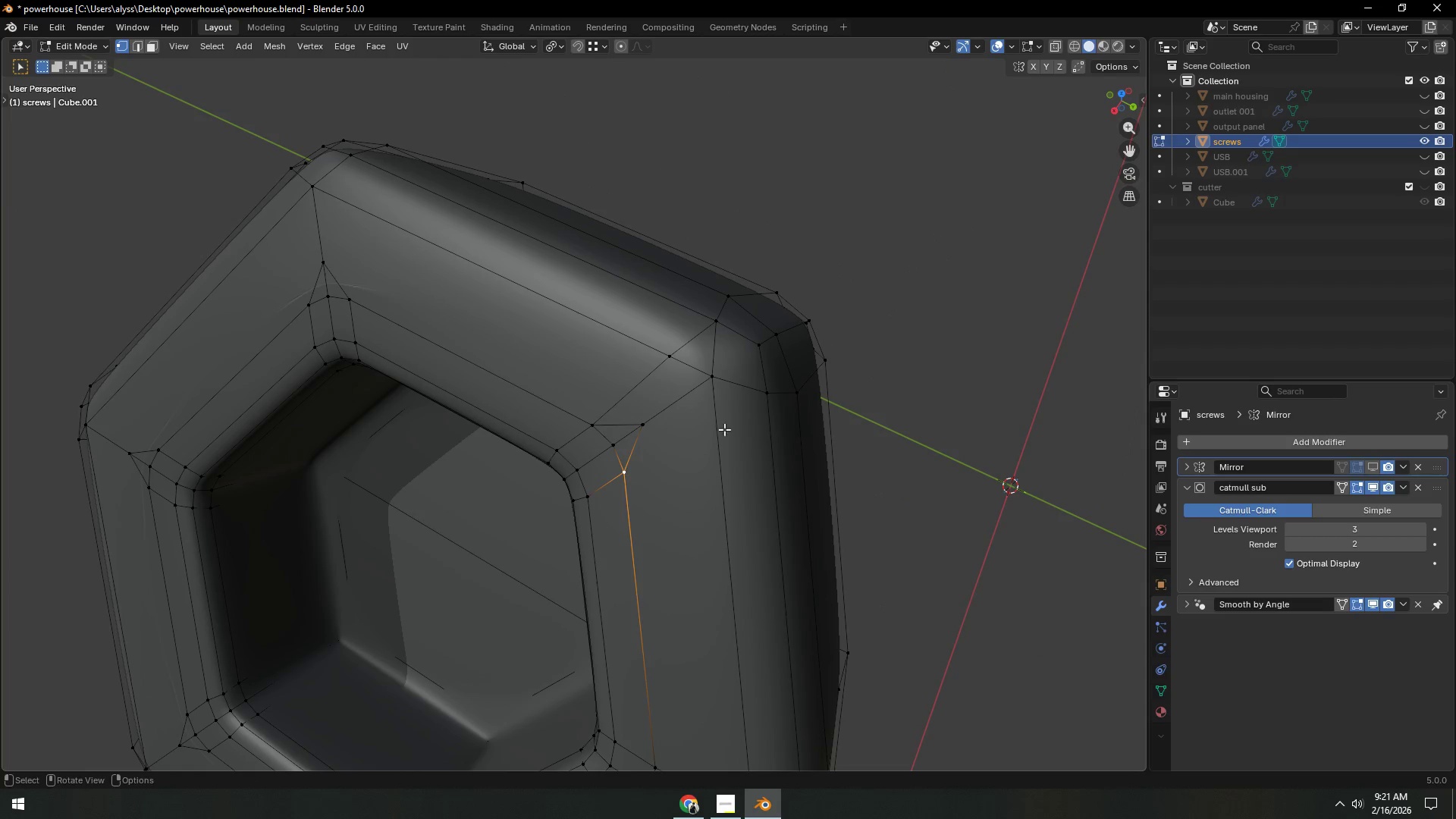 
hold_key(key=ShiftLeft, duration=0.59)
left_click([768, 393])
 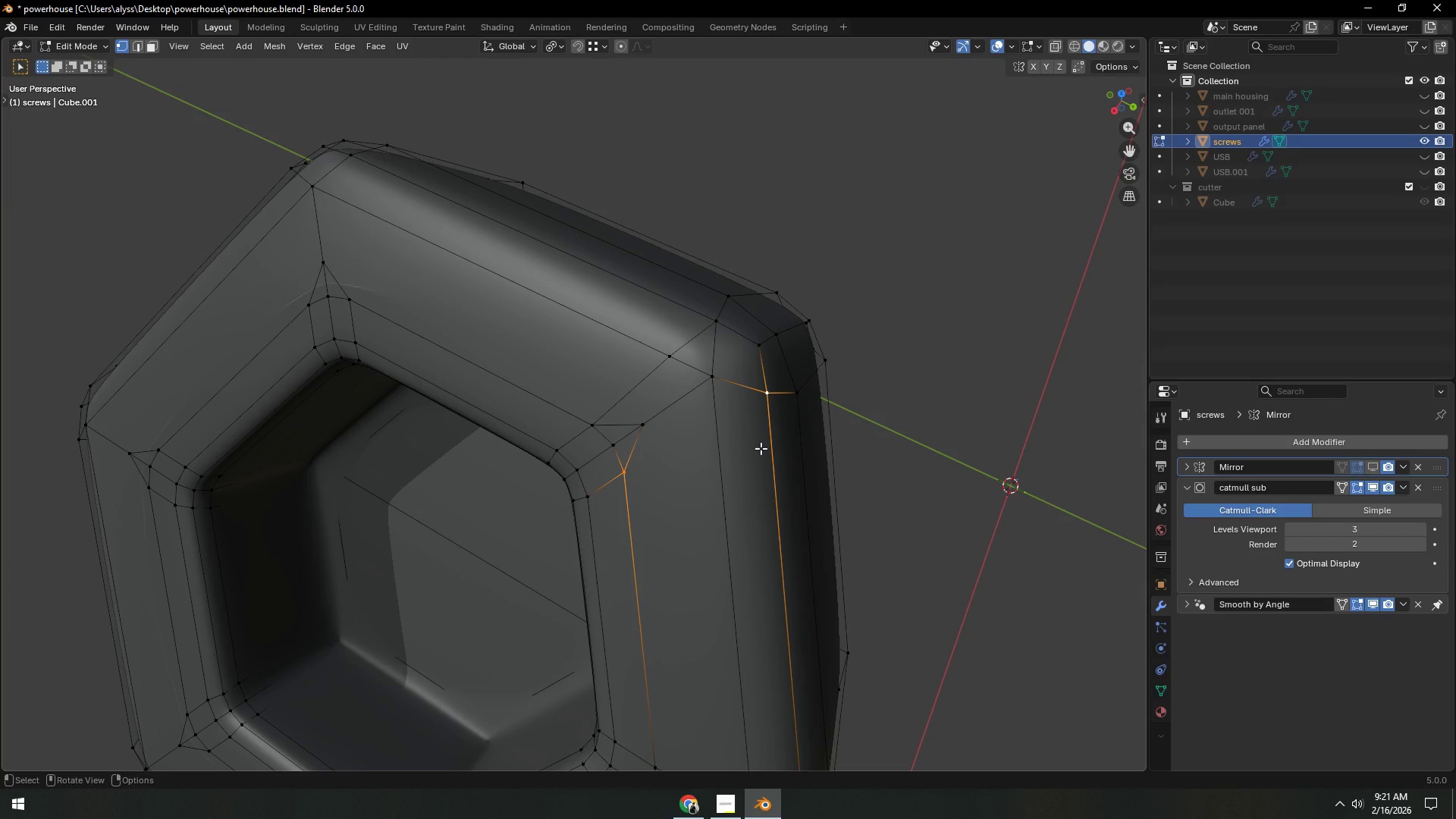 
key(J)
 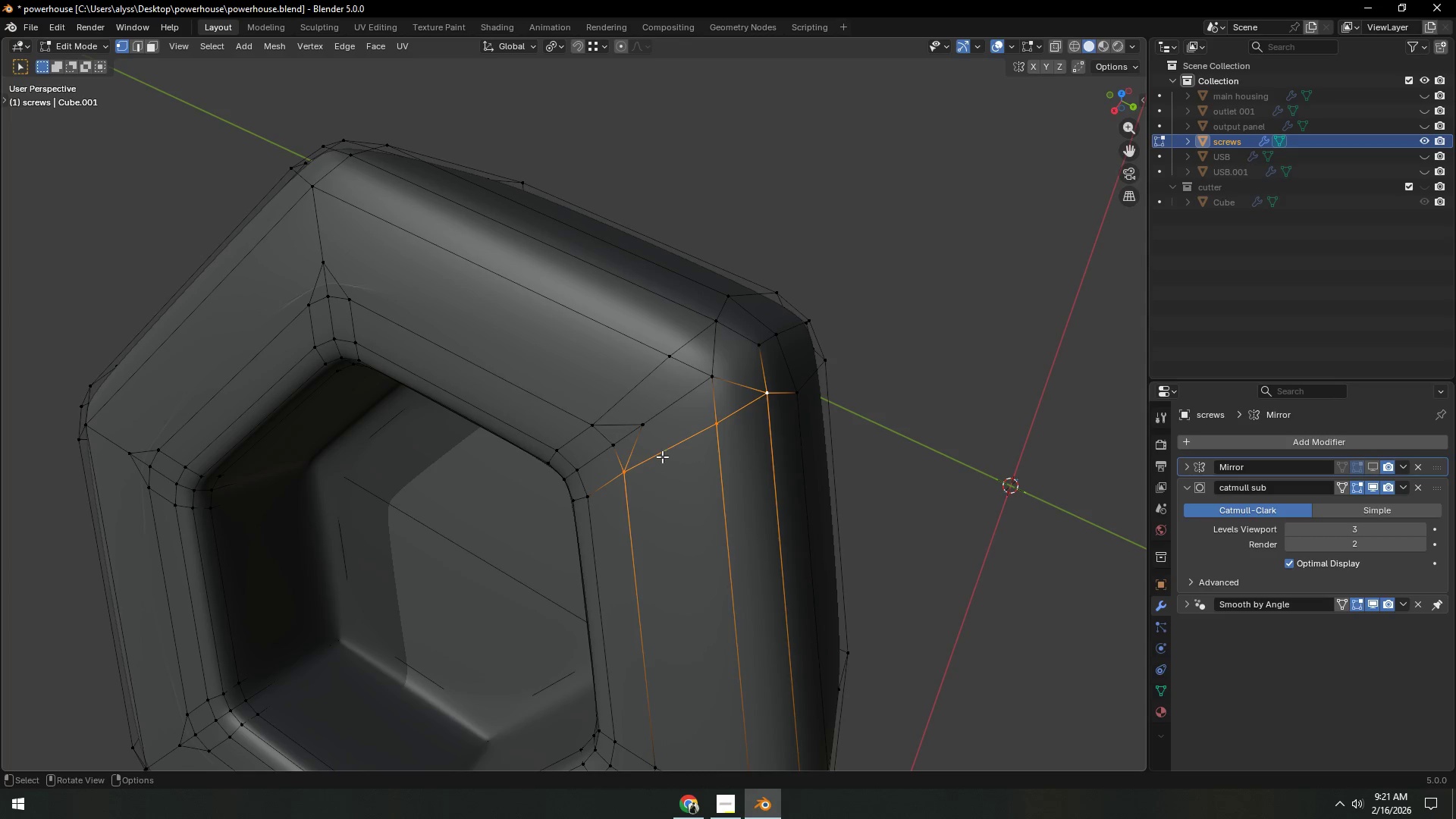 
key(2)
 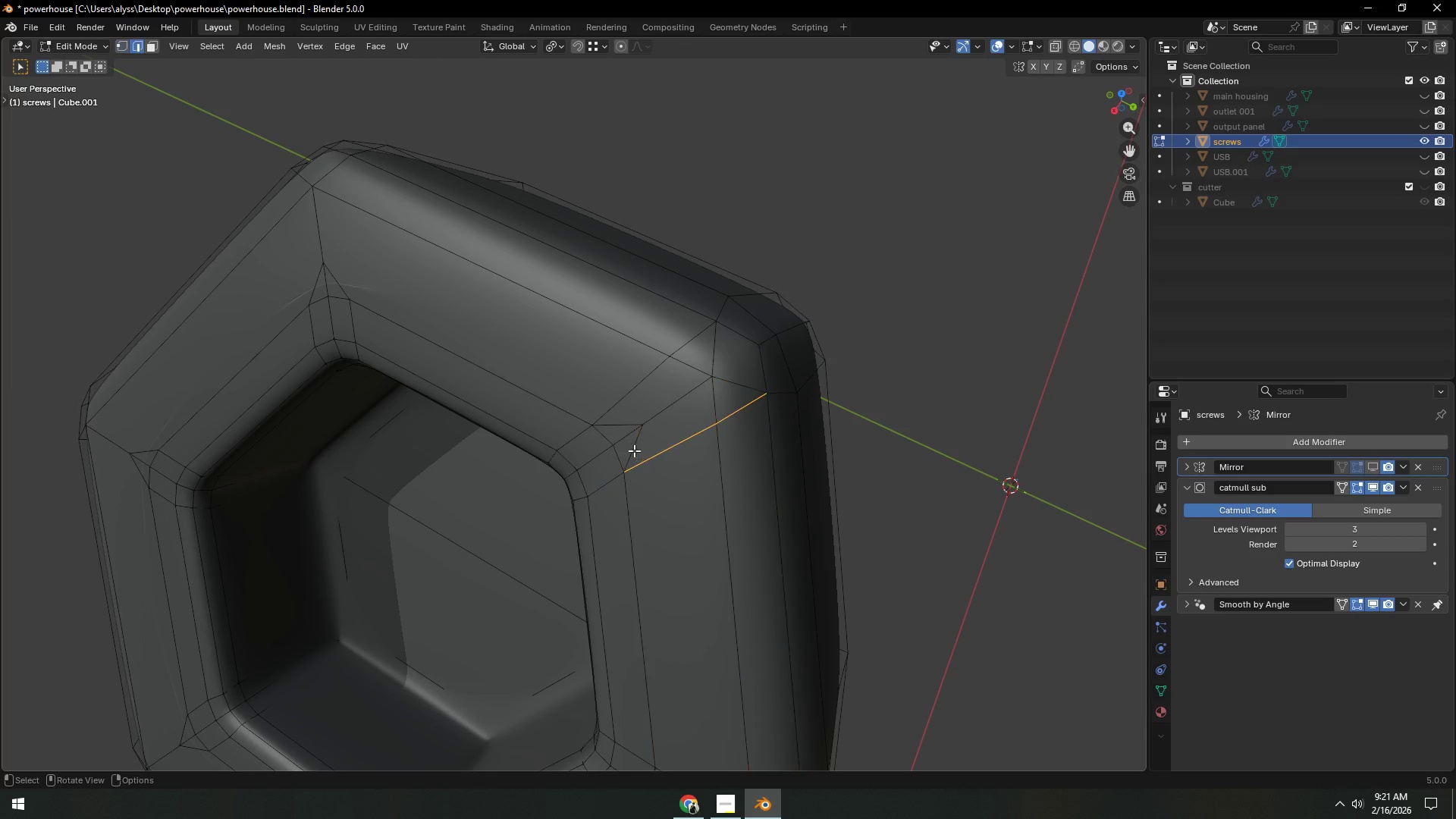 
left_click([634, 450])
 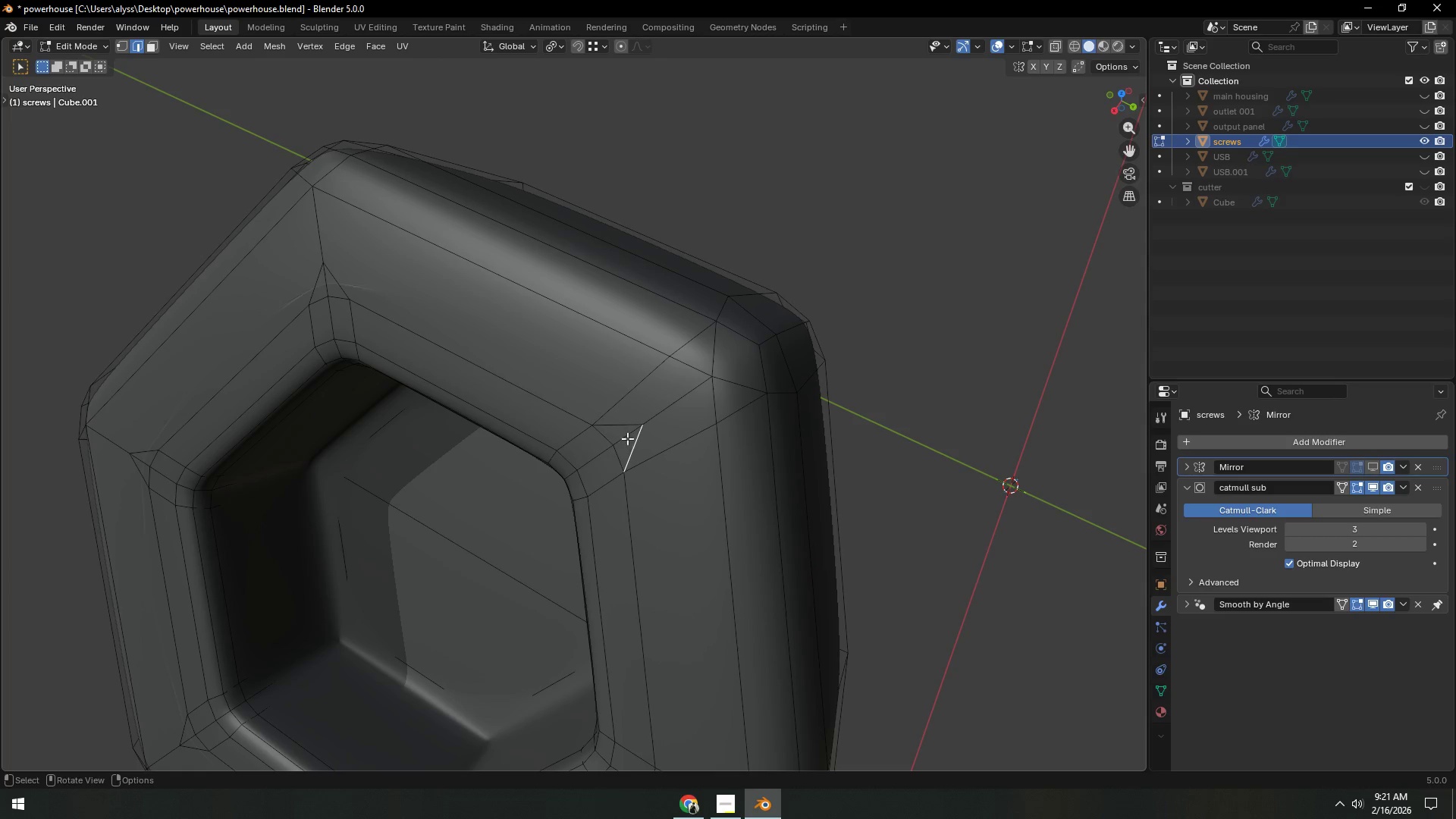 
hold_key(key=ShiftLeft, duration=1.39)
left_click([617, 425])
 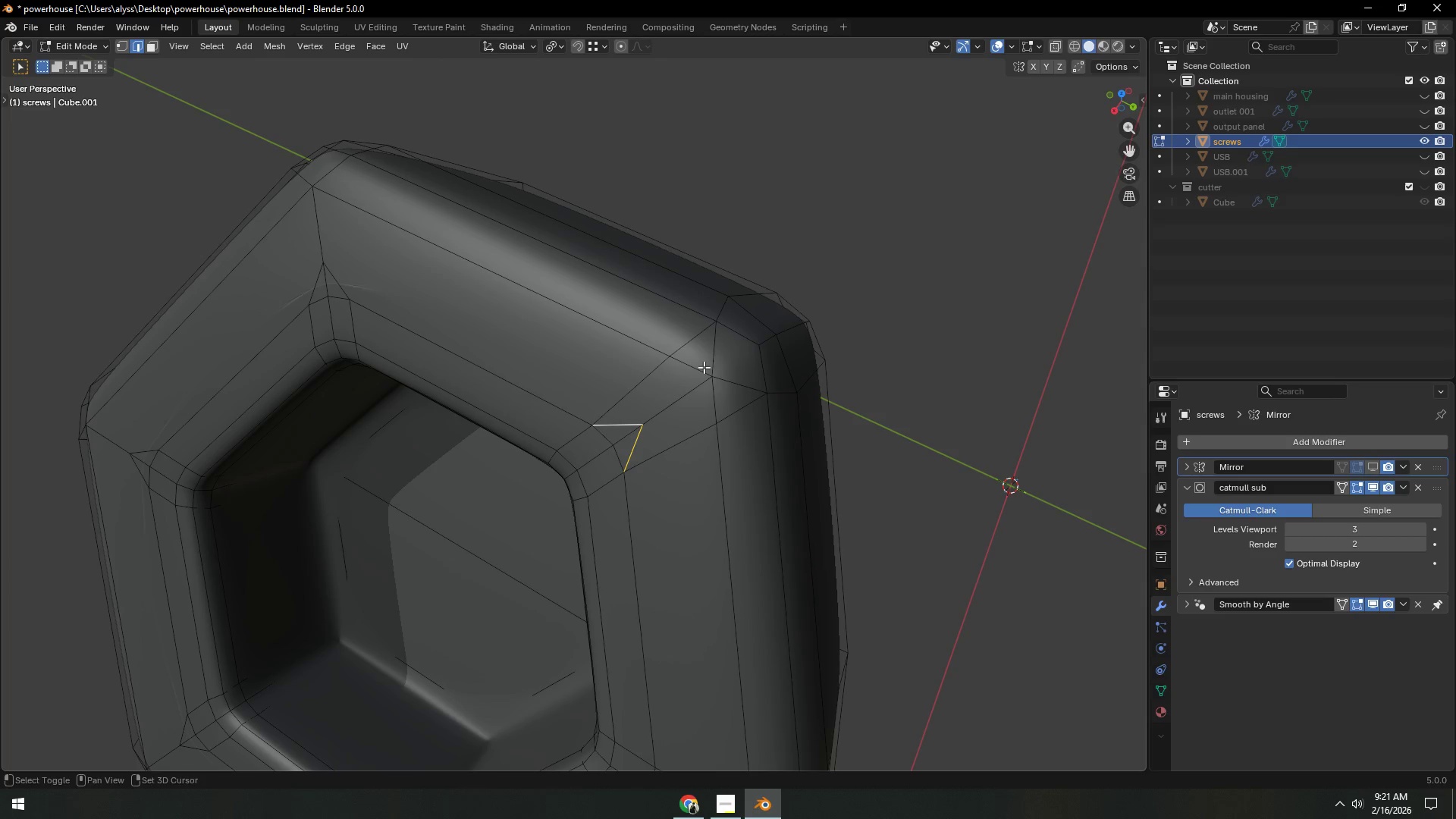 
left_click([724, 353])
 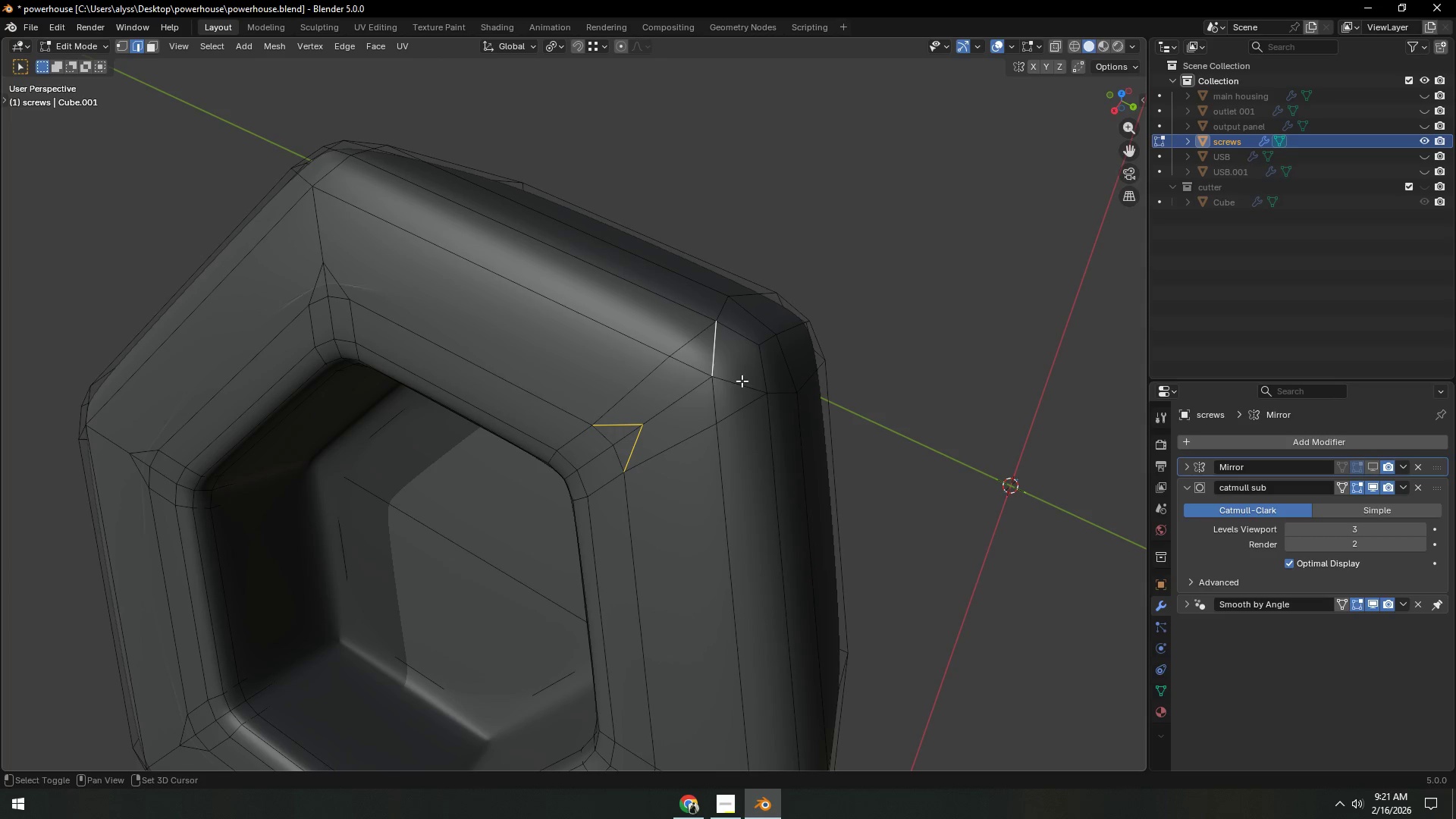 
double_click([742, 381])
 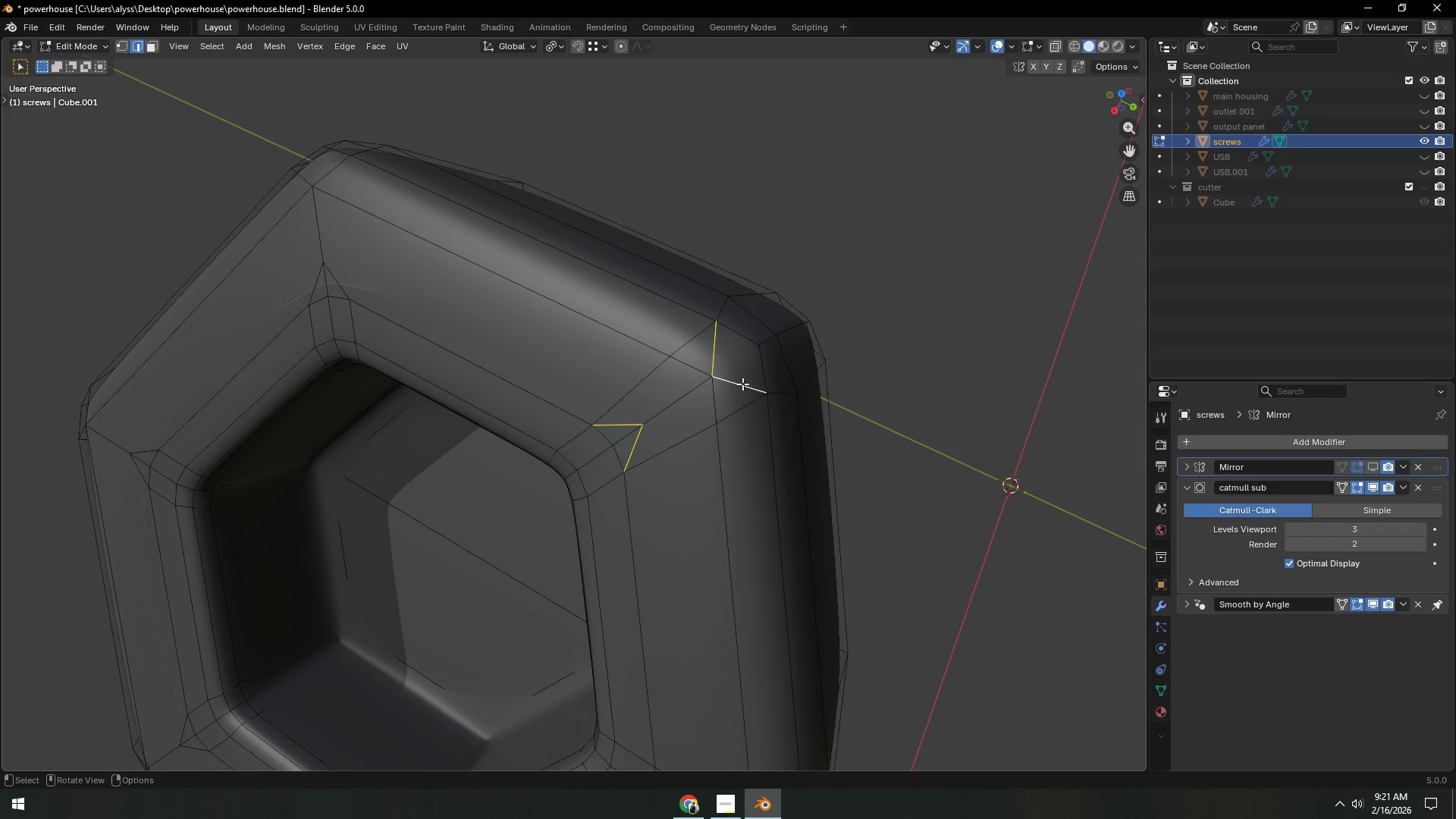 
key(Control+X)
 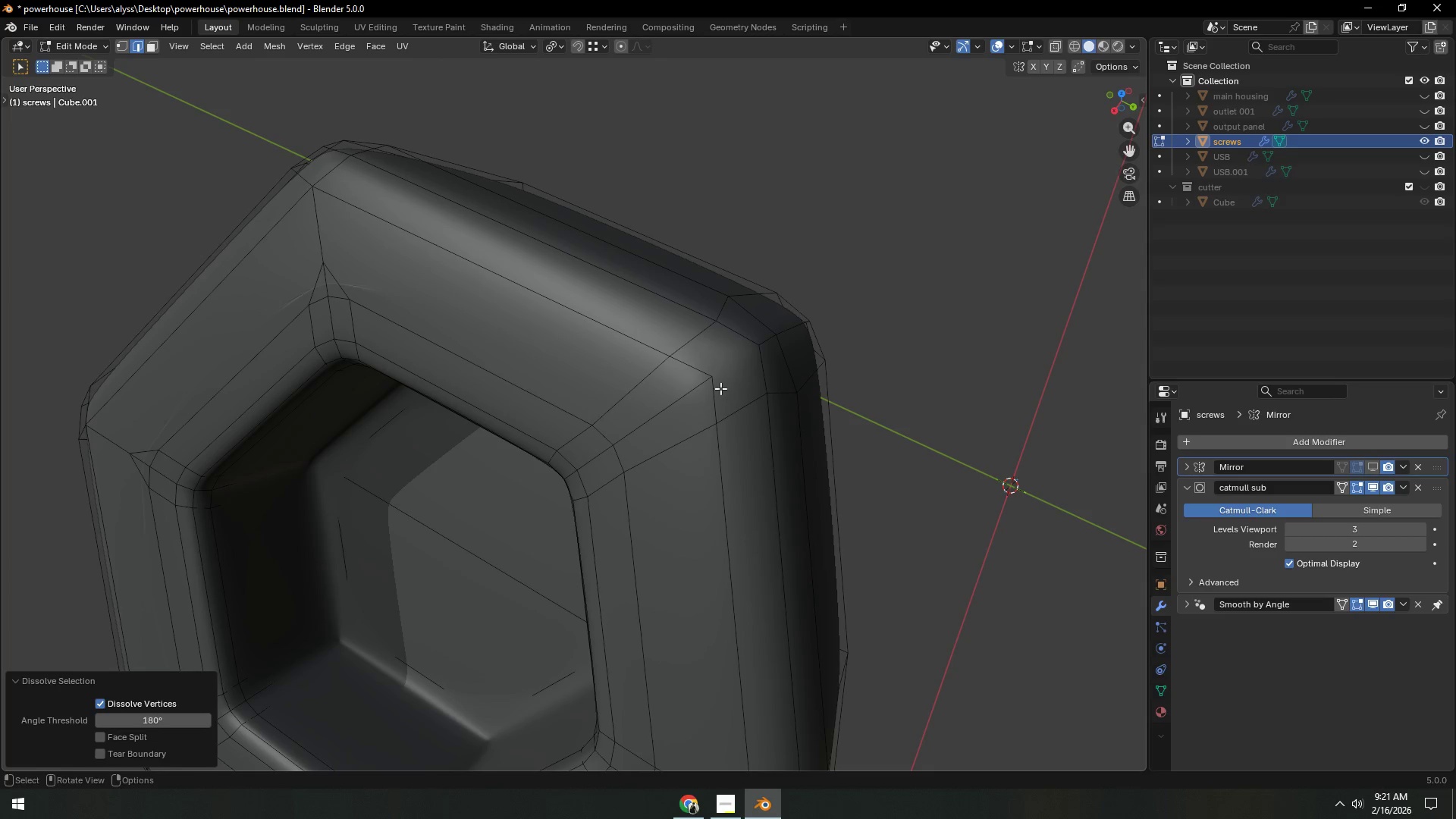 
key(1)
 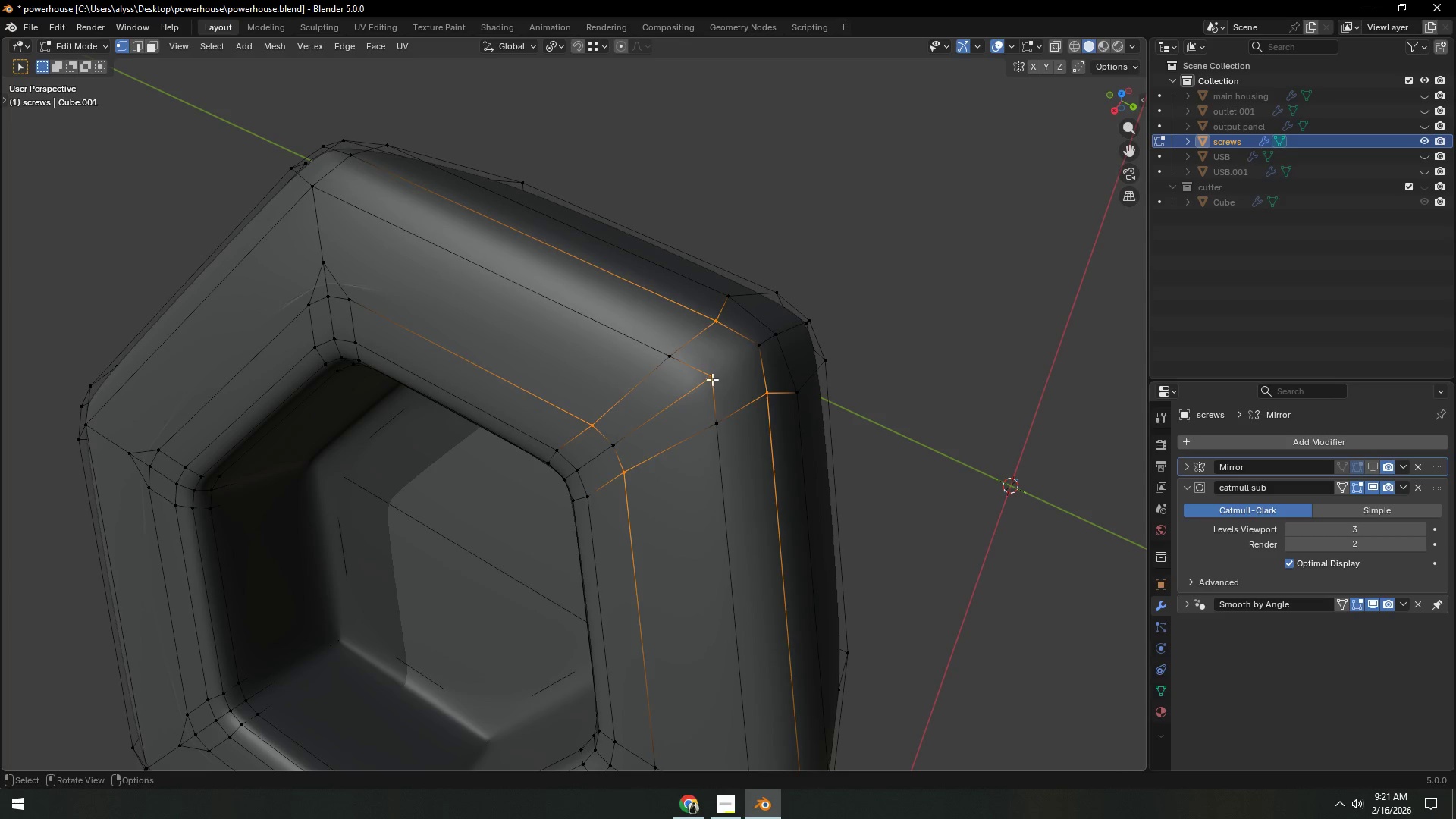 
left_click([712, 378])
 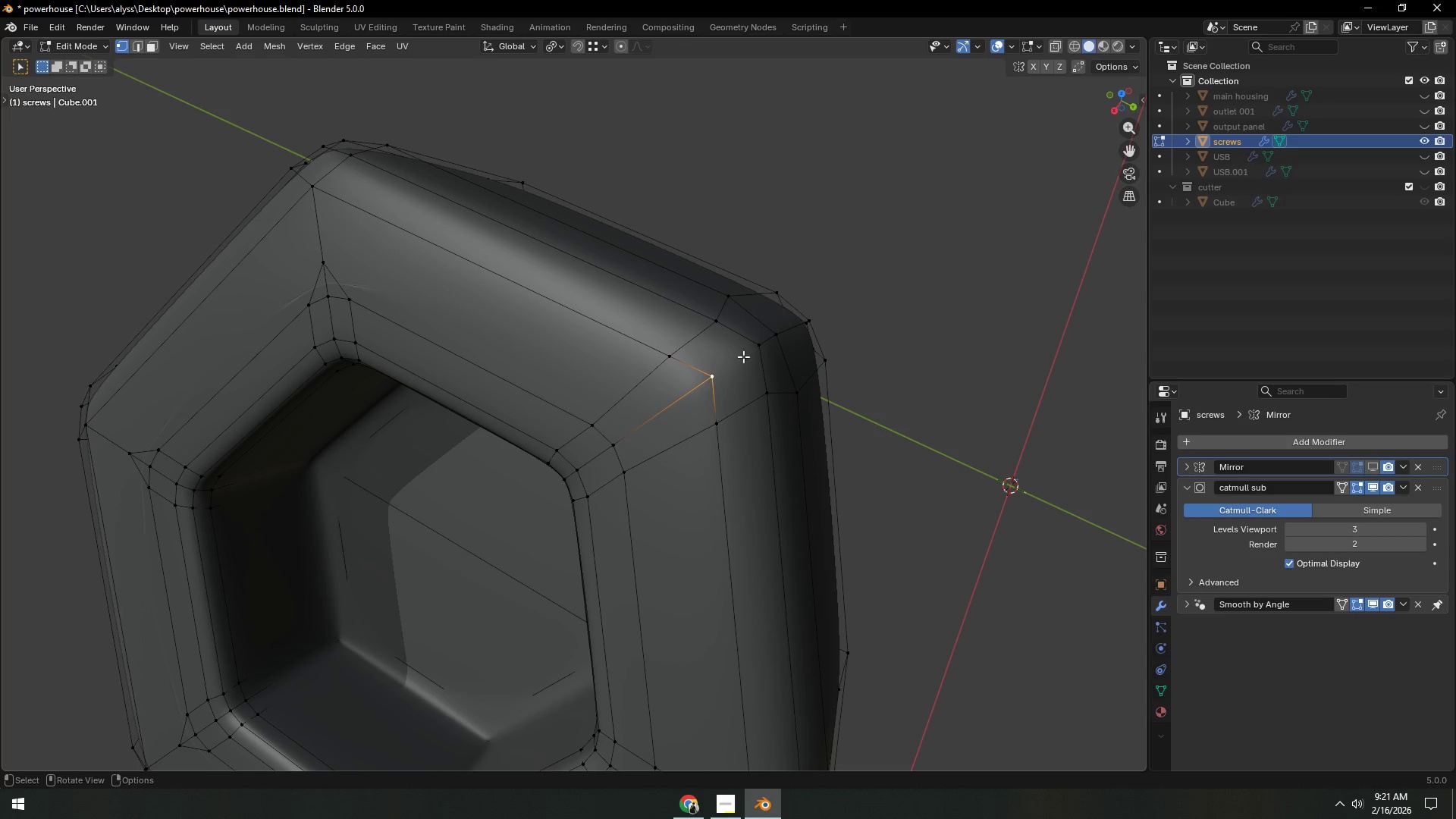 
hold_key(key=ShiftLeft, duration=0.36)
double_click([752, 350])
 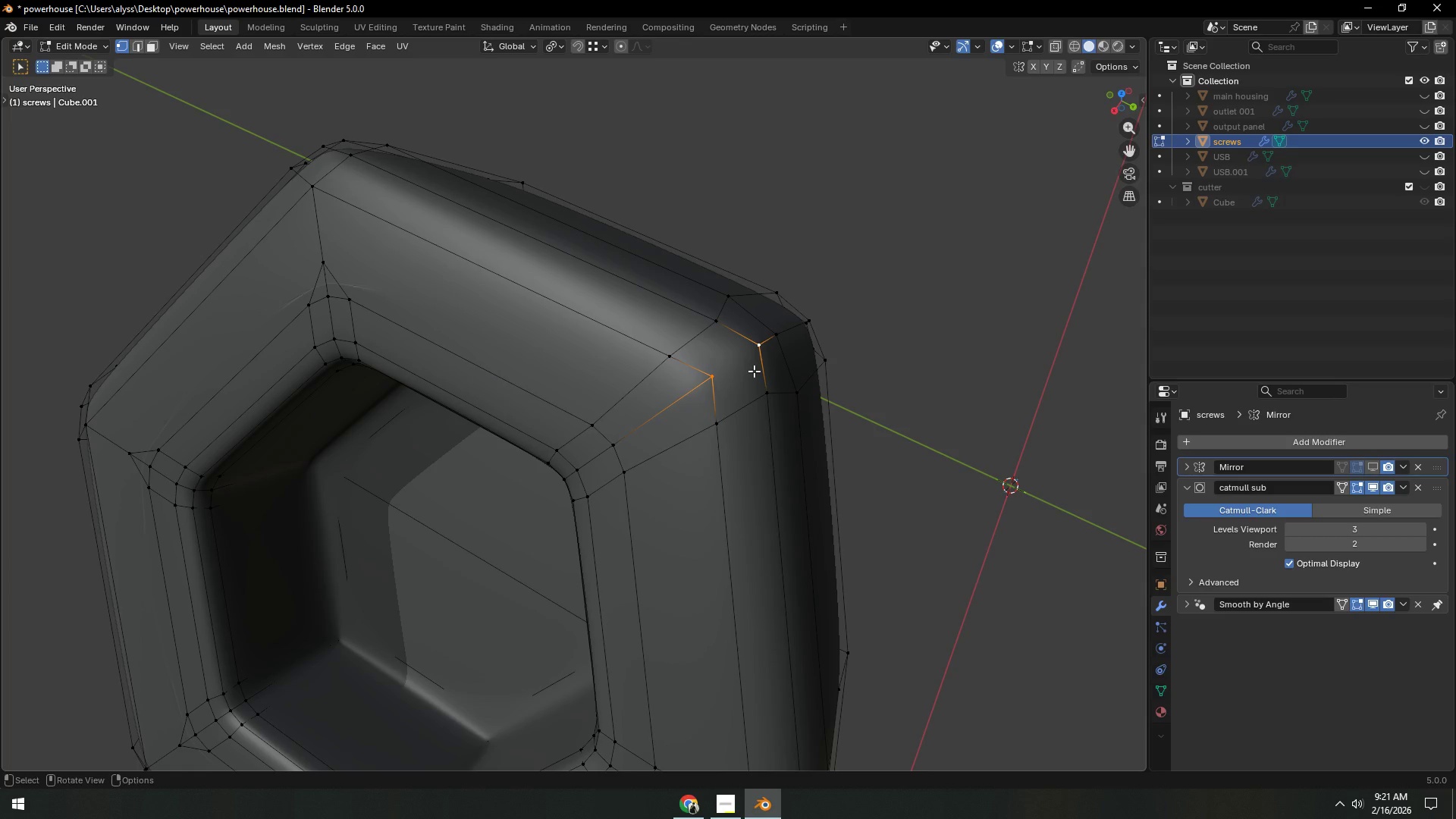 
key(J)
 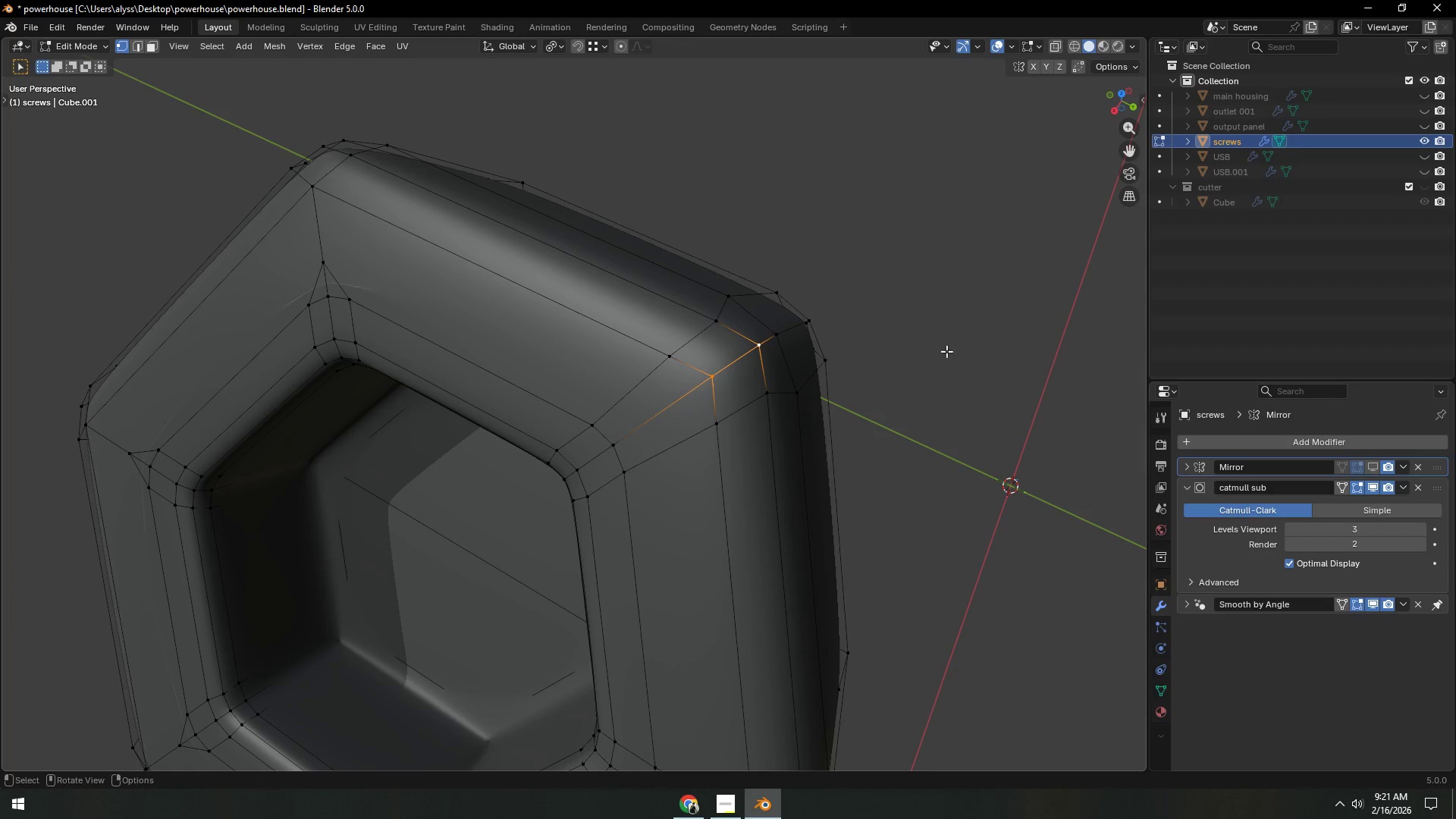 
left_click([947, 351])
 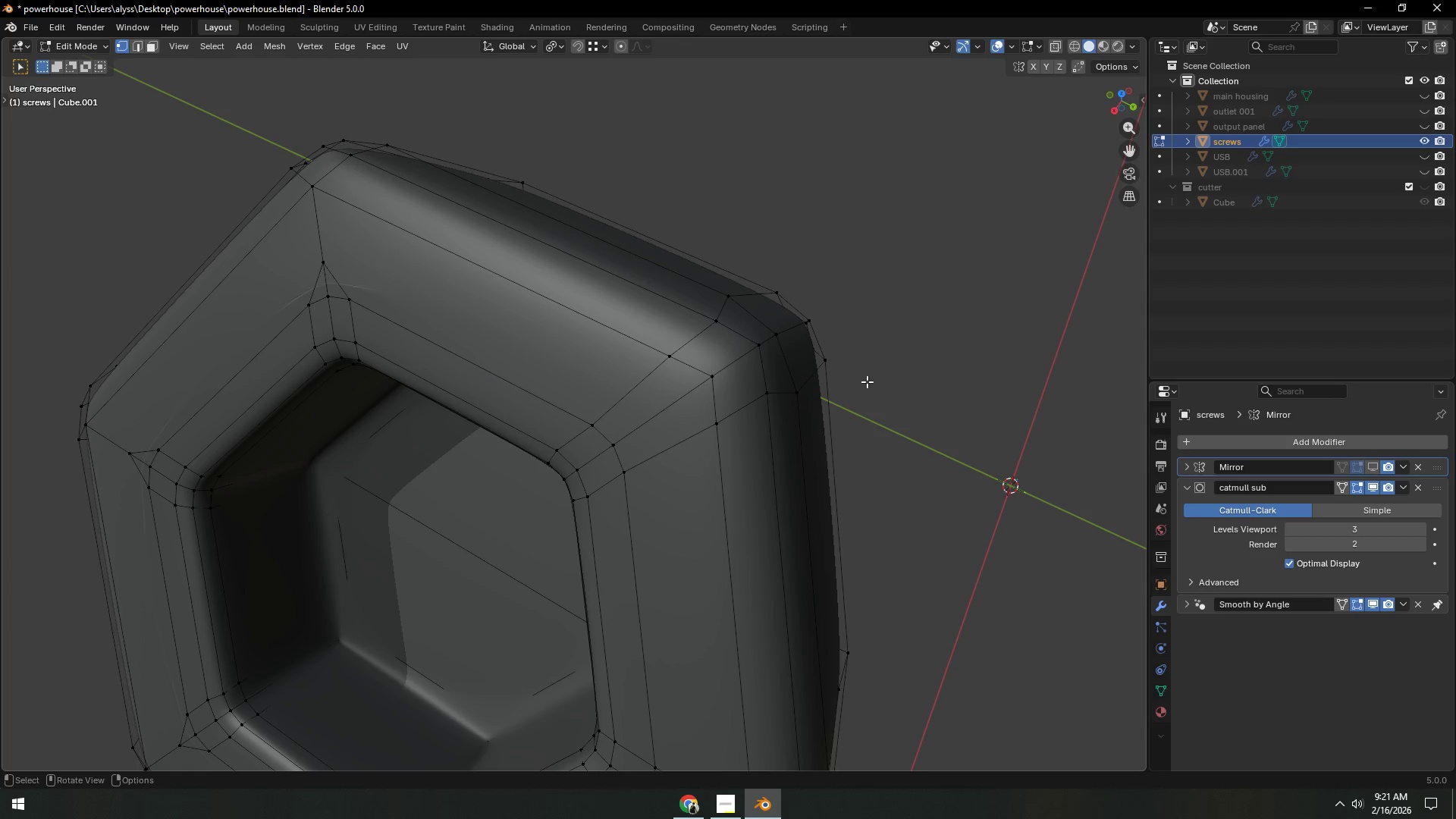 
key(Tab)
 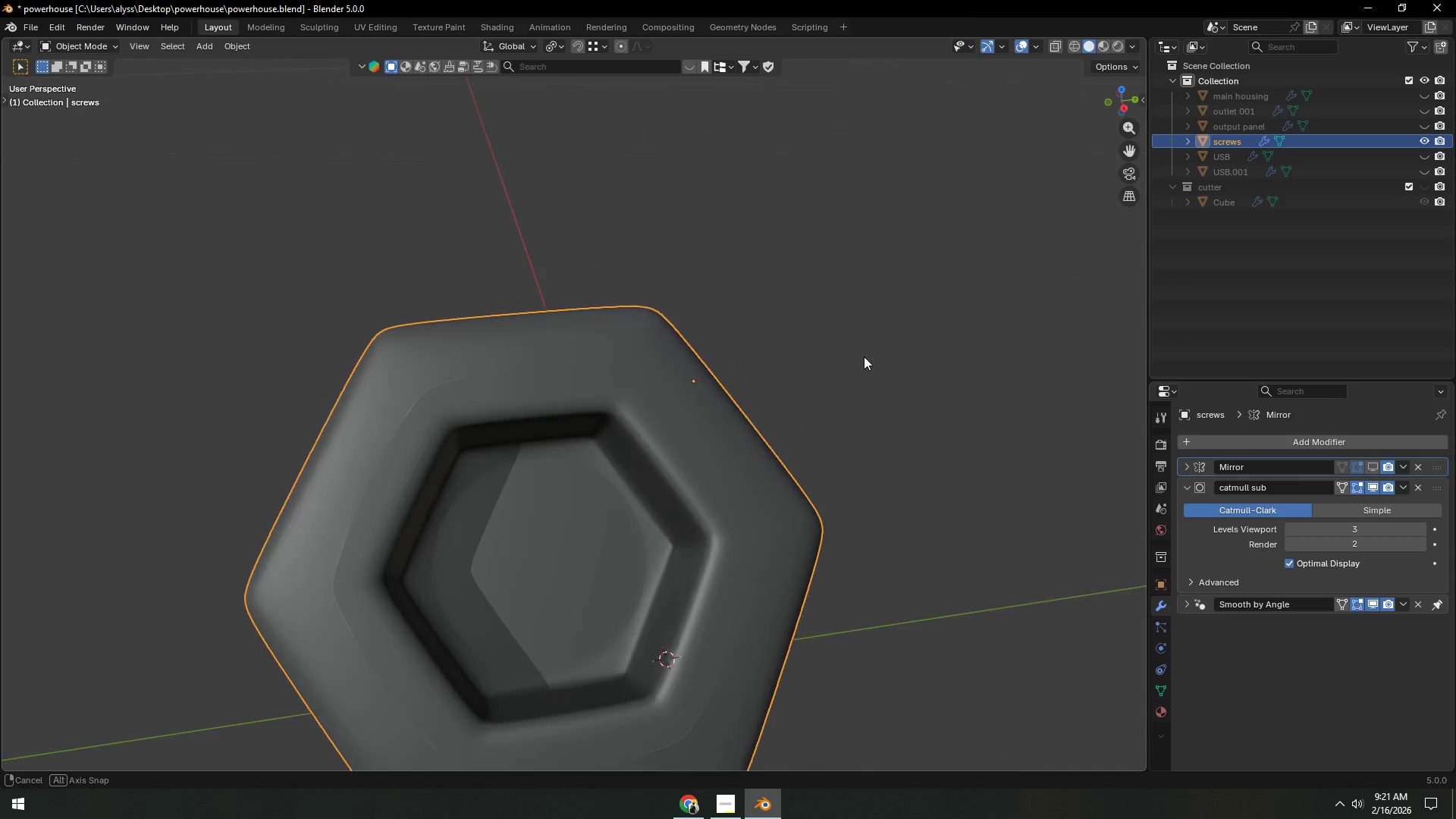 
scroll: coordinate [863, 384], scroll_direction: down, amount: 3.0
 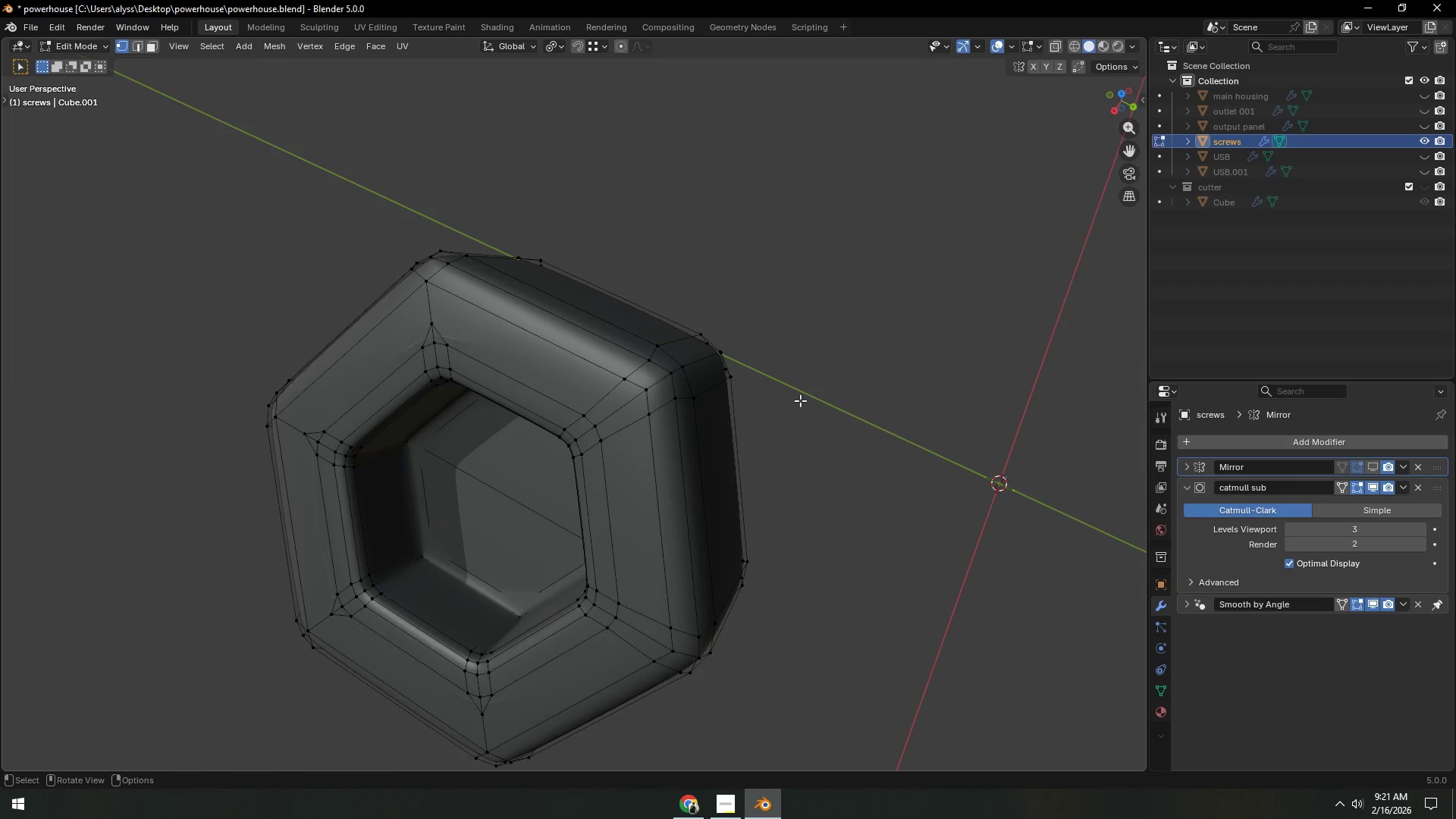 
key(Shift+ShiftLeft)
 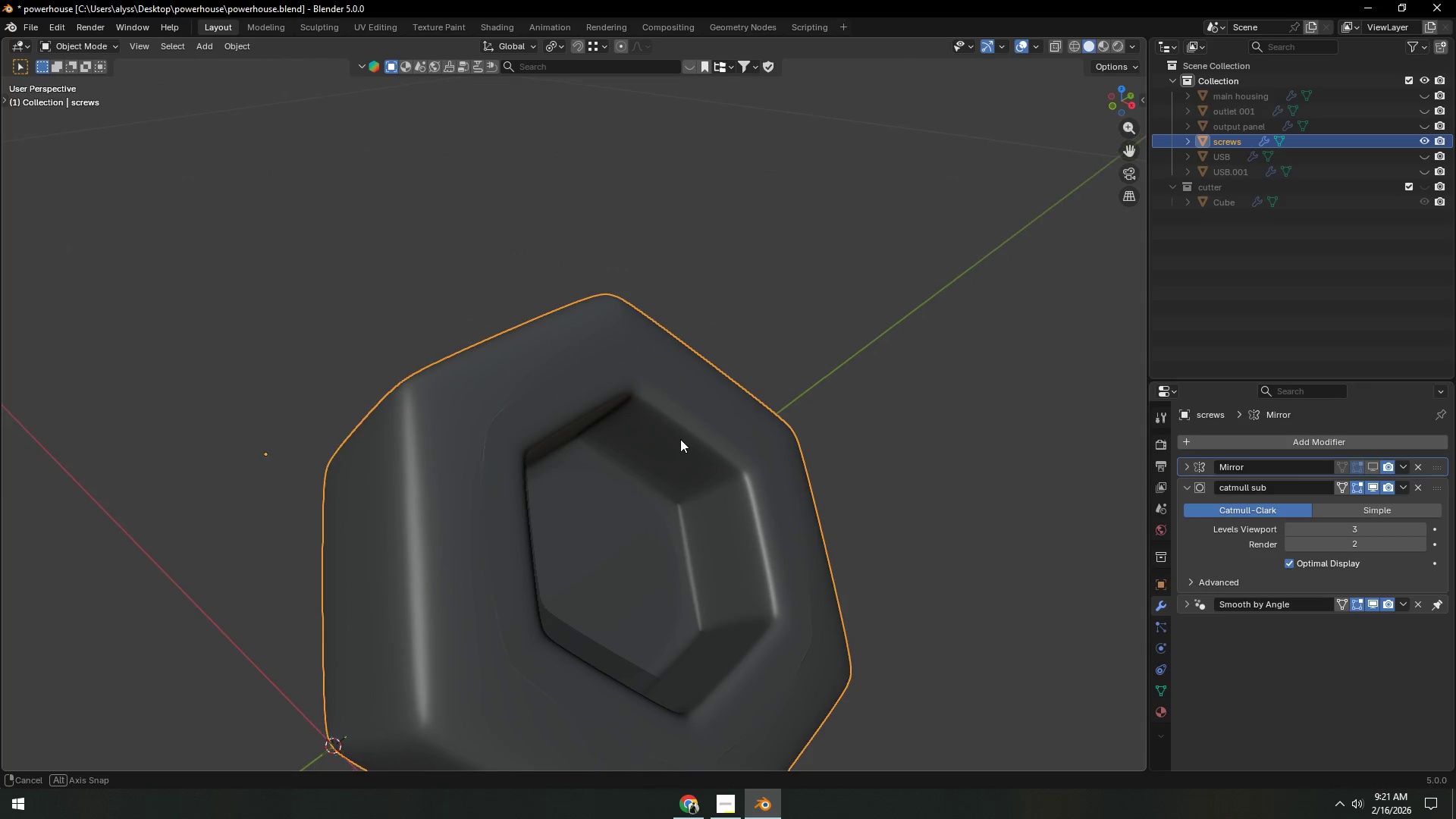 
hold_key(key=ShiftLeft, duration=0.52)
 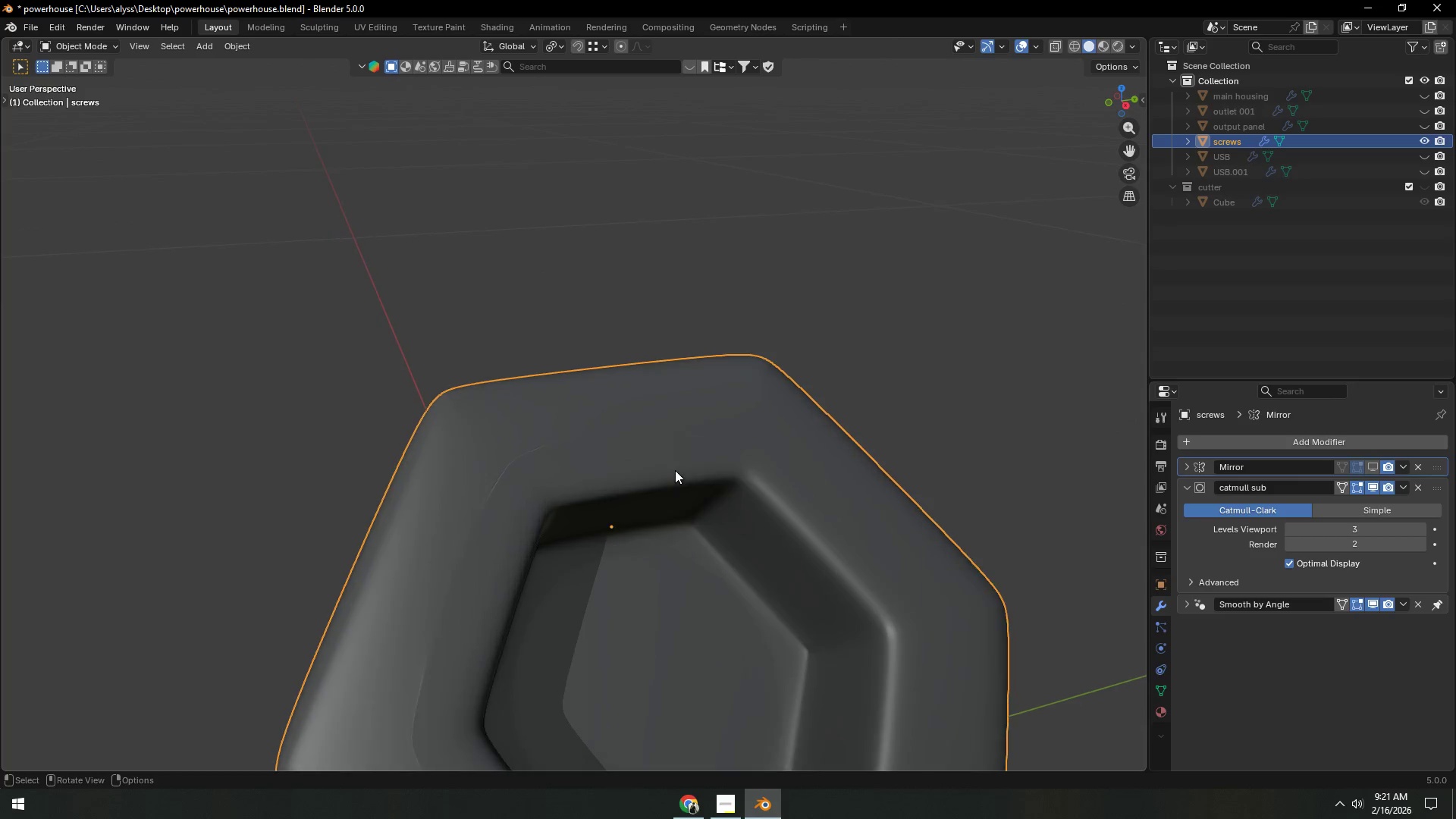 
hold_key(key=ShiftLeft, duration=4.62)
left_click([582, 471])
 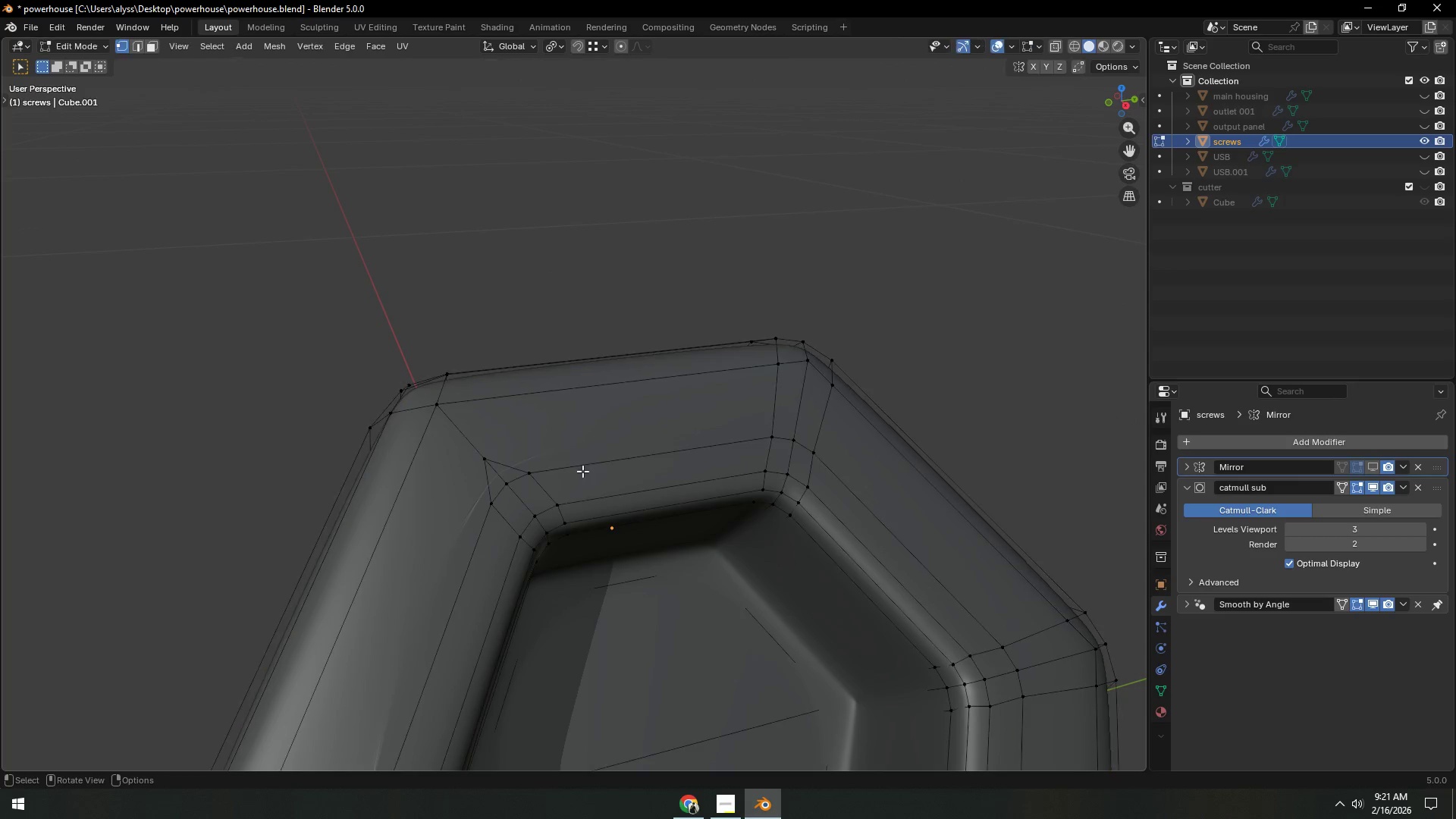 
key(Tab)
 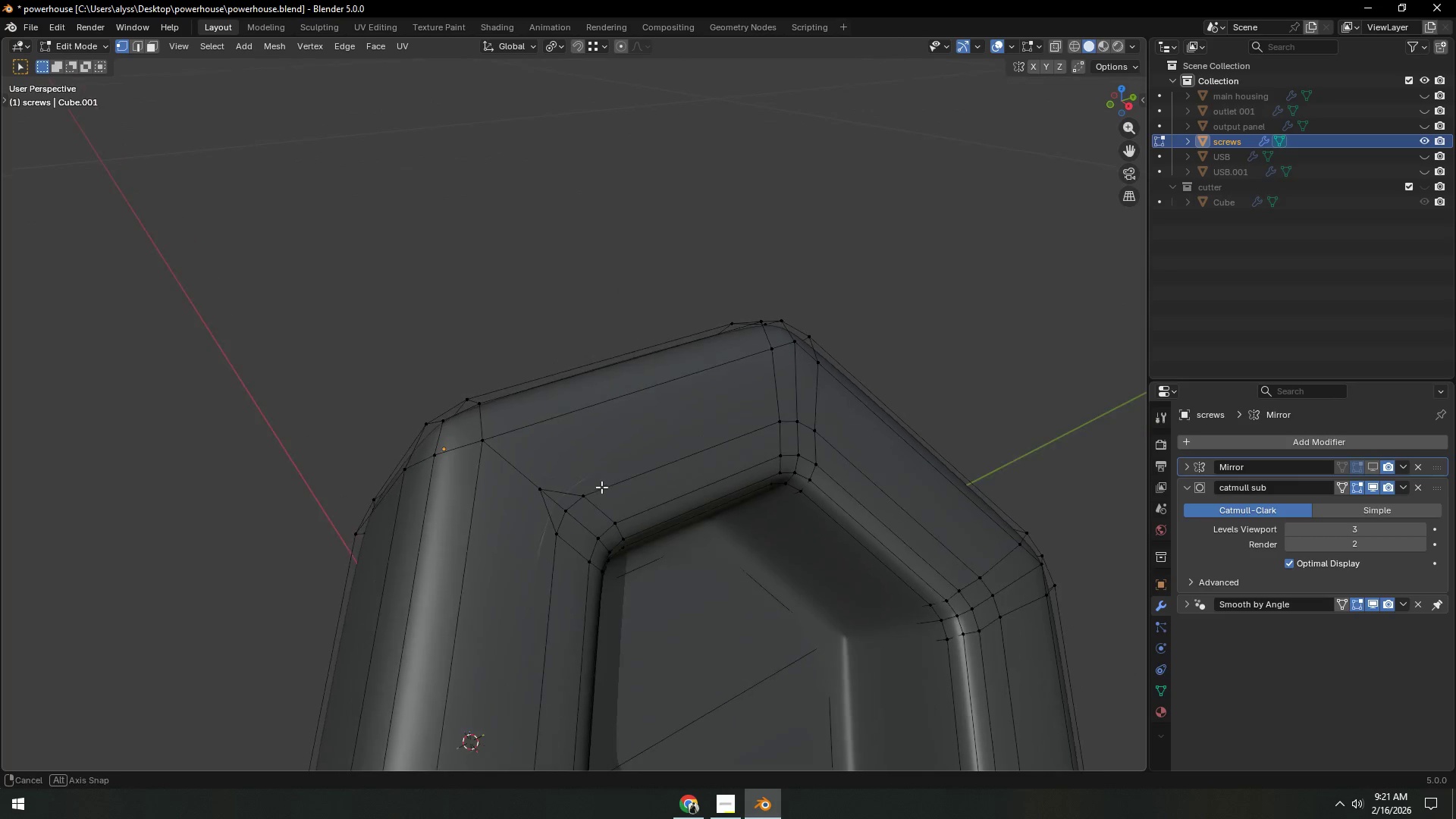 
scroll: coordinate [601, 487], scroll_direction: up, amount: 3.0
 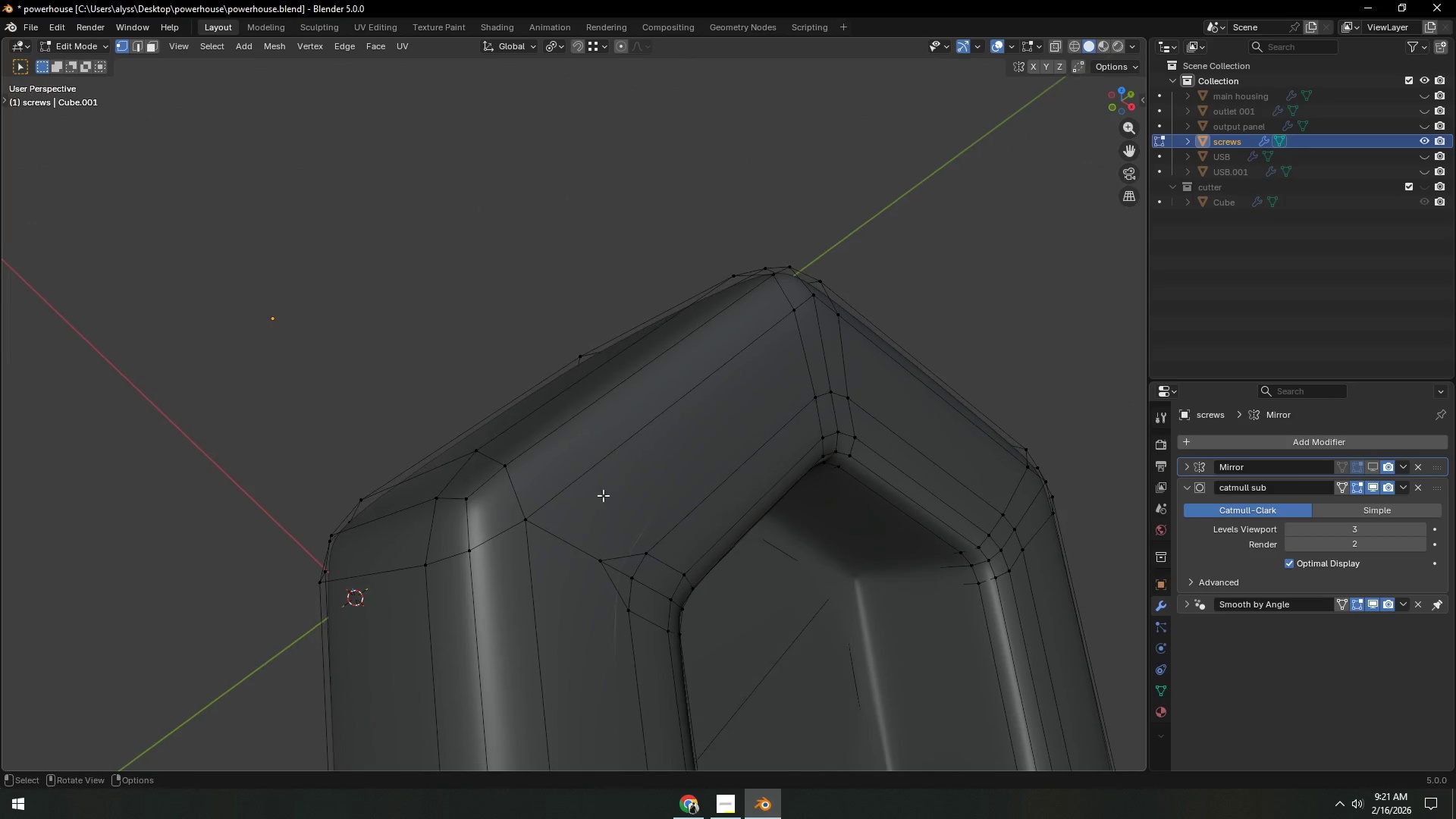 
key(1)
 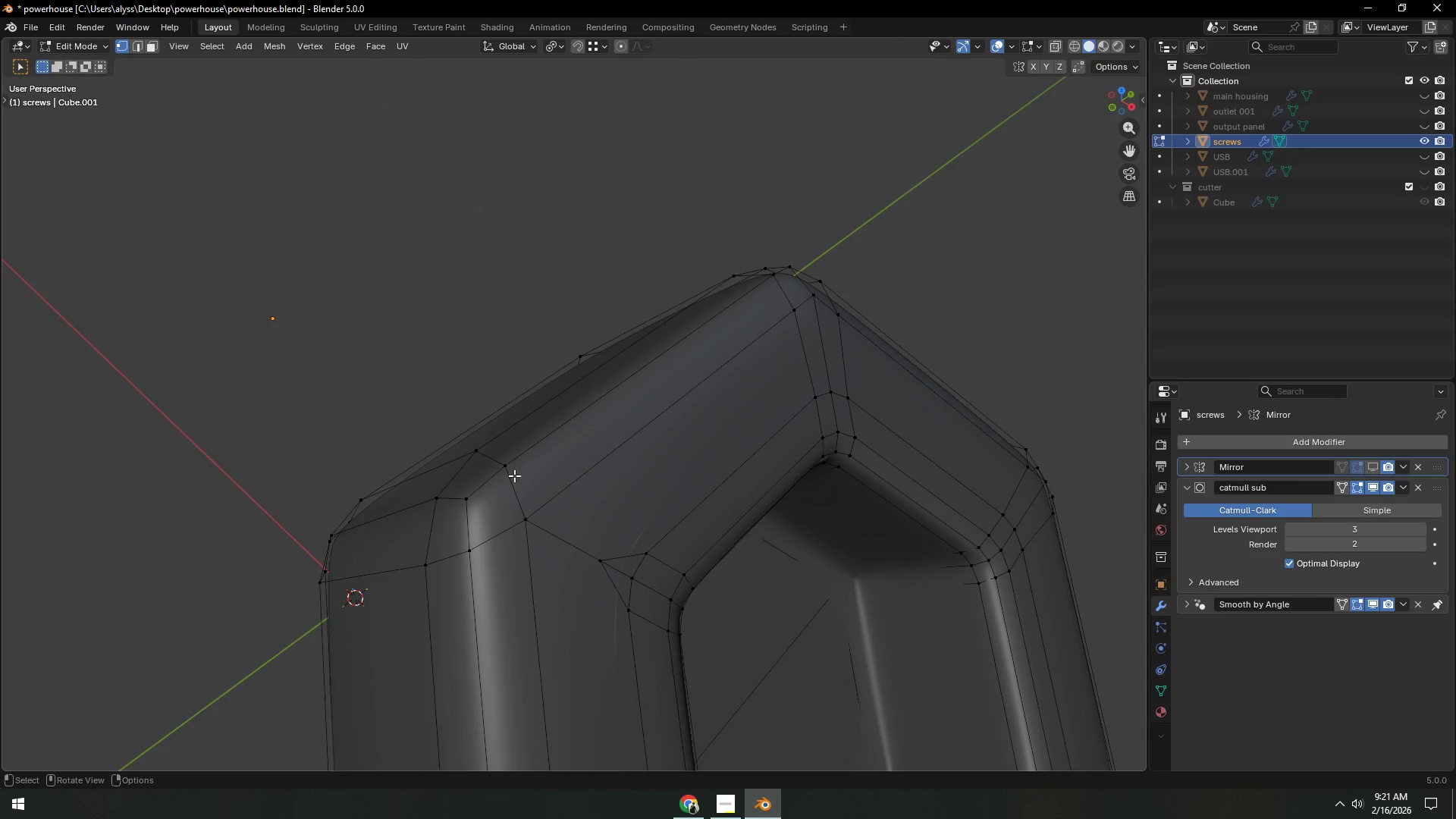 
left_click([508, 469])
 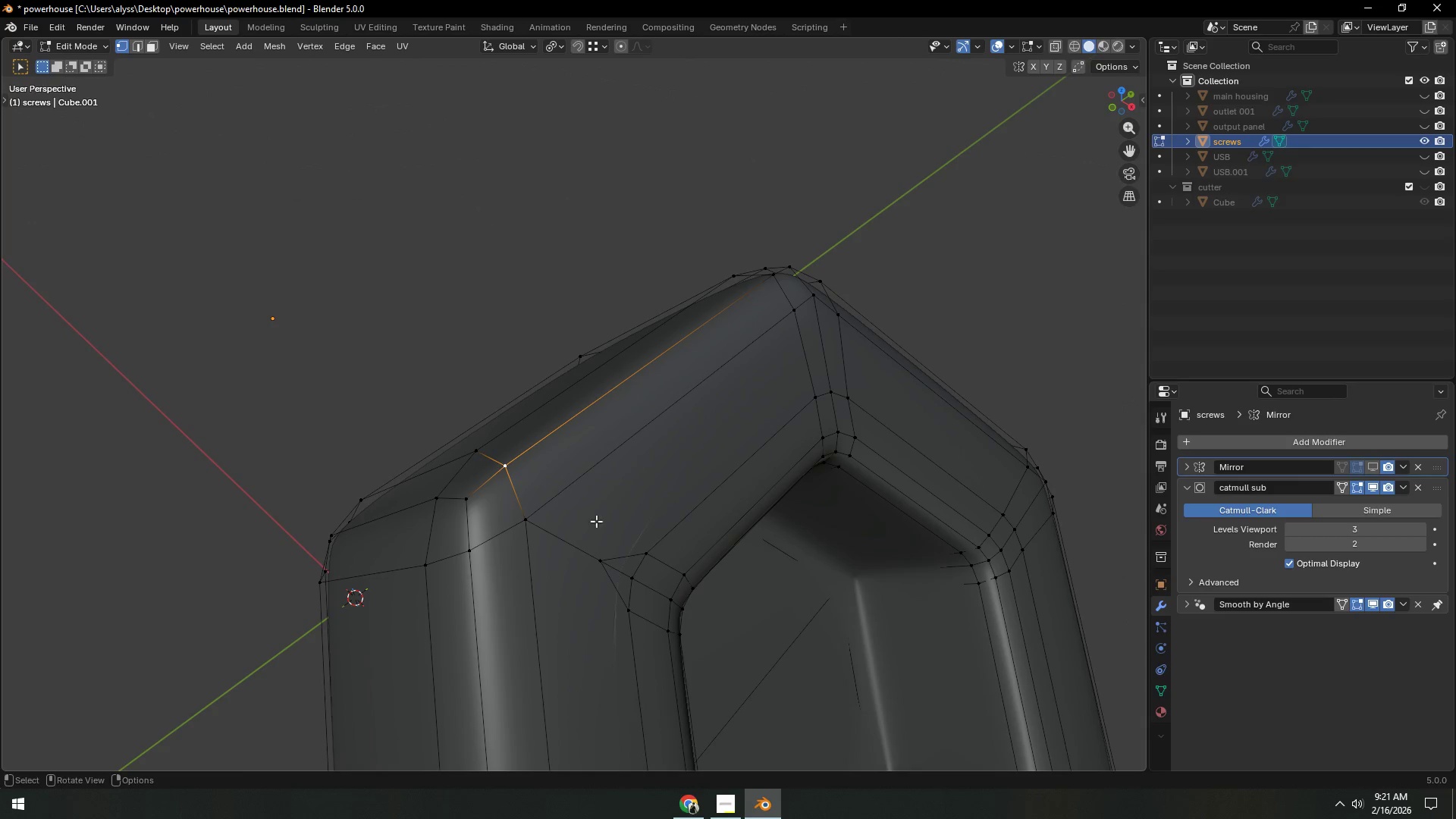 
hold_key(key=ShiftLeft, duration=0.86)
left_click([651, 548])
 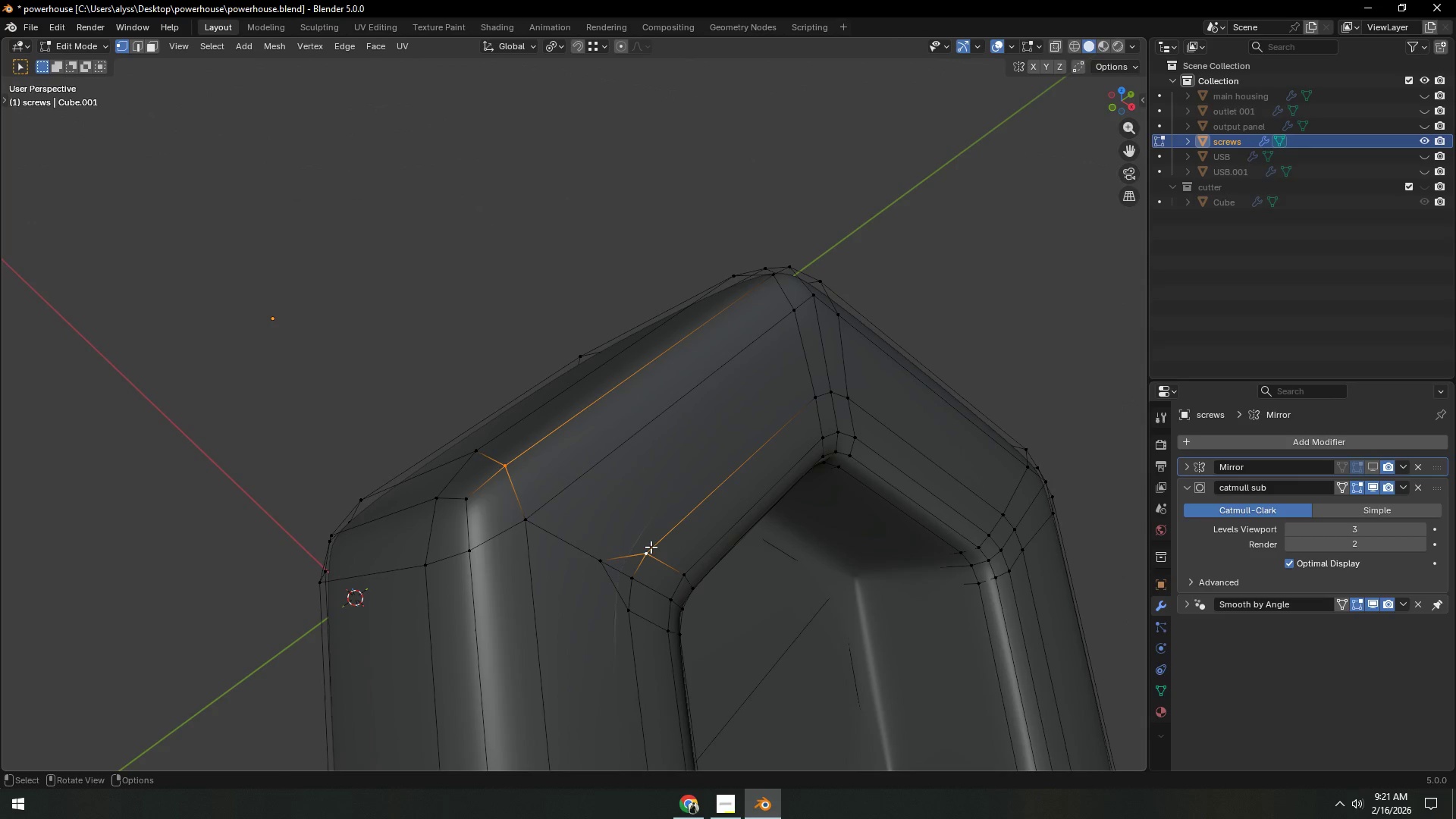 
key(J)
 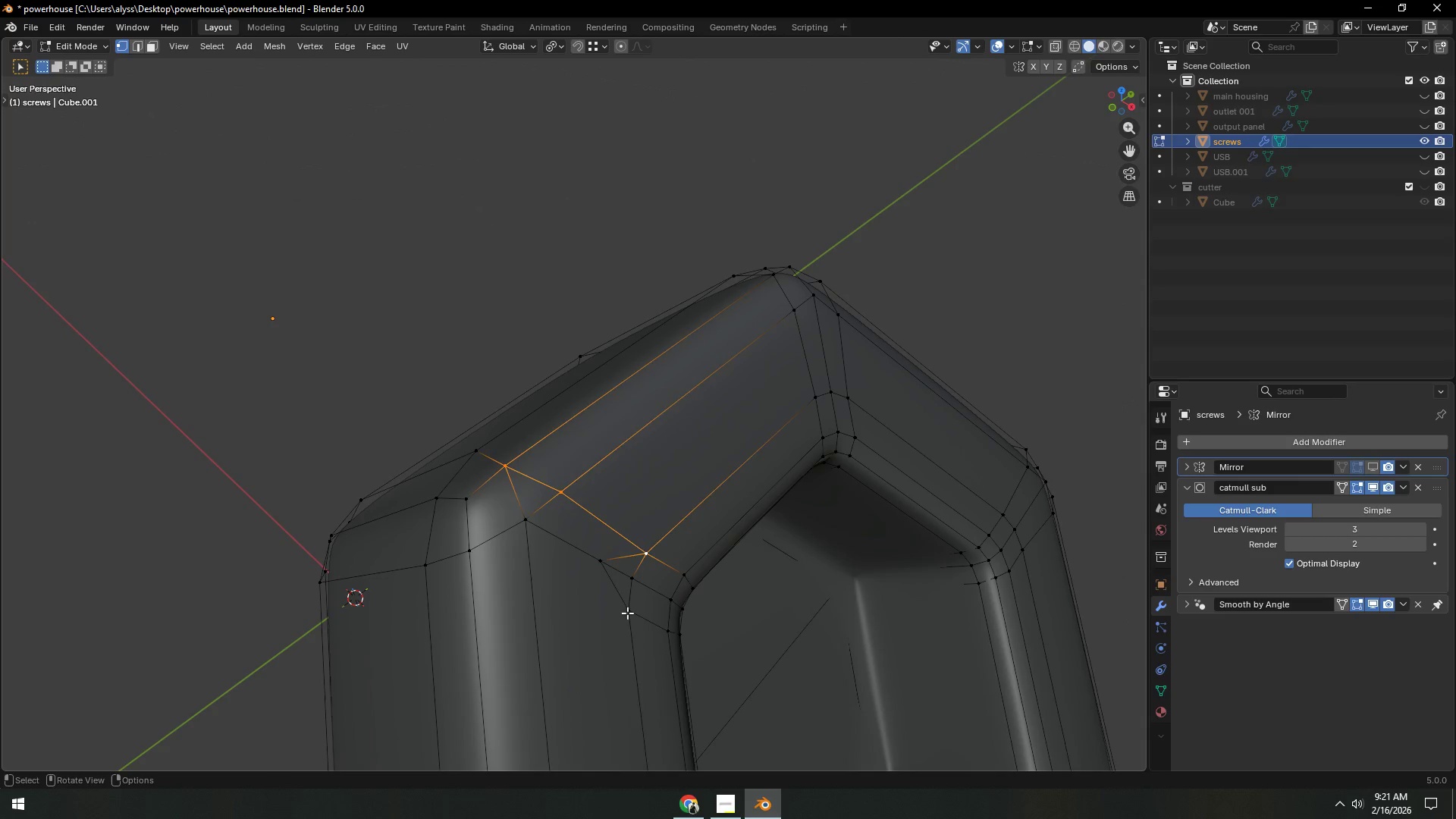 
left_click([627, 613])
 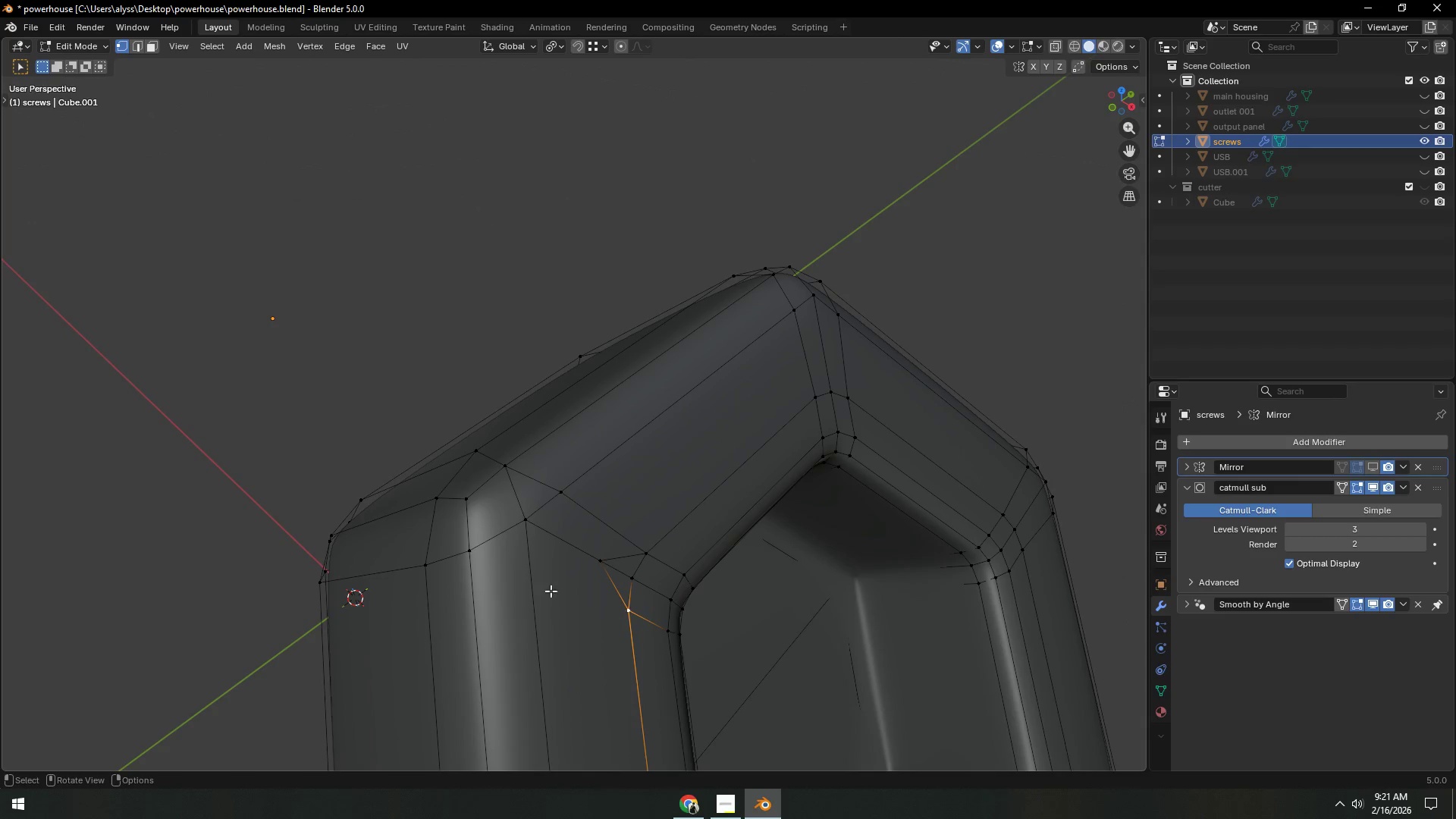 
hold_key(key=ShiftLeft, duration=0.38)
left_click([474, 557])
 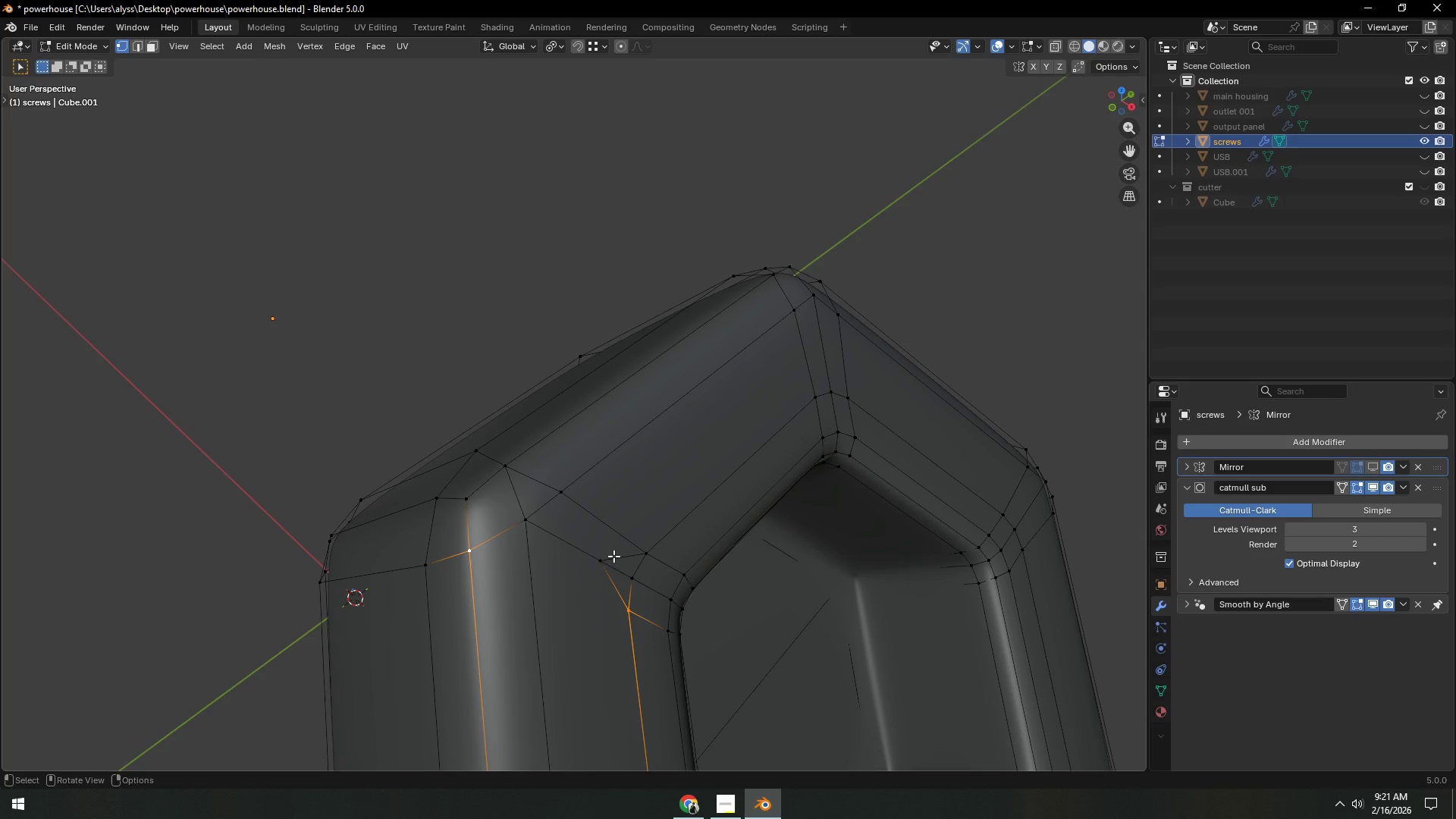 
key(J)
 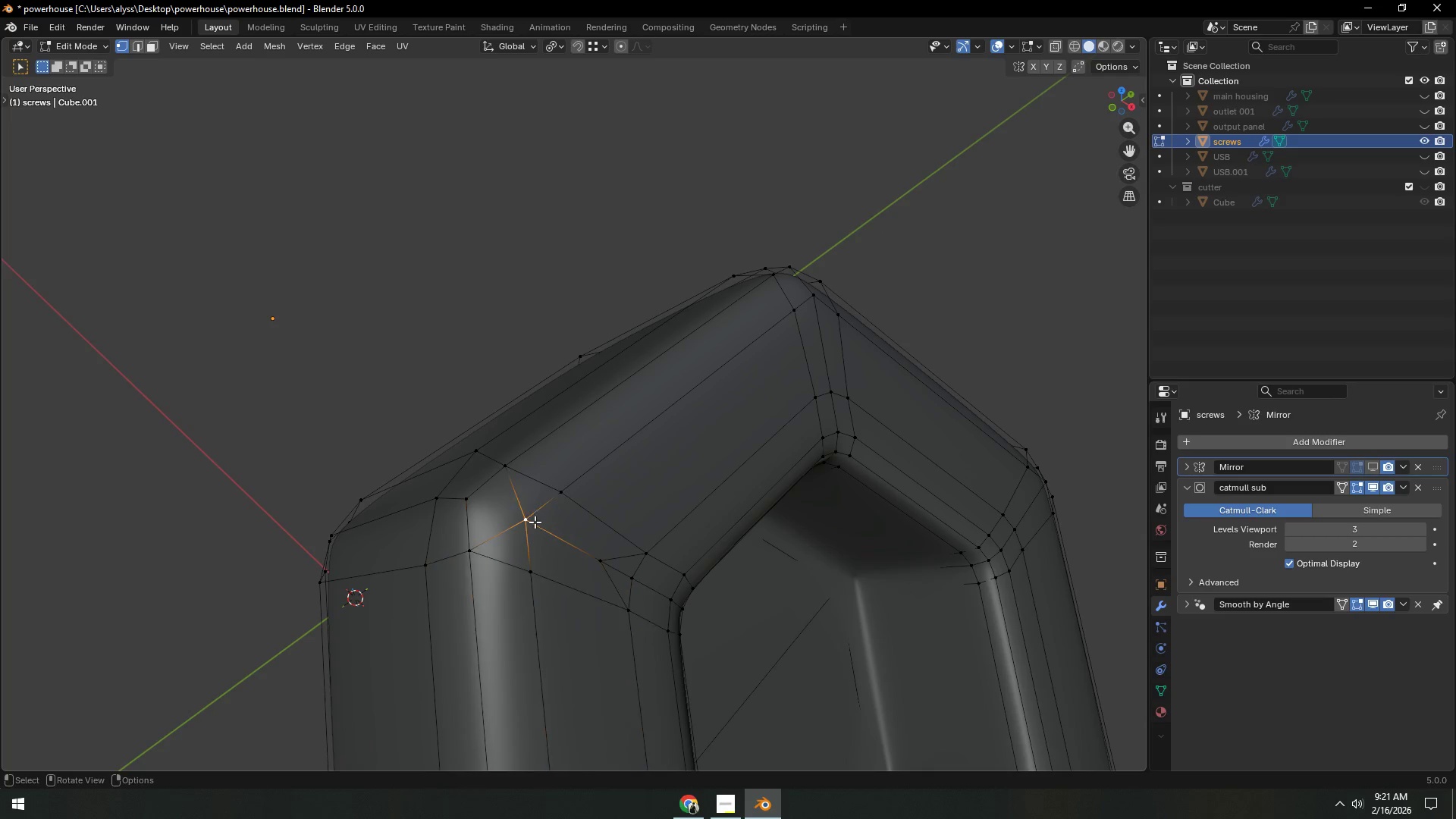 
hold_key(key=ShiftLeft, duration=0.31)
double_click([469, 505])
 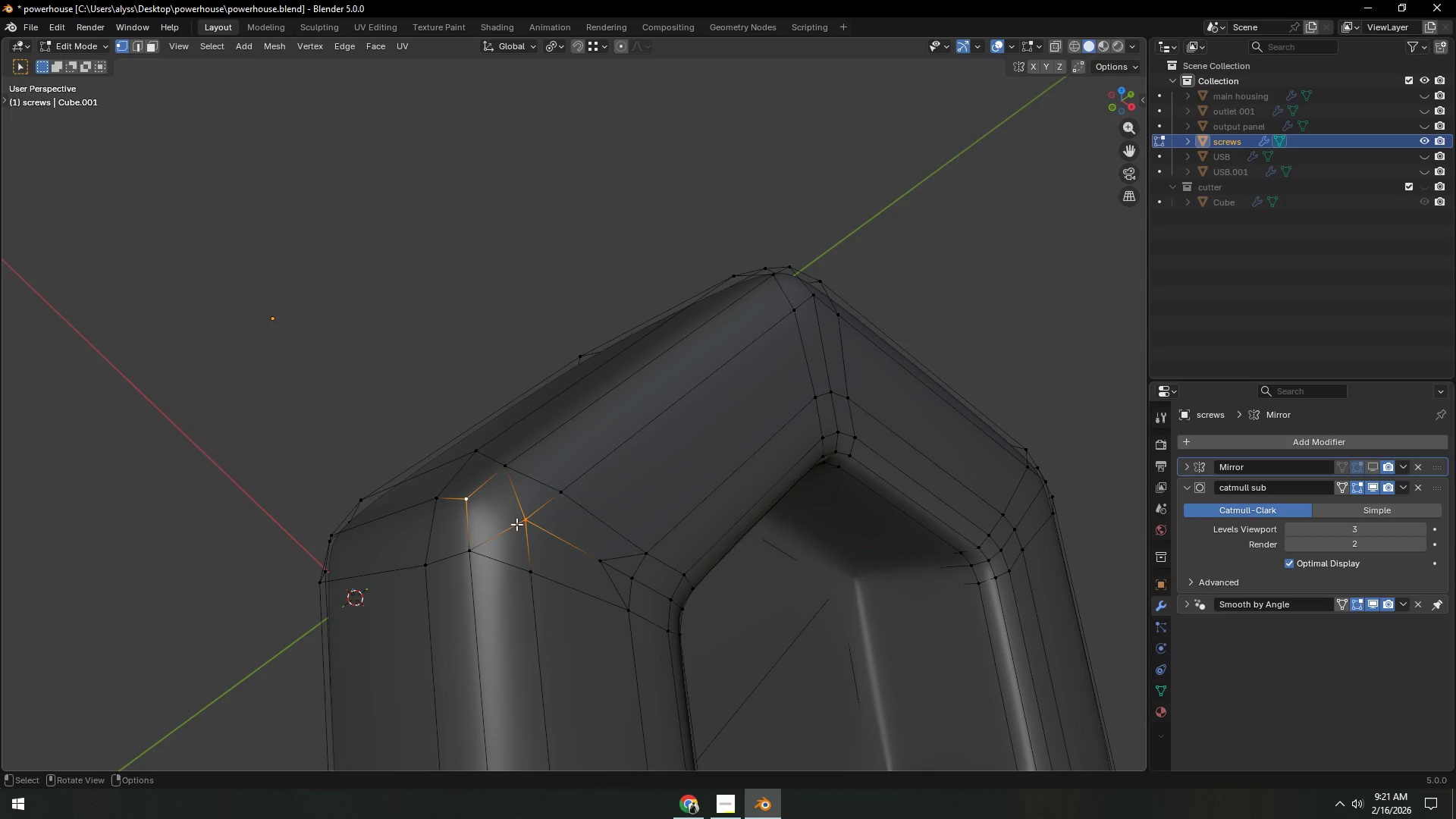 
type(j2)
 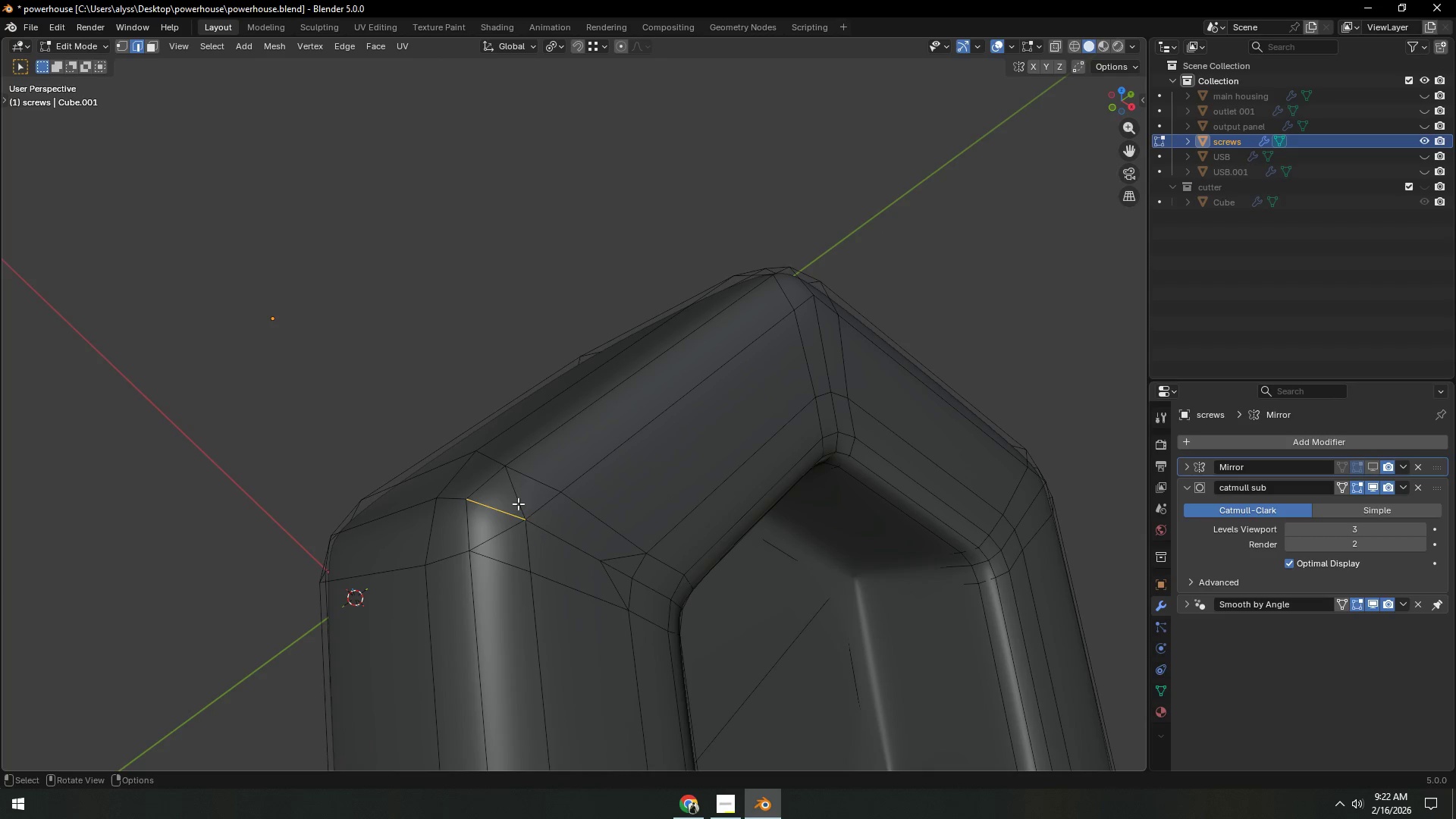 
left_click([518, 501])
 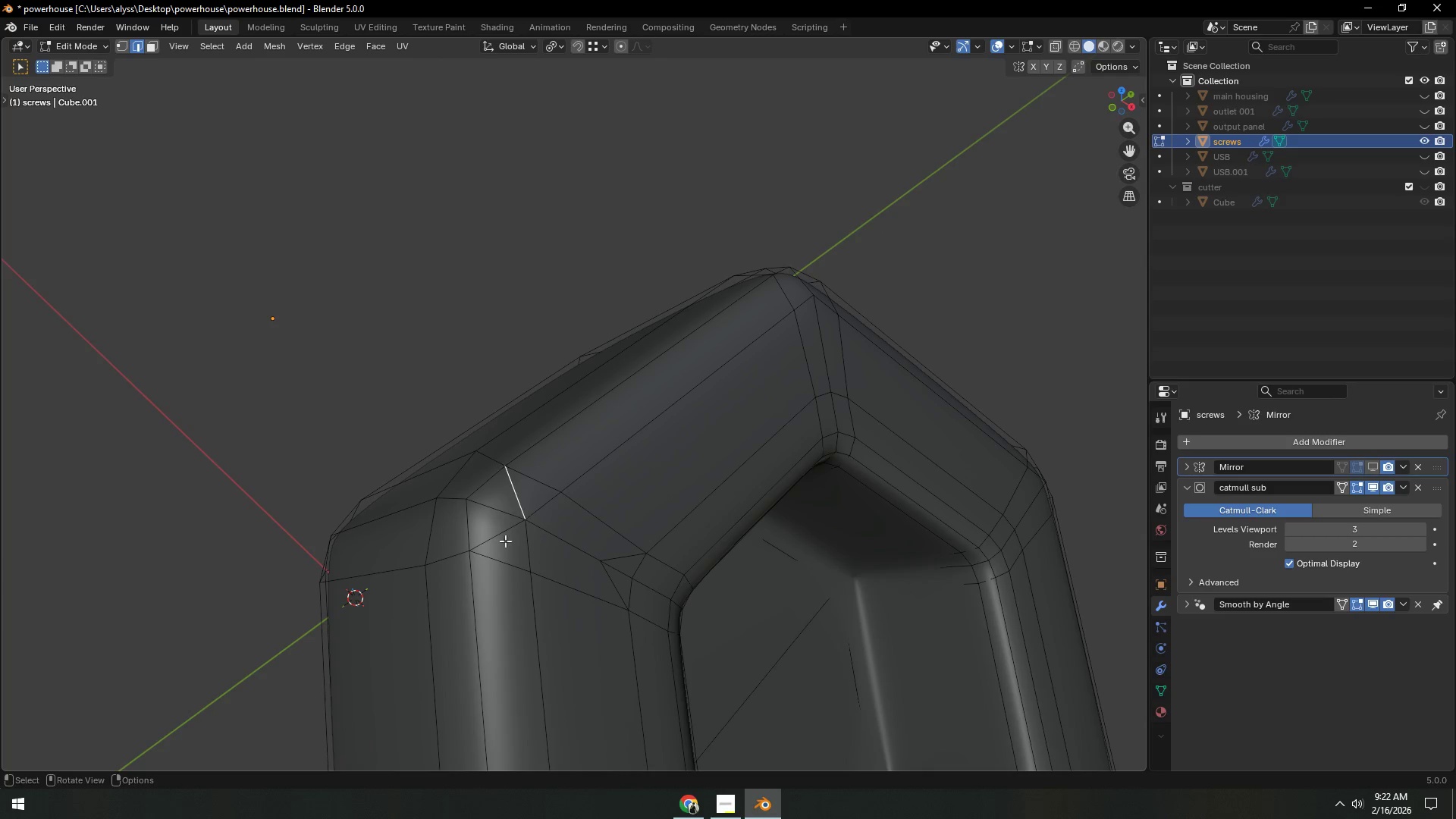 
hold_key(key=ShiftLeft, duration=1.02)
left_click([500, 542])
 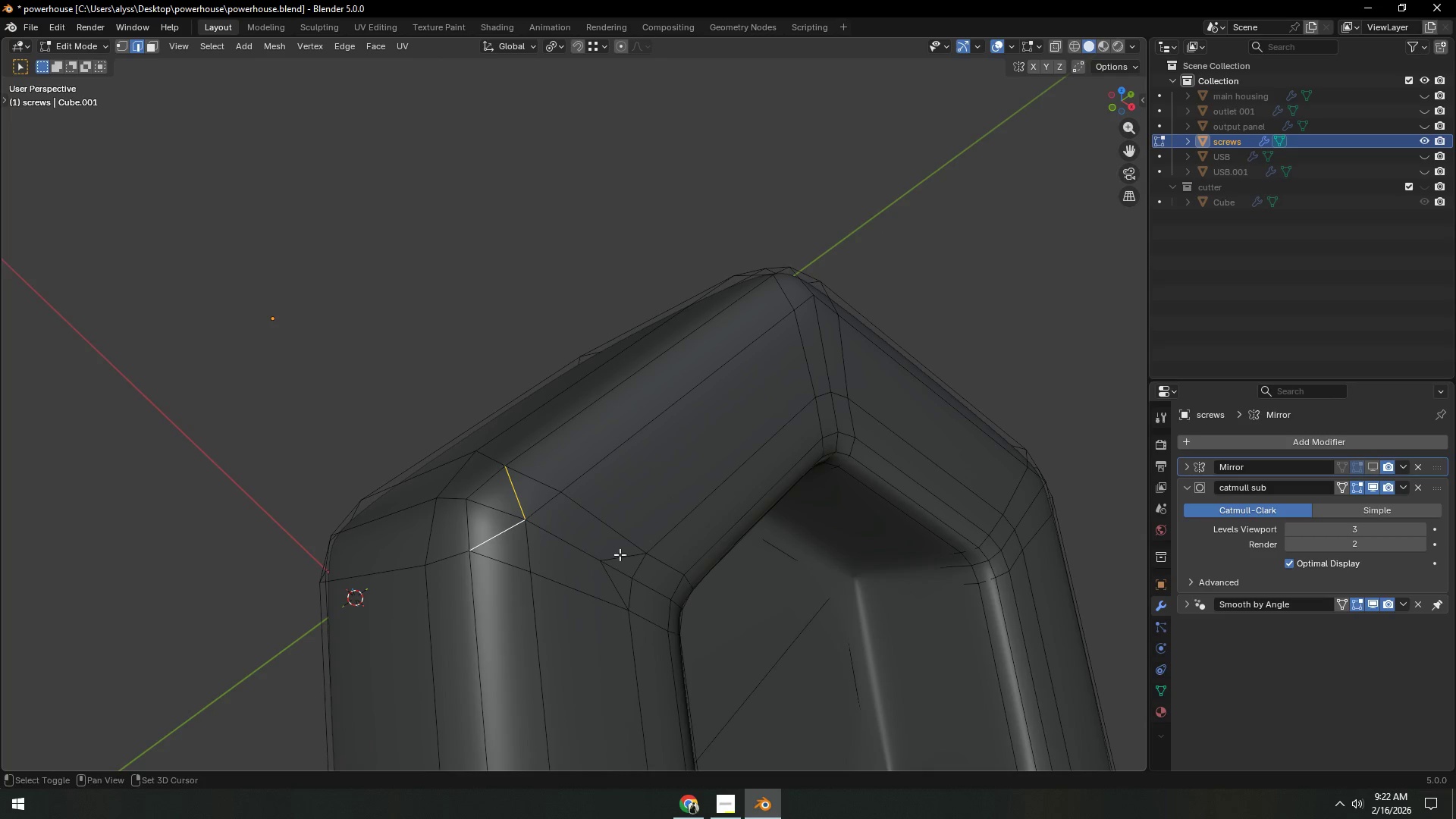 
double_click([622, 556])
 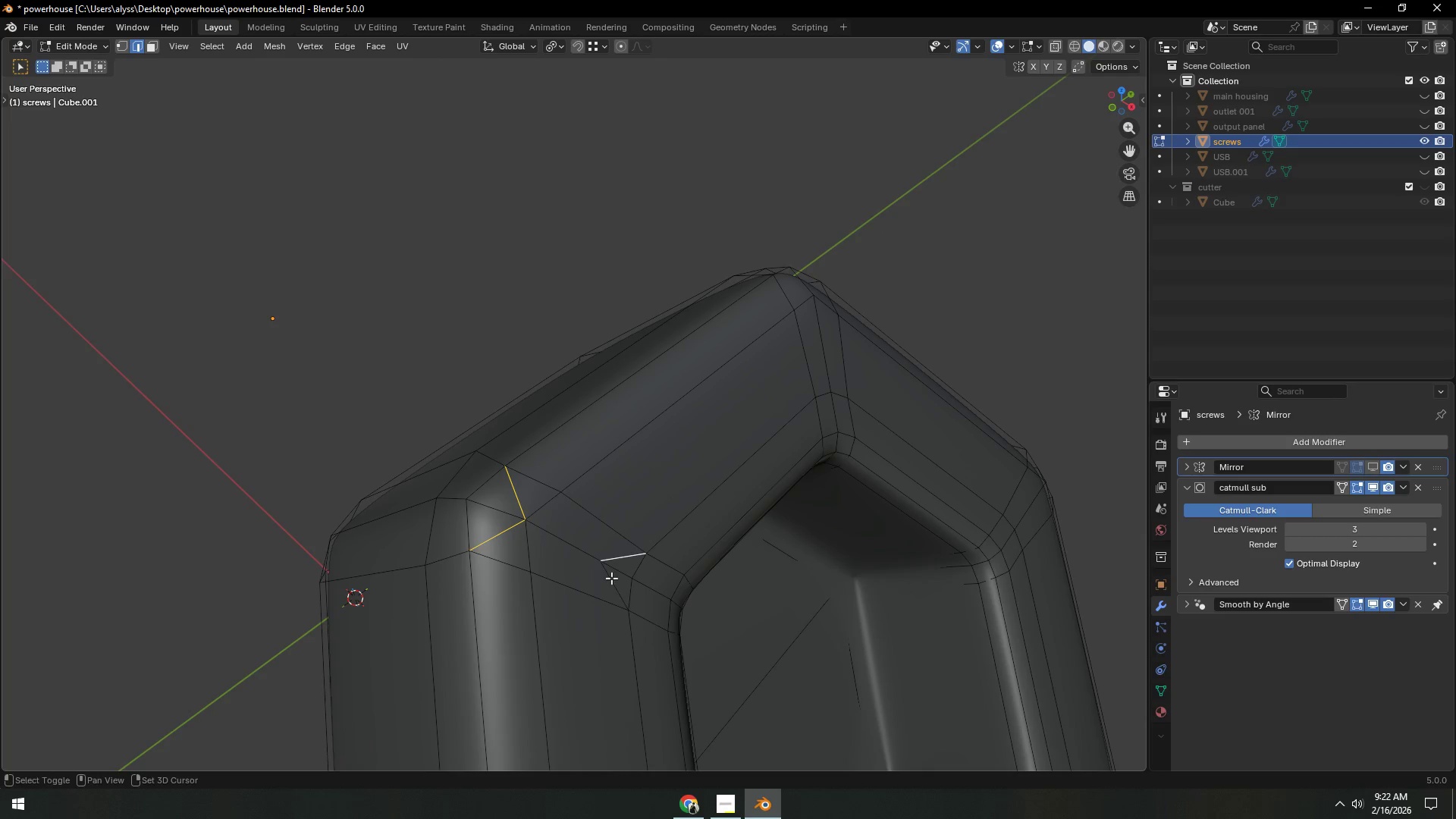 
triple_click([611, 578])
 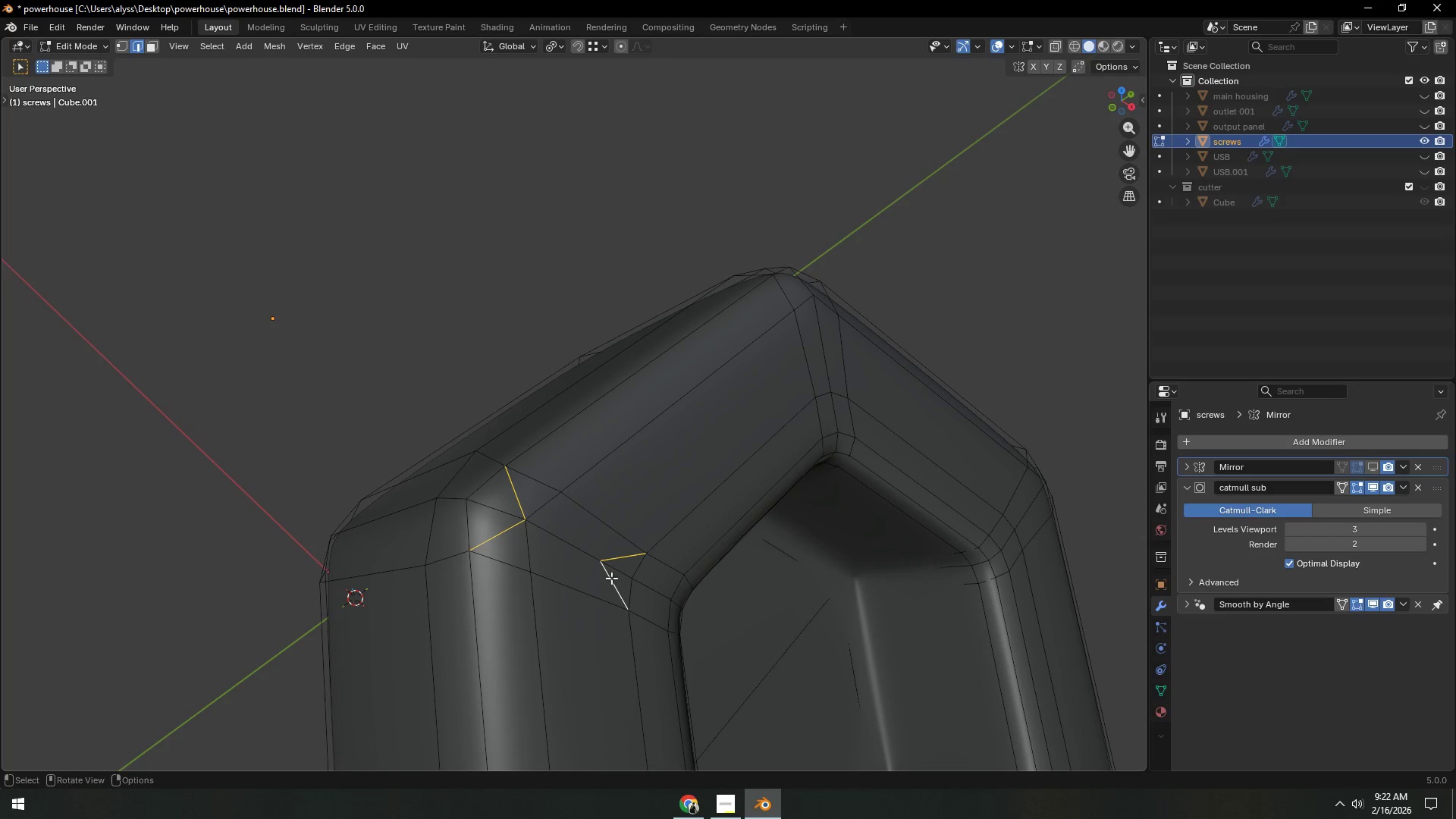 
hold_key(key=ShiftLeft, duration=4.7)
 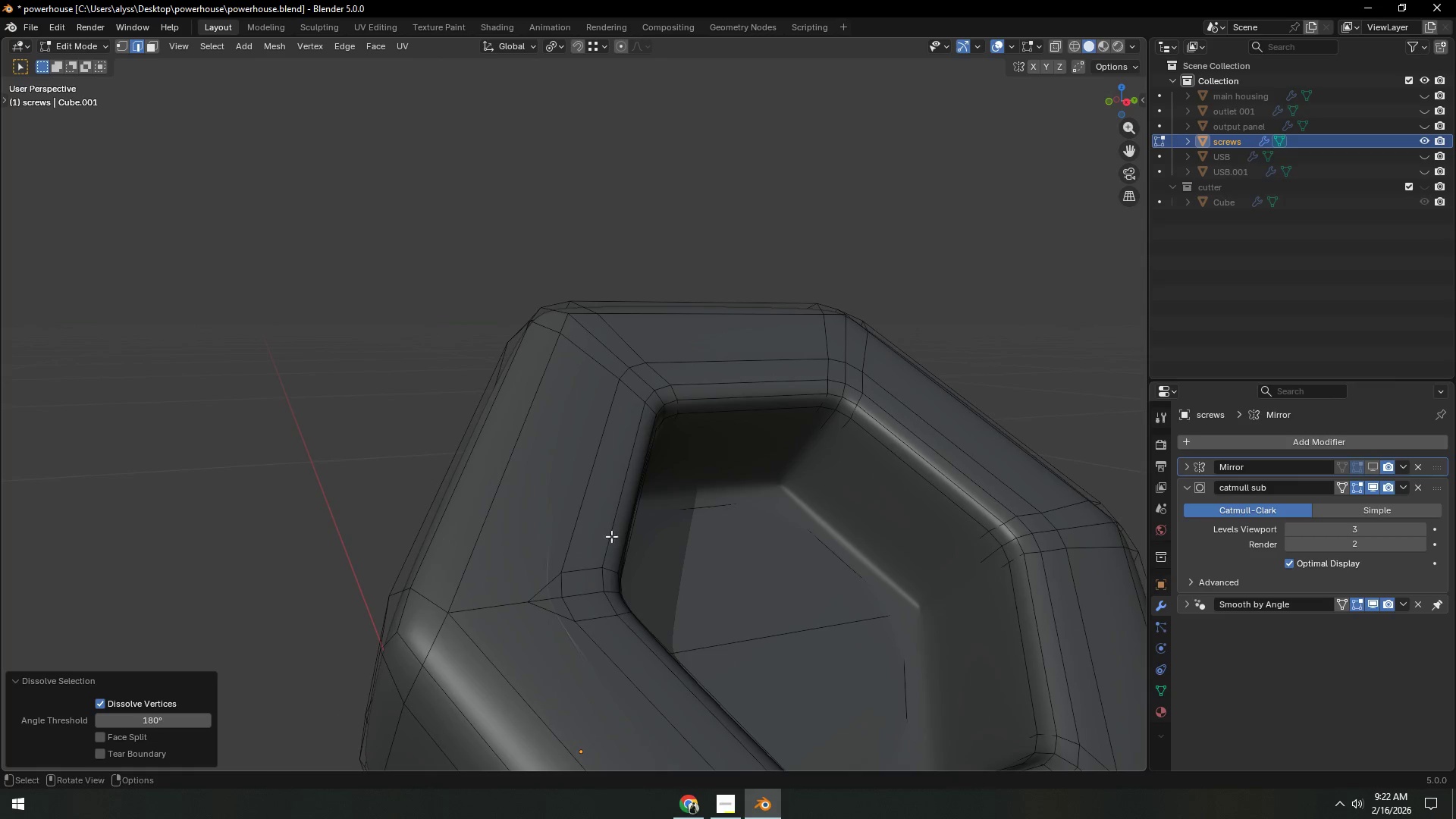 
key(Control+X)
 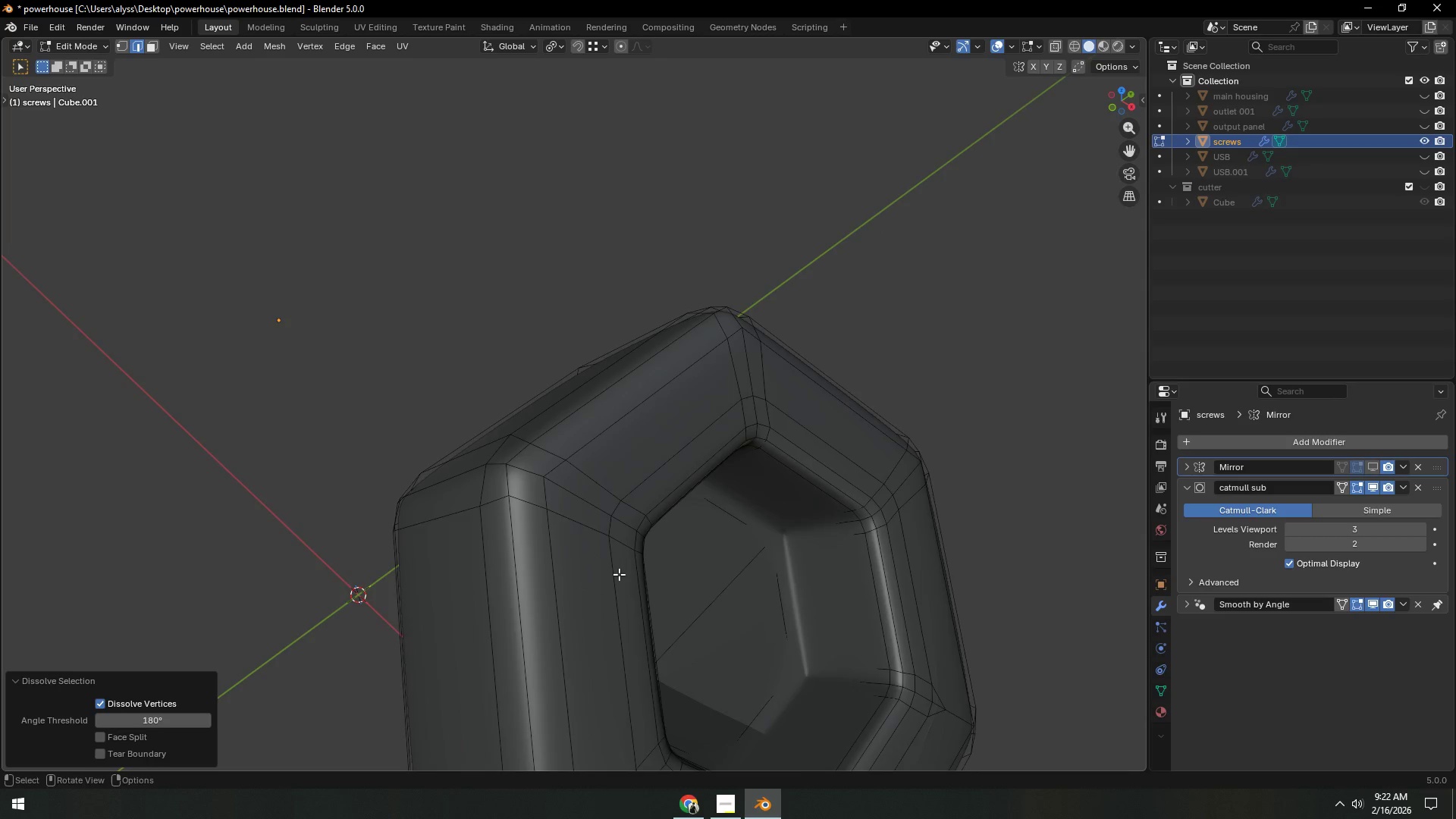 
scroll: coordinate [619, 574], scroll_direction: down, amount: 5.0
 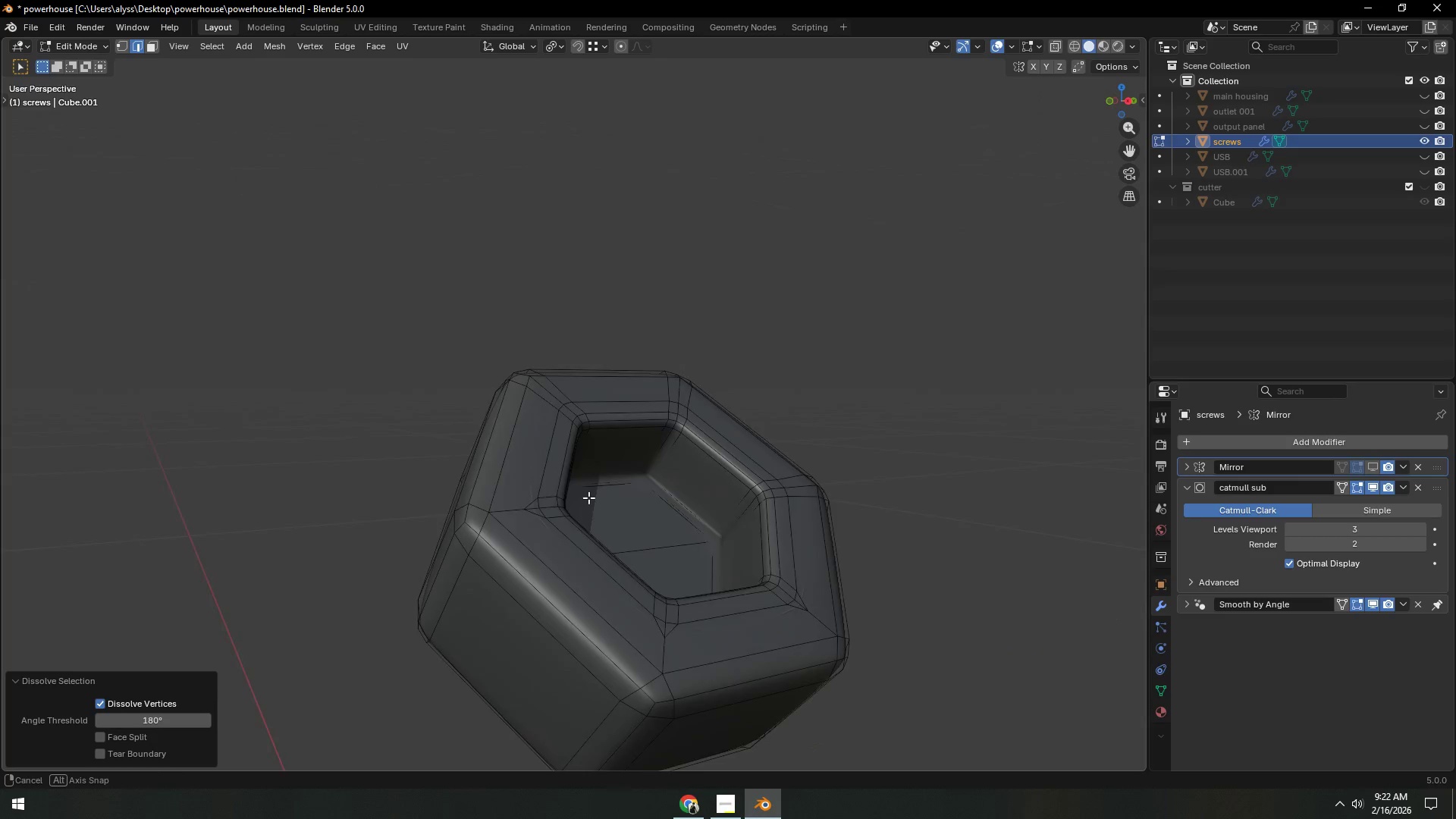 
scroll: coordinate [573, 516], scroll_direction: up, amount: 3.0
 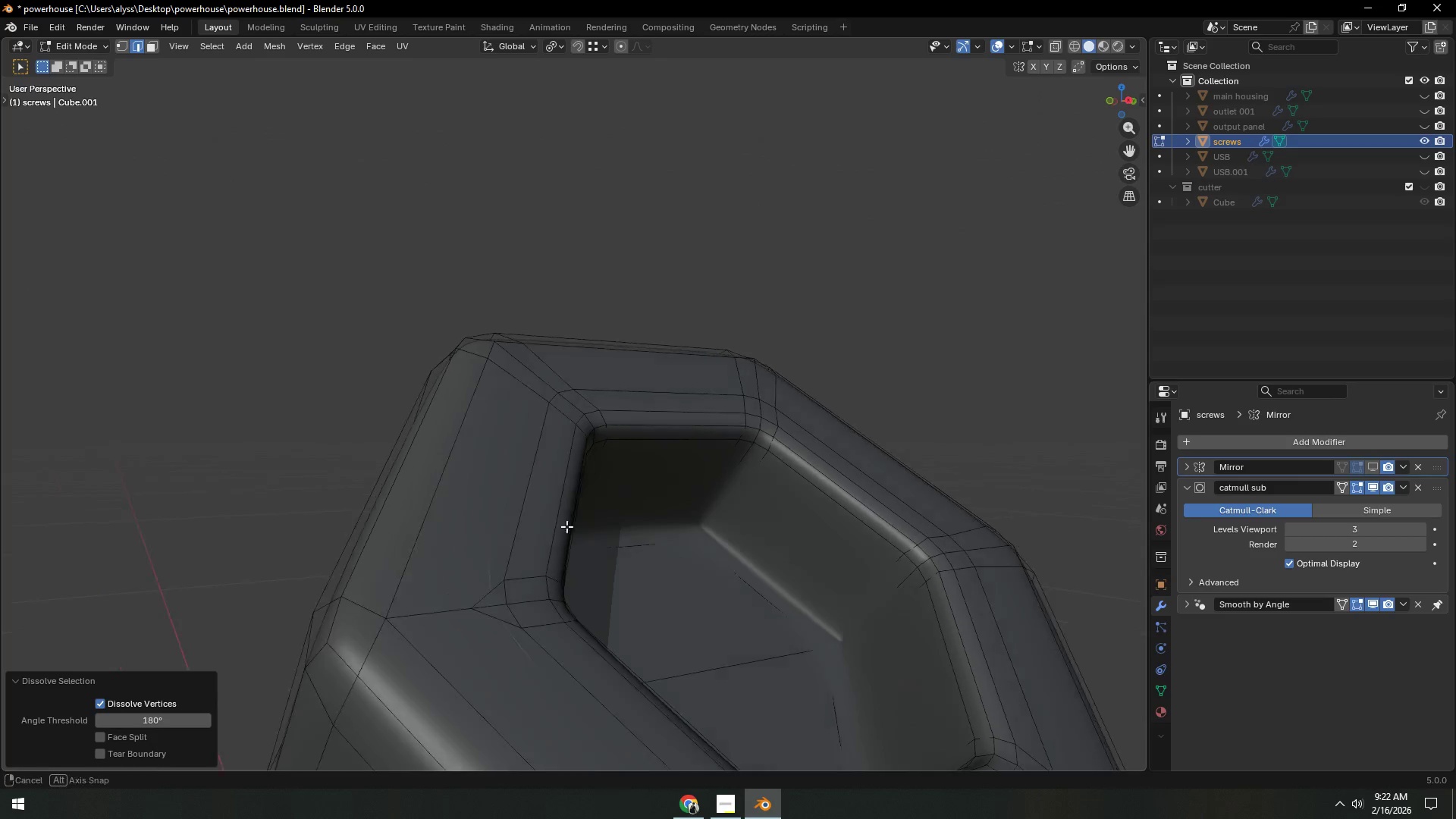 
hold_key(key=ShiftLeft, duration=0.36)
 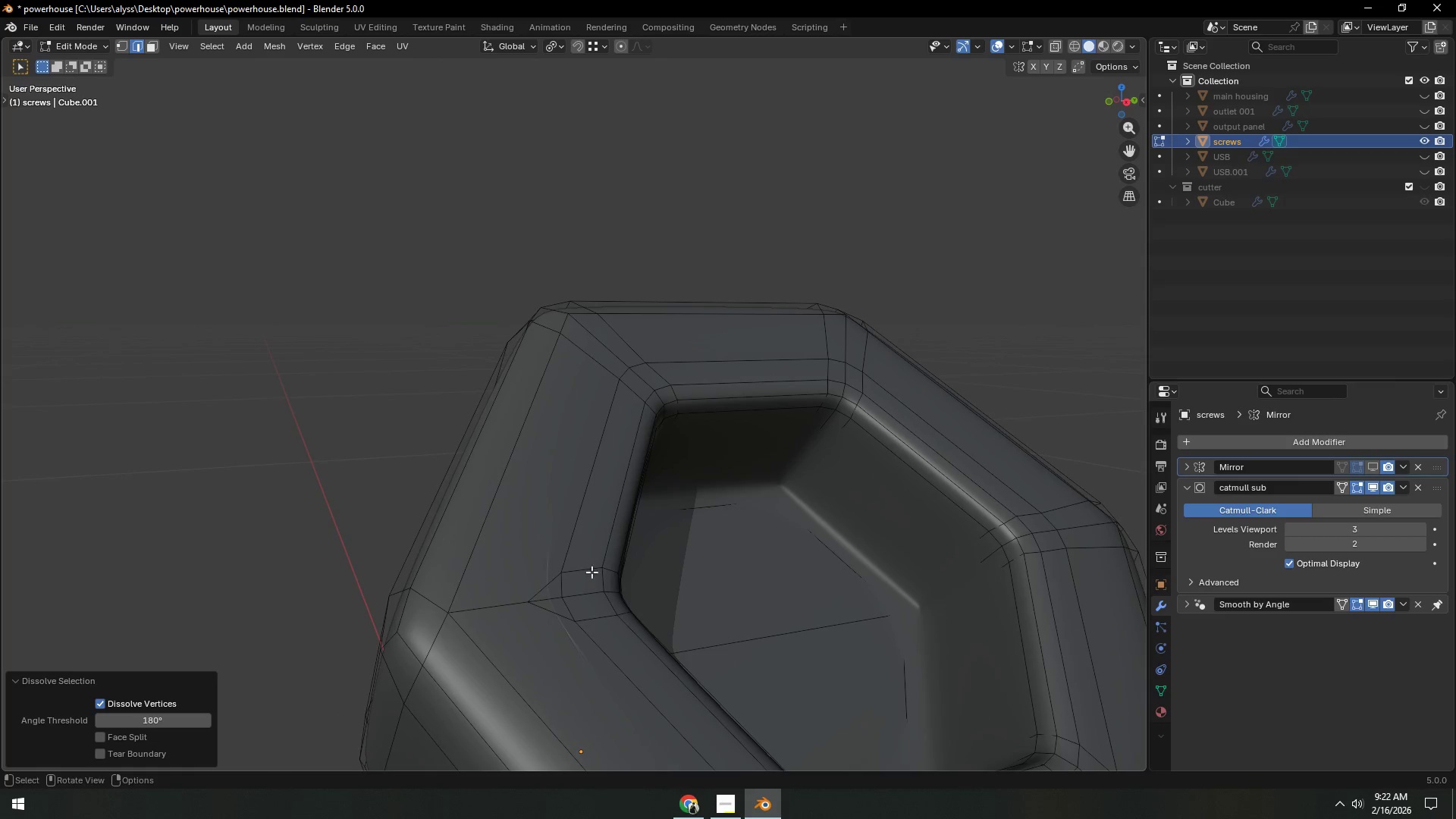 
key(1)
 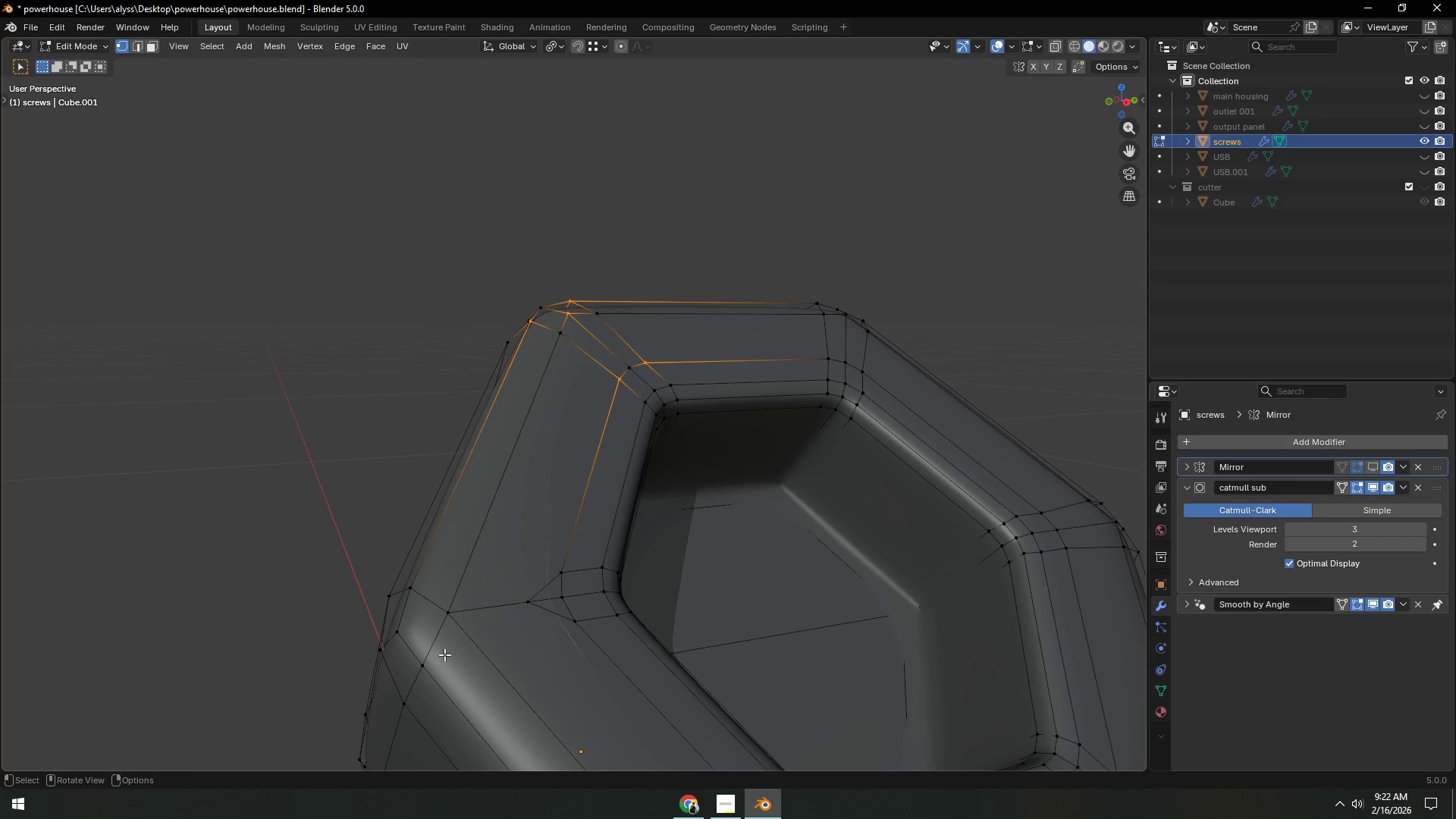 
left_click([427, 663])
 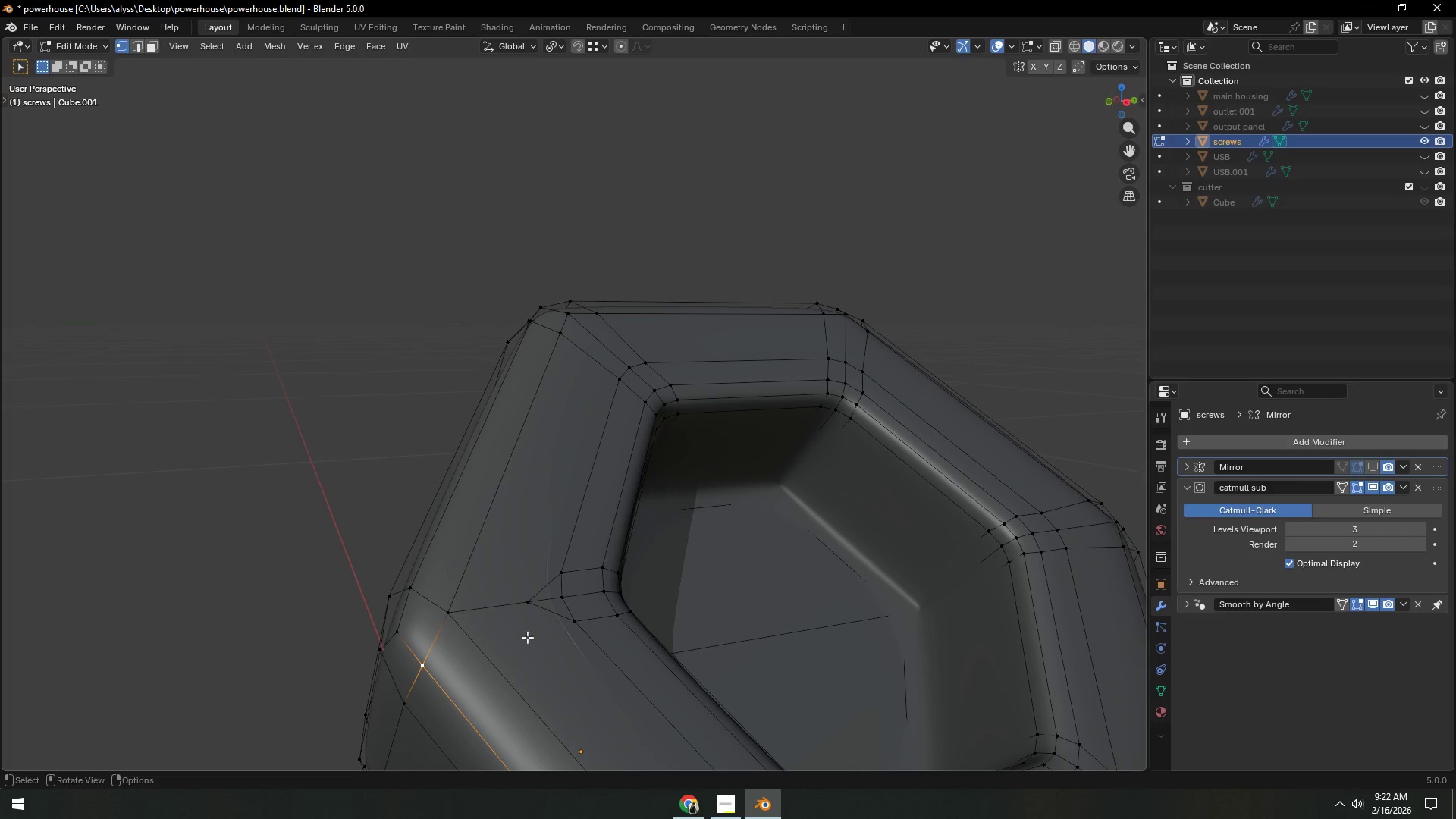 
hold_key(key=ShiftLeft, duration=0.67)
left_click([572, 622])
 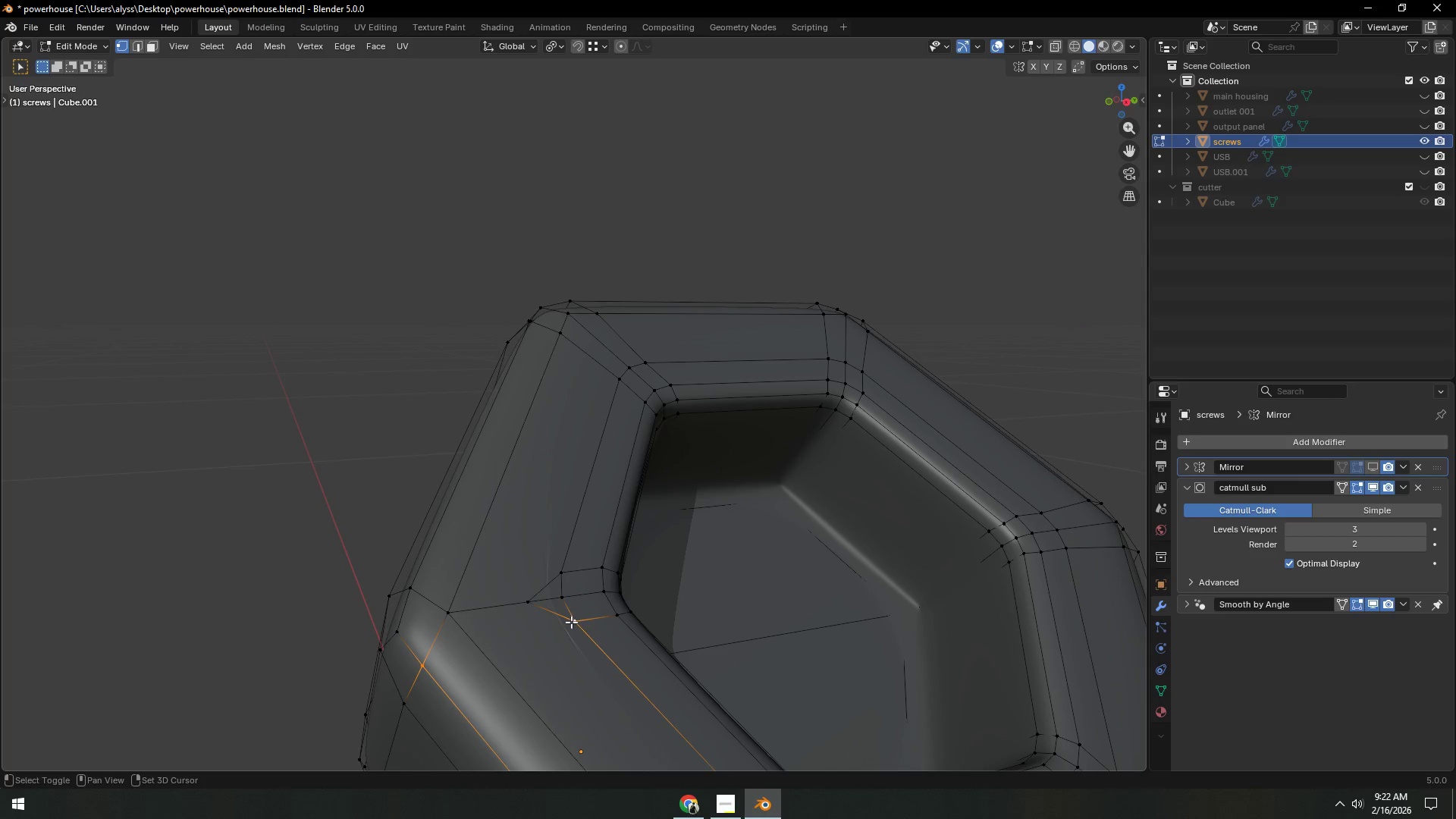 
hold_key(key=ShiftLeft, duration=2.36)
 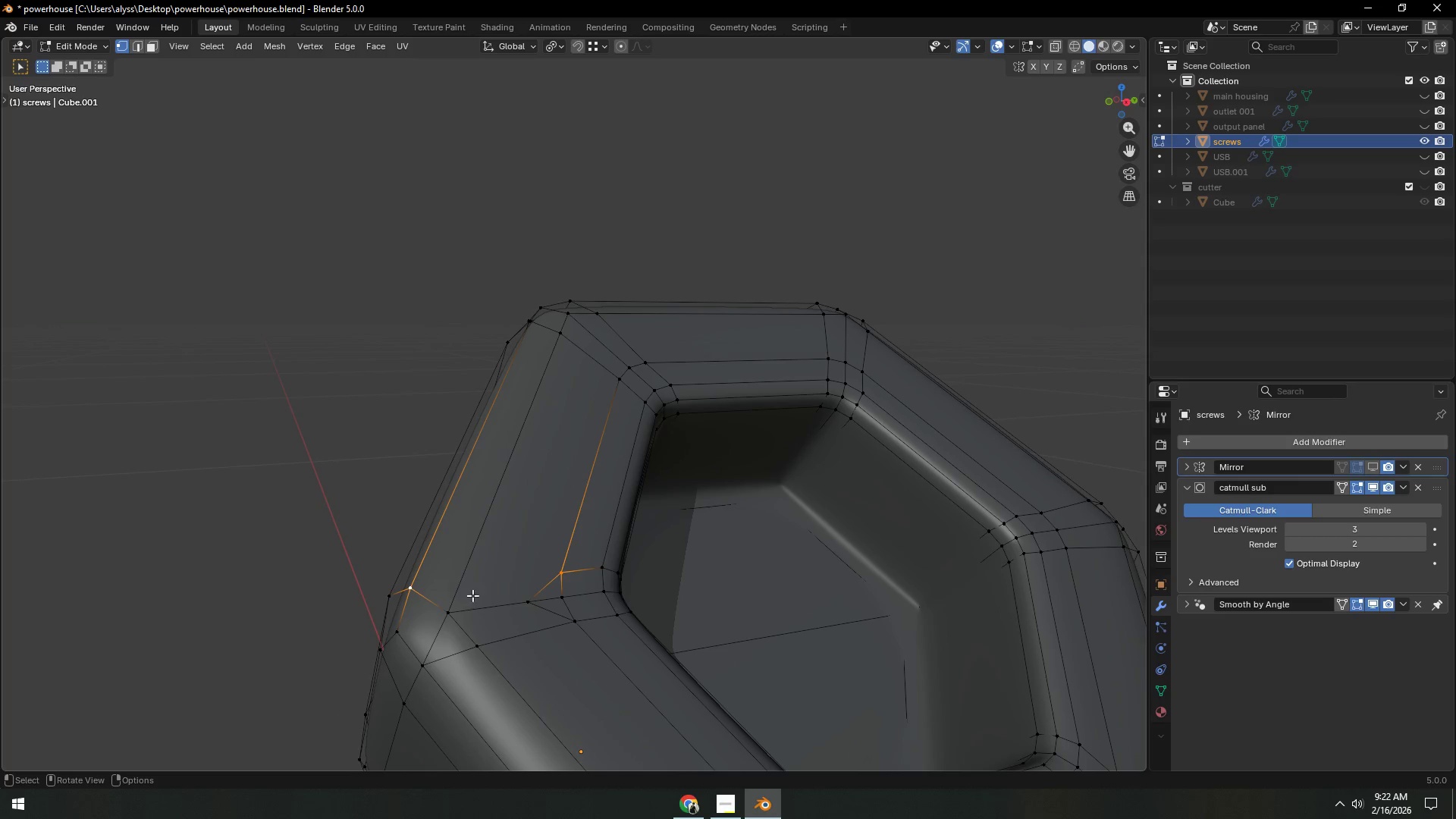 
key(J)
 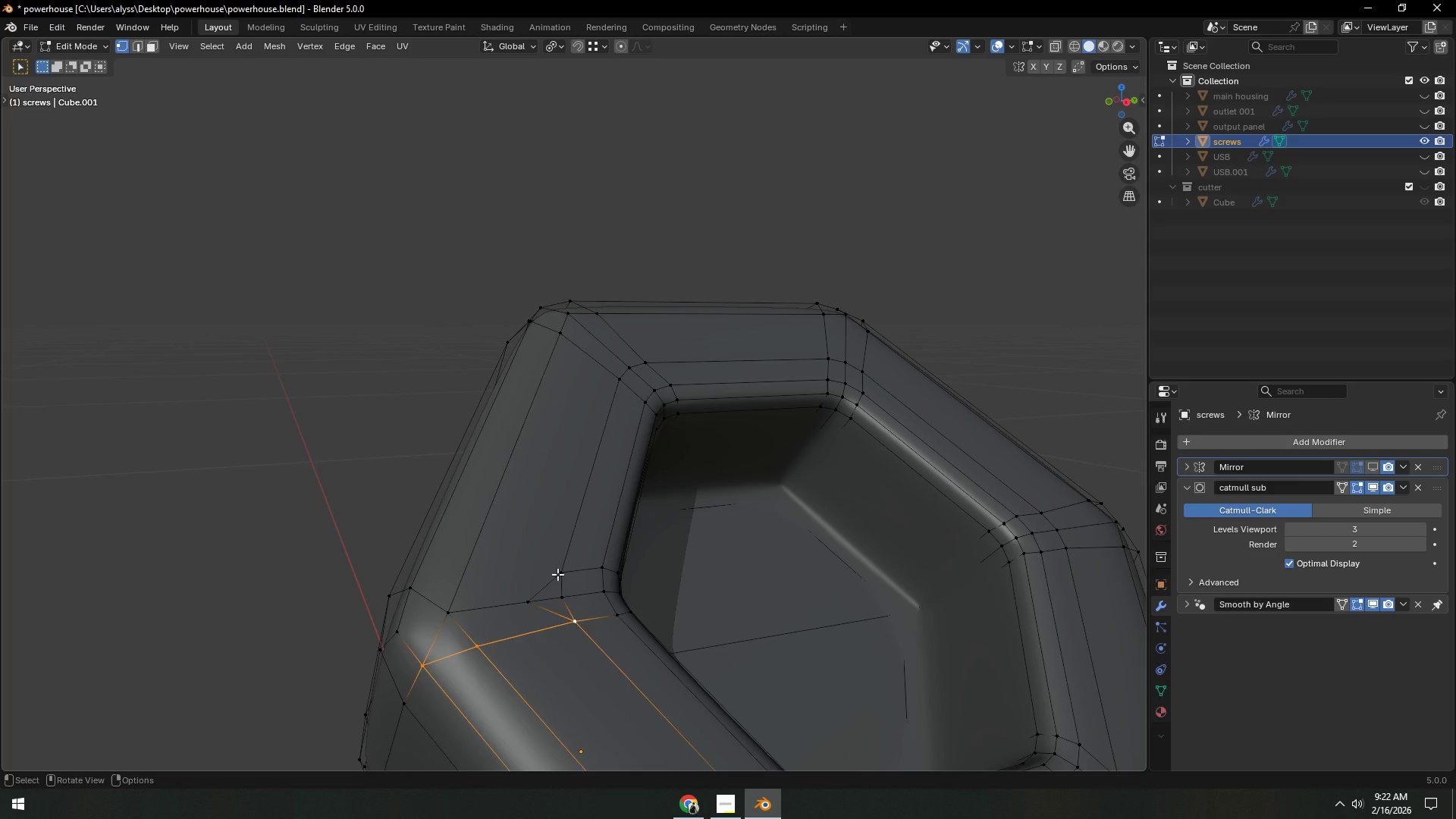 
left_click([557, 574])
 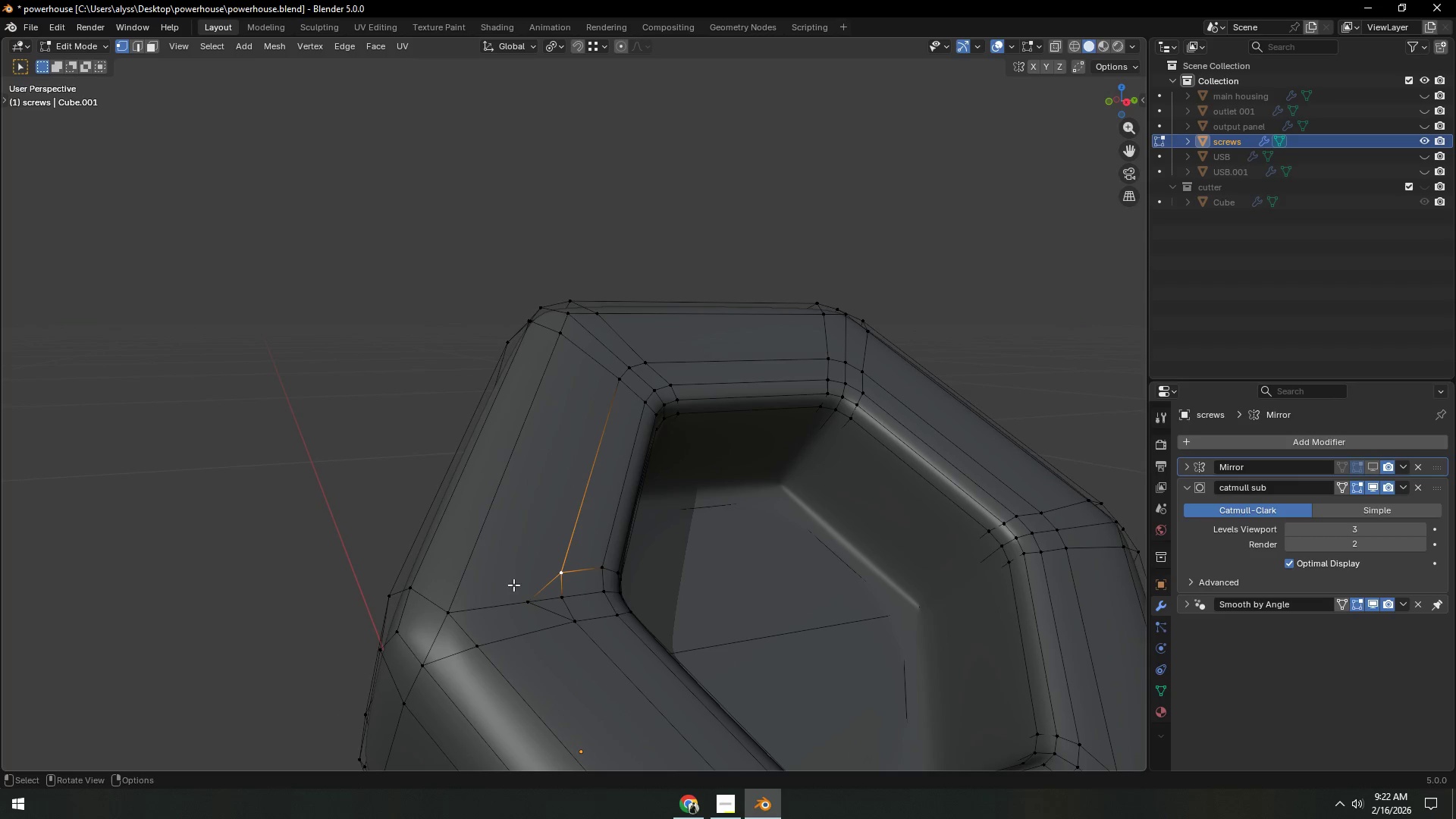 
hold_key(key=ShiftLeft, duration=0.31)
left_click([409, 588])
 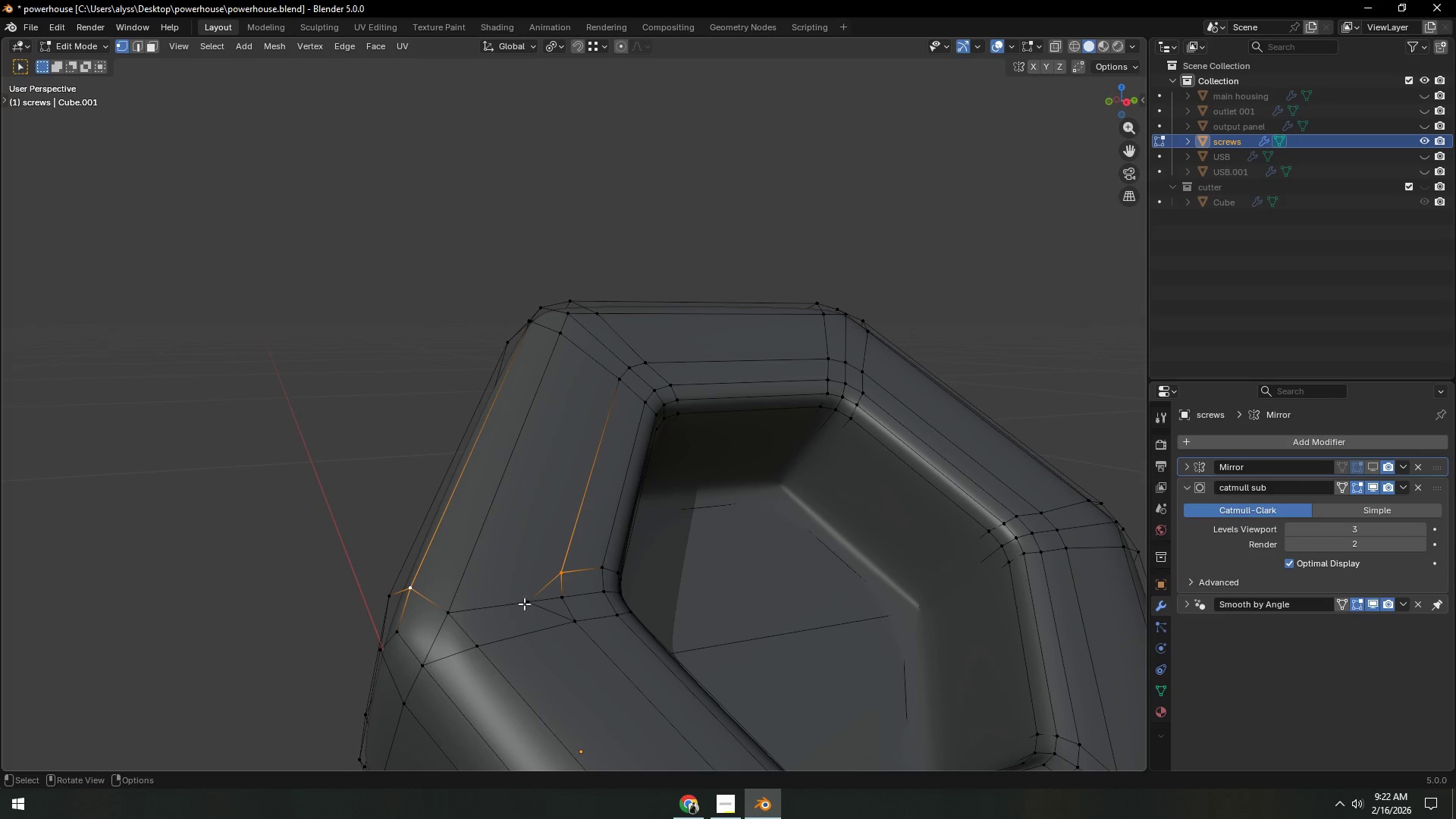 
key(J)
 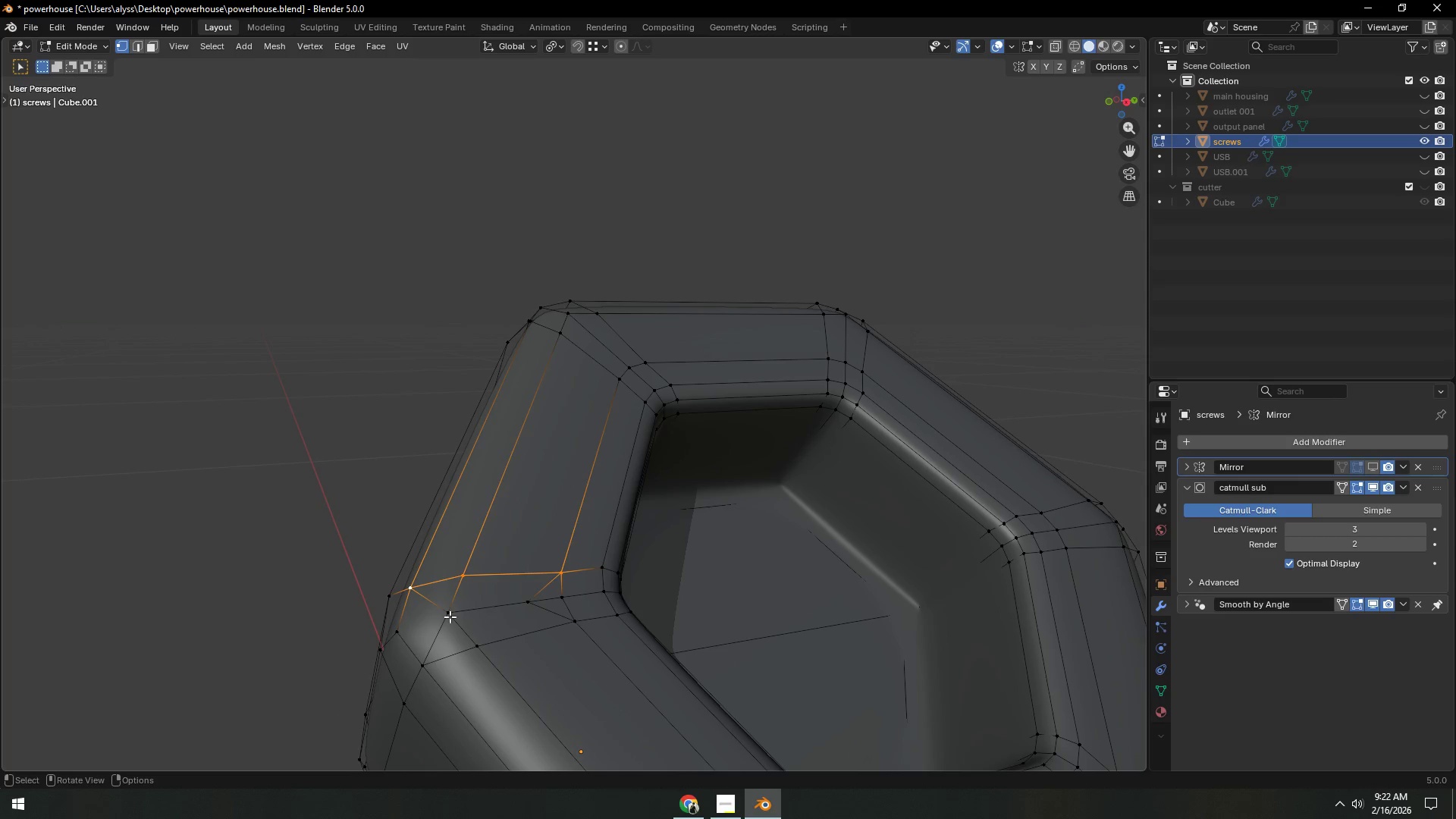 
left_click([448, 613])
 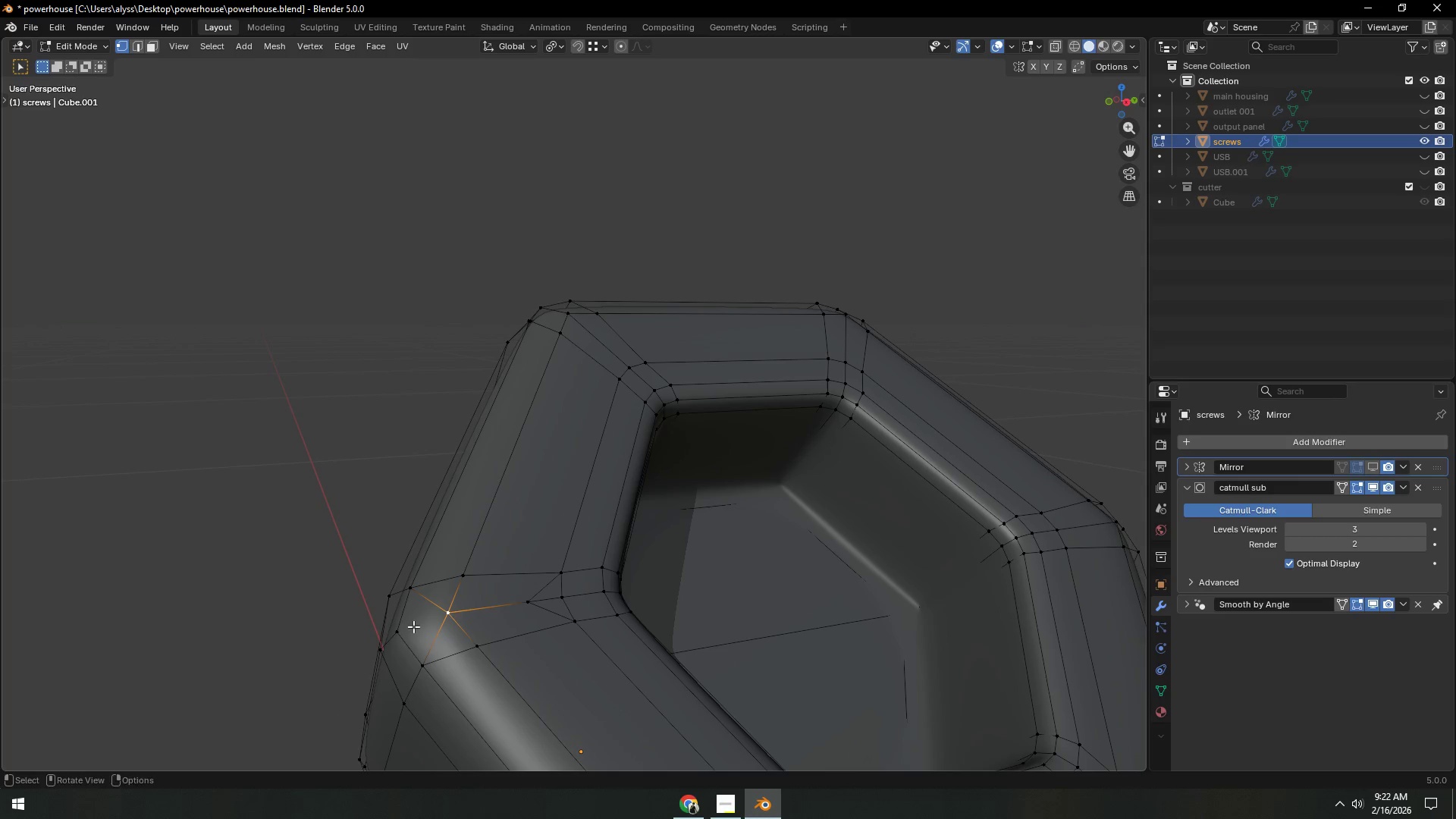 
hold_key(key=ShiftLeft, duration=0.38)
double_click([406, 627])
 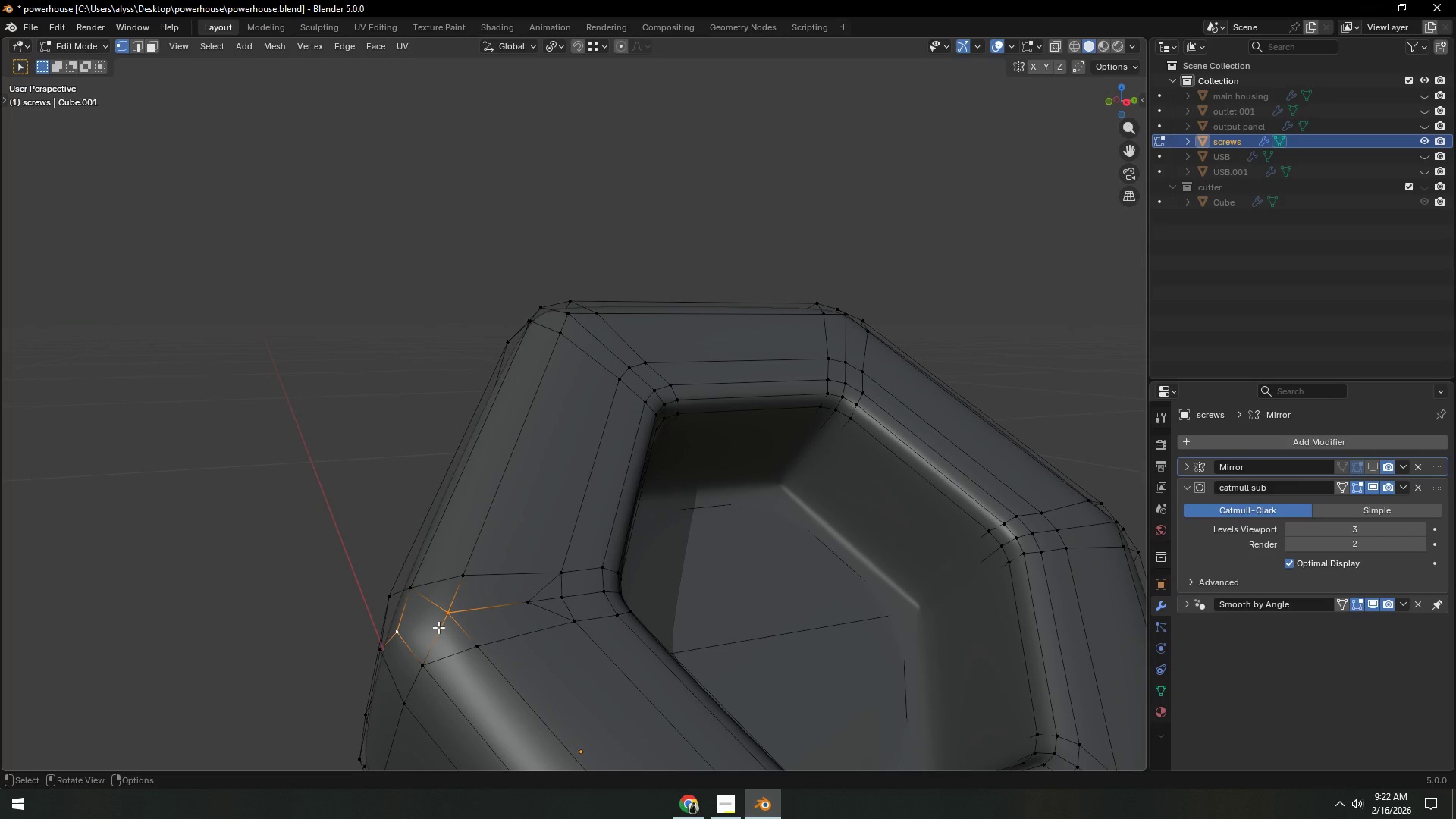 
type(j2)
 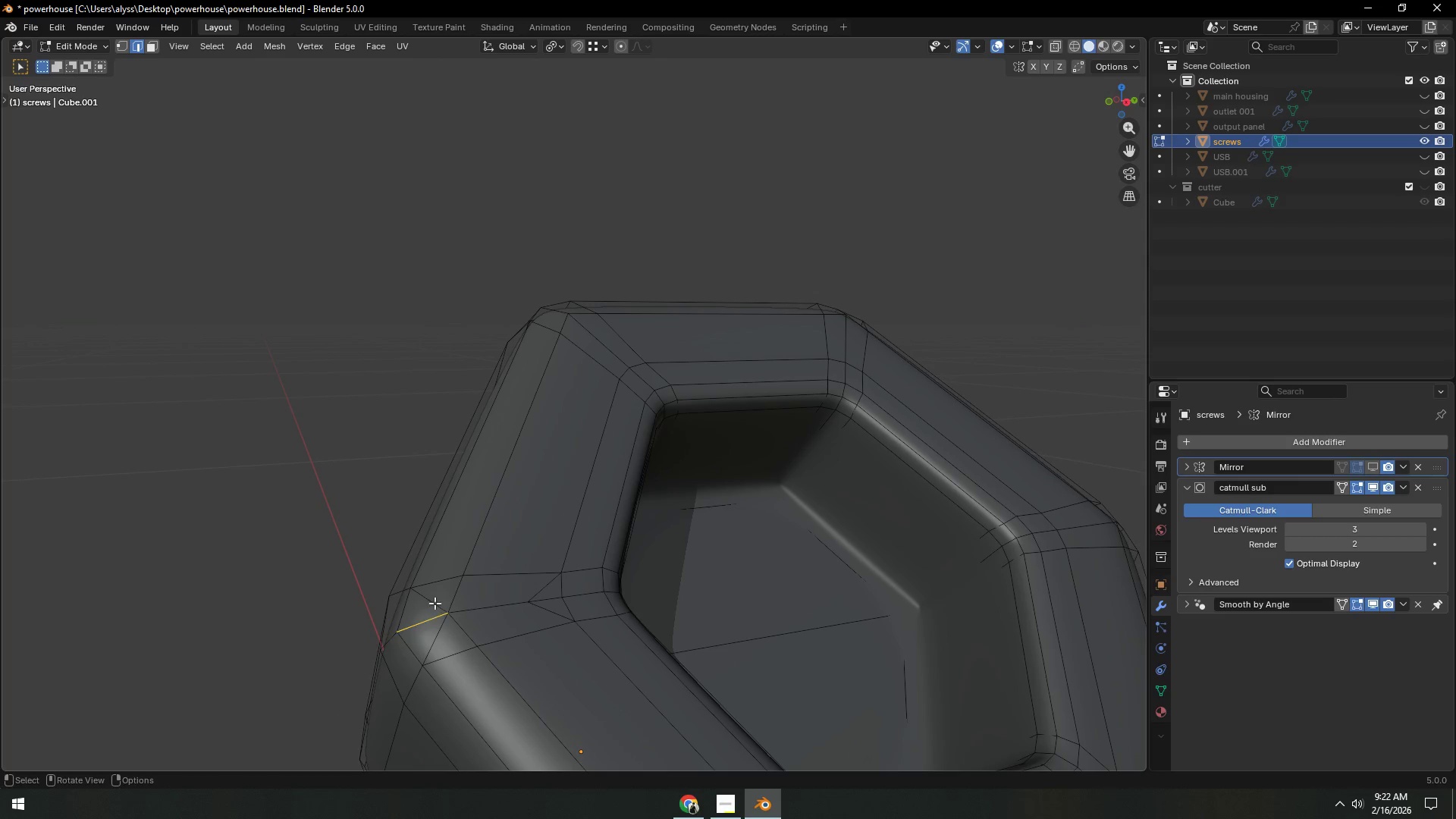 
left_click([434, 601])
 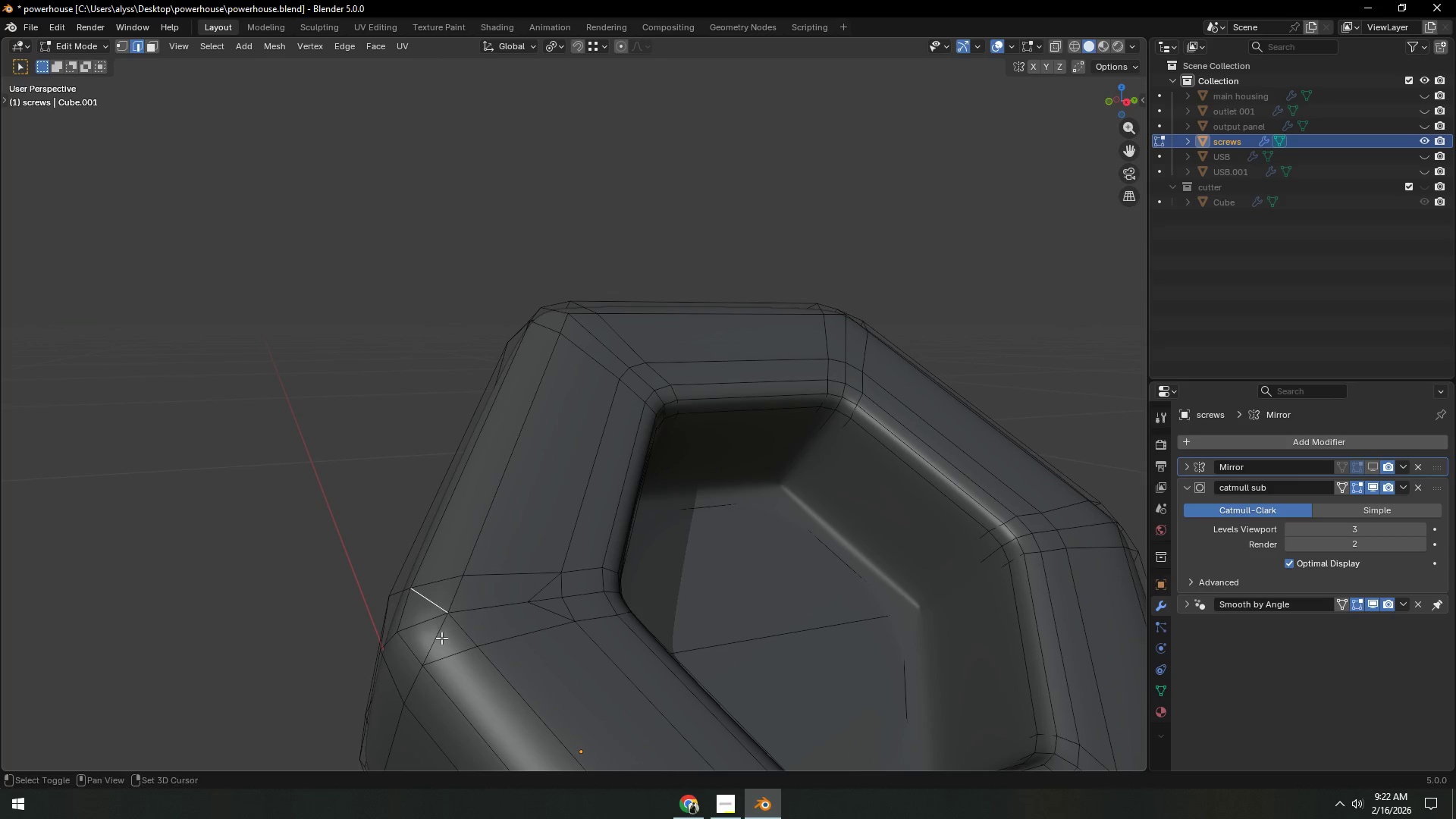 
hold_key(key=ShiftLeft, duration=1.2)
triple_click([535, 592])
 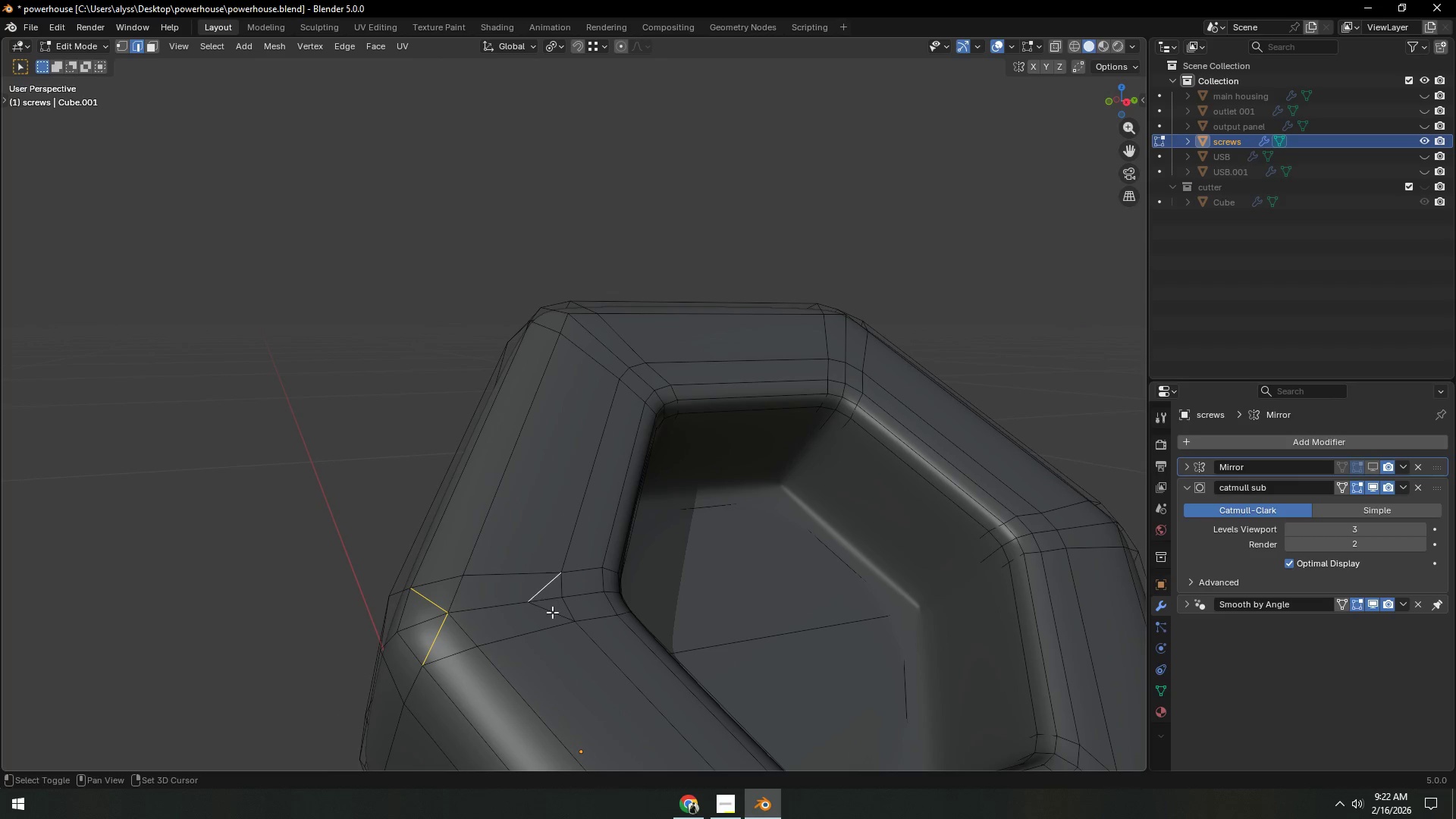 
triple_click([554, 613])
 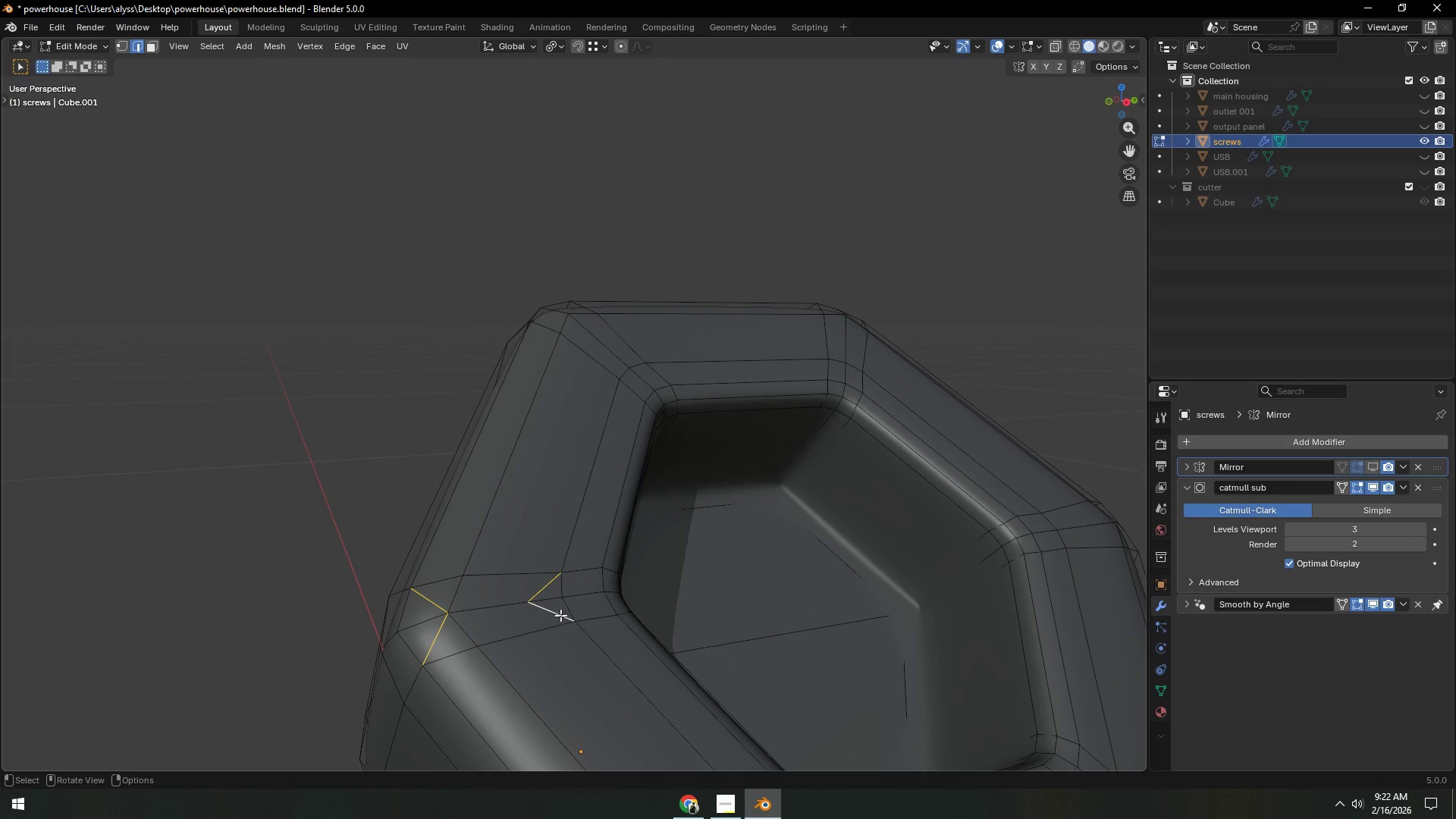 
key(Control+X)
 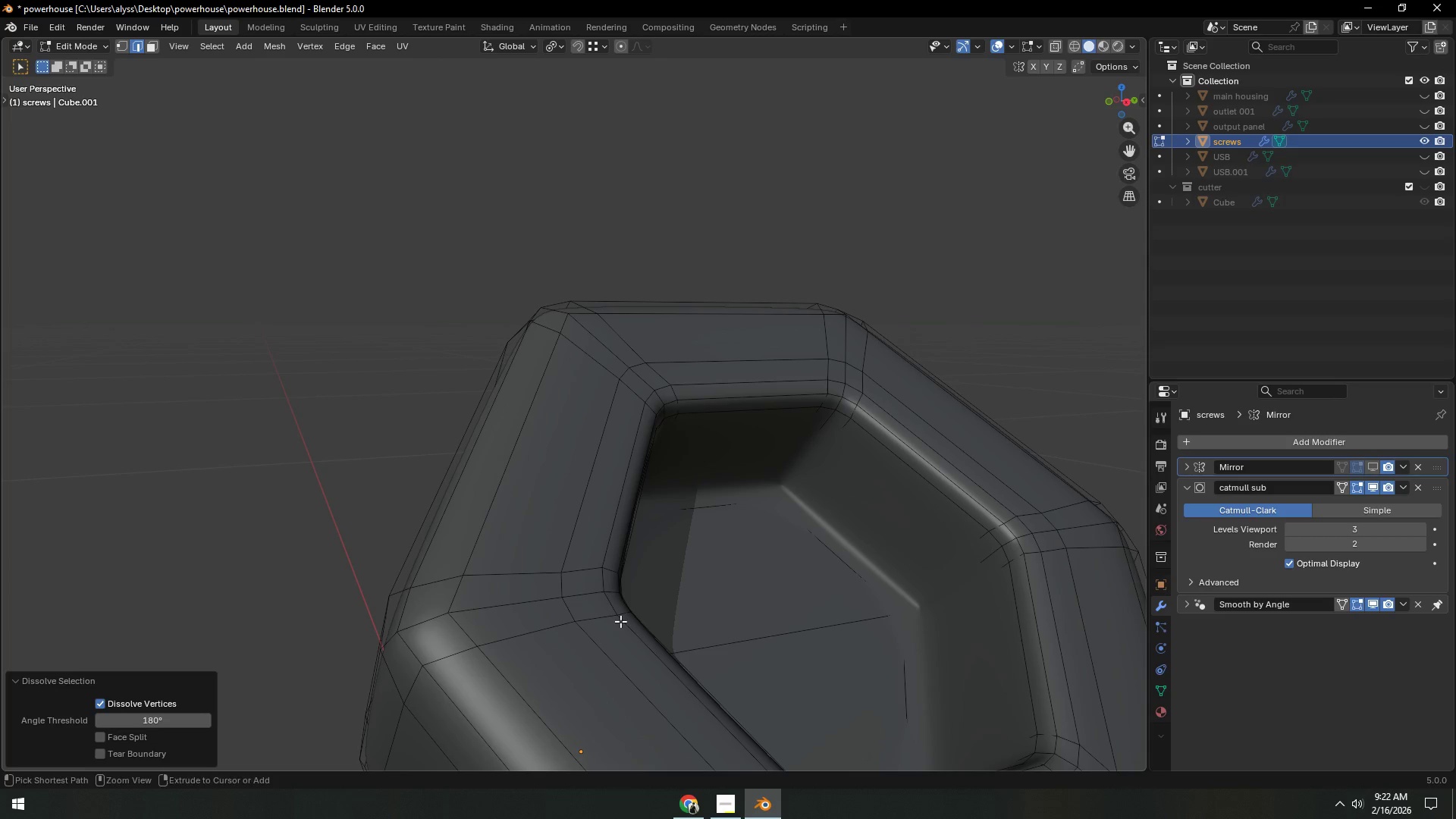 
key(Shift+ShiftLeft)
 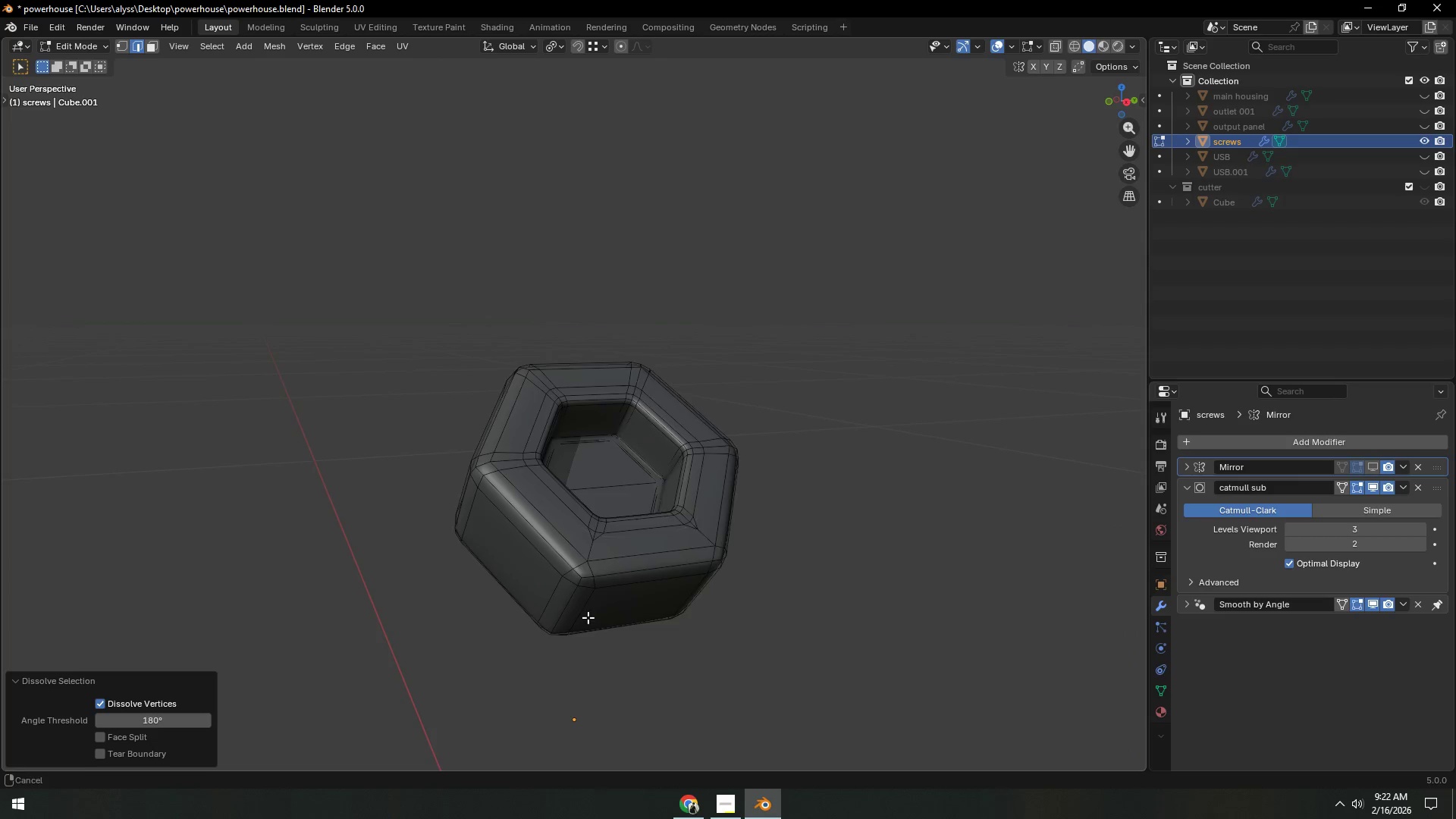 
scroll: coordinate [620, 621], scroll_direction: down, amount: 5.0
 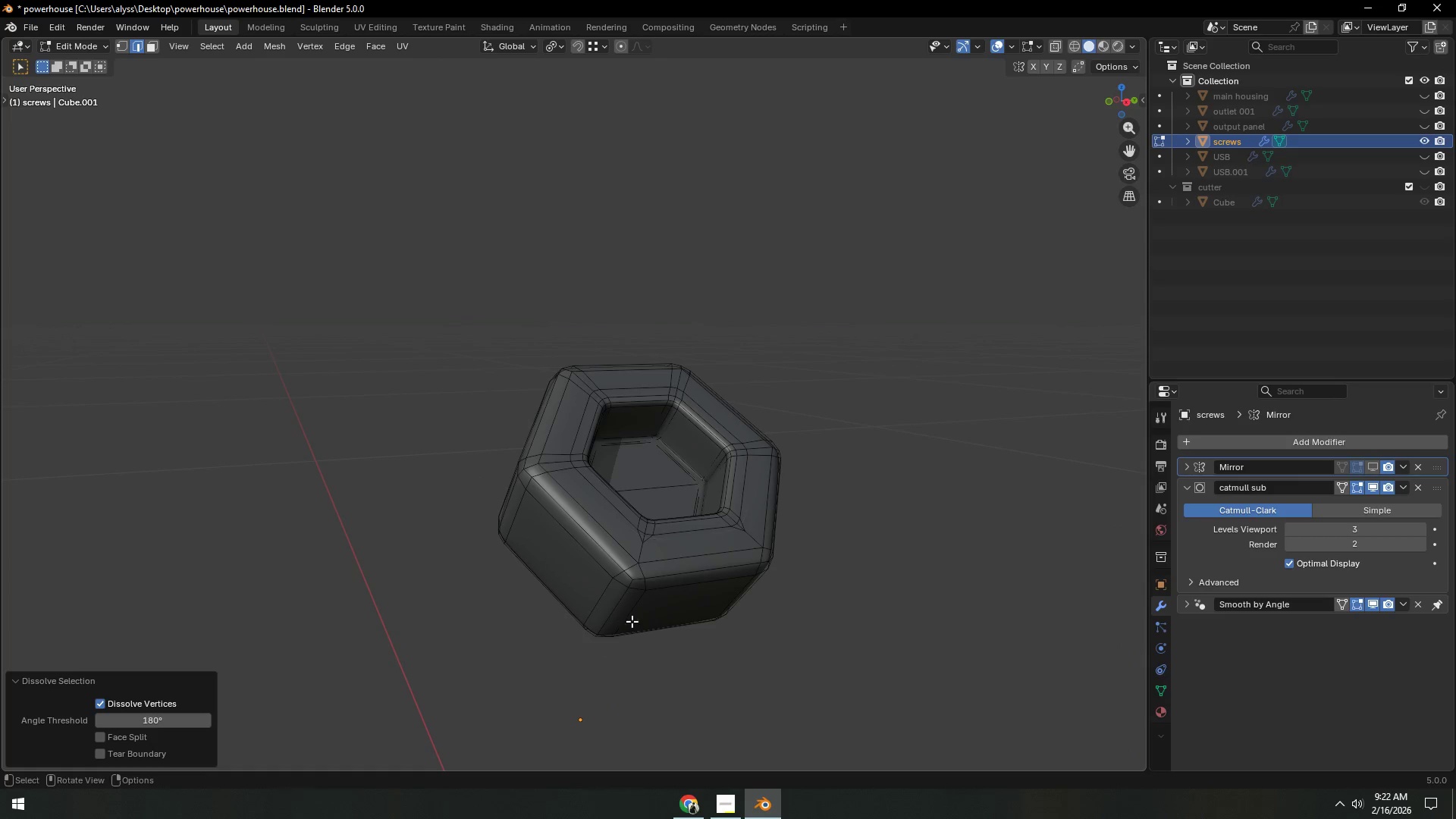 
hold_key(key=ShiftLeft, duration=0.36)
 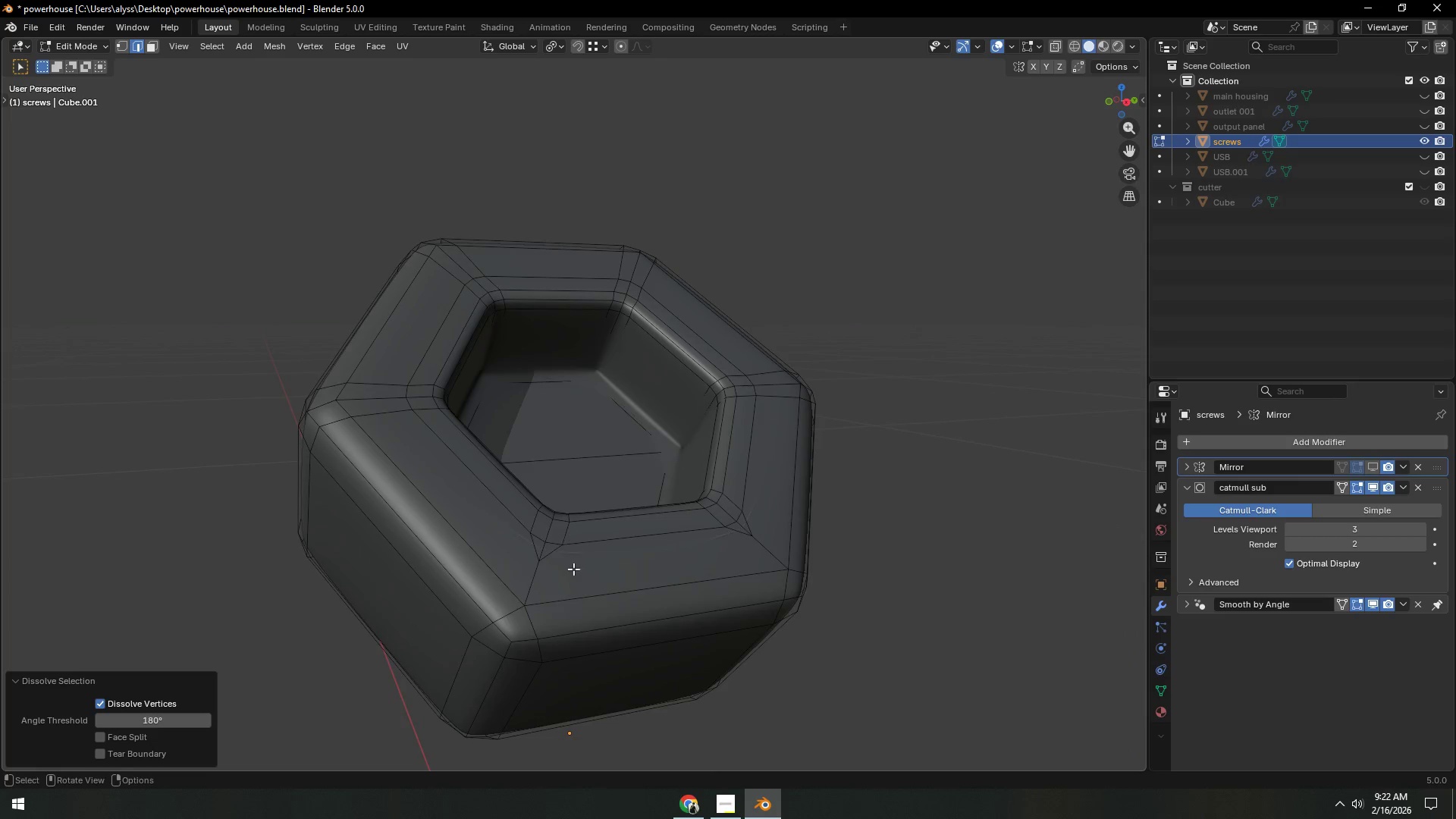 
scroll: coordinate [574, 616], scroll_direction: up, amount: 3.0
 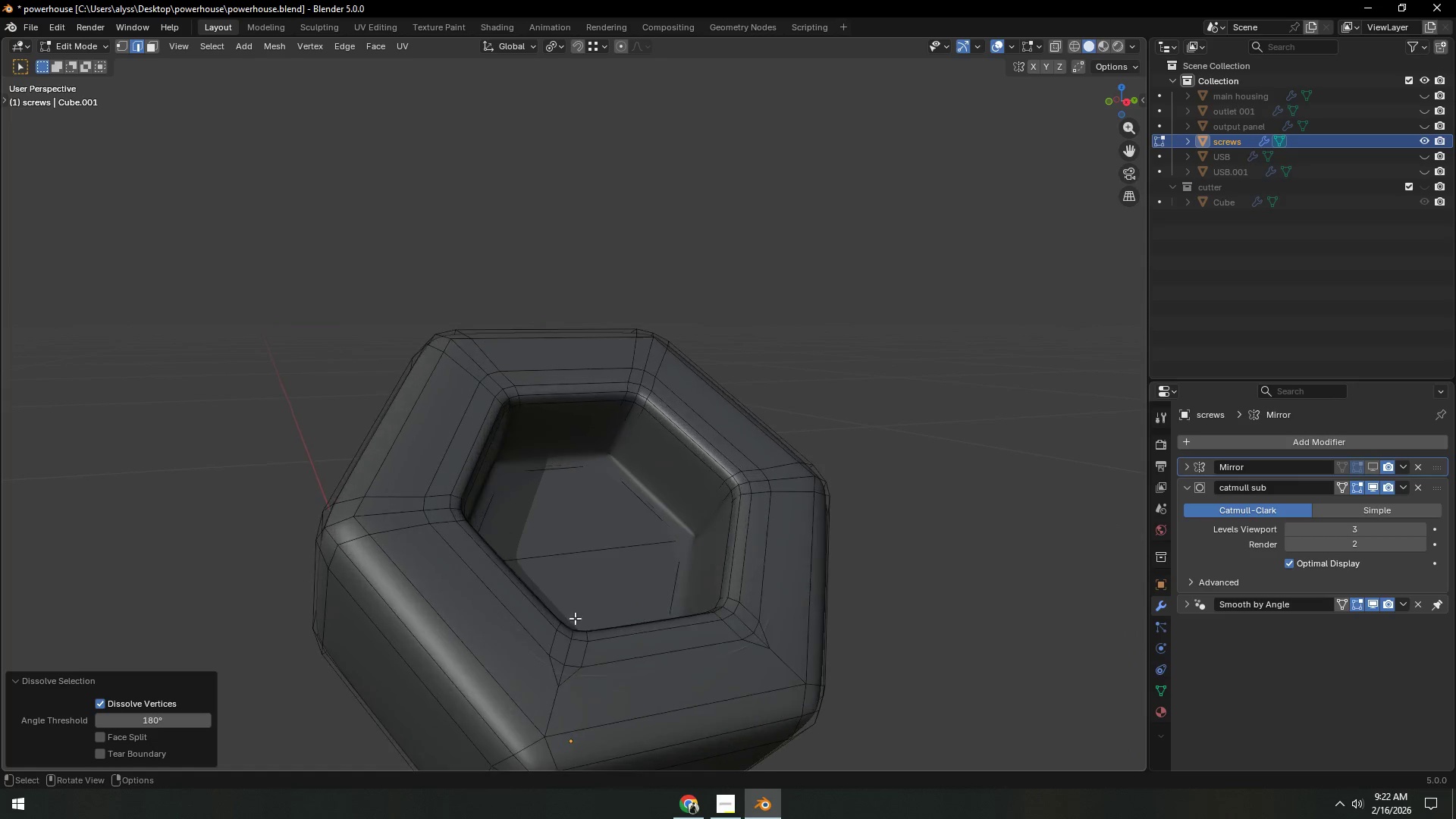 
key(1)
 